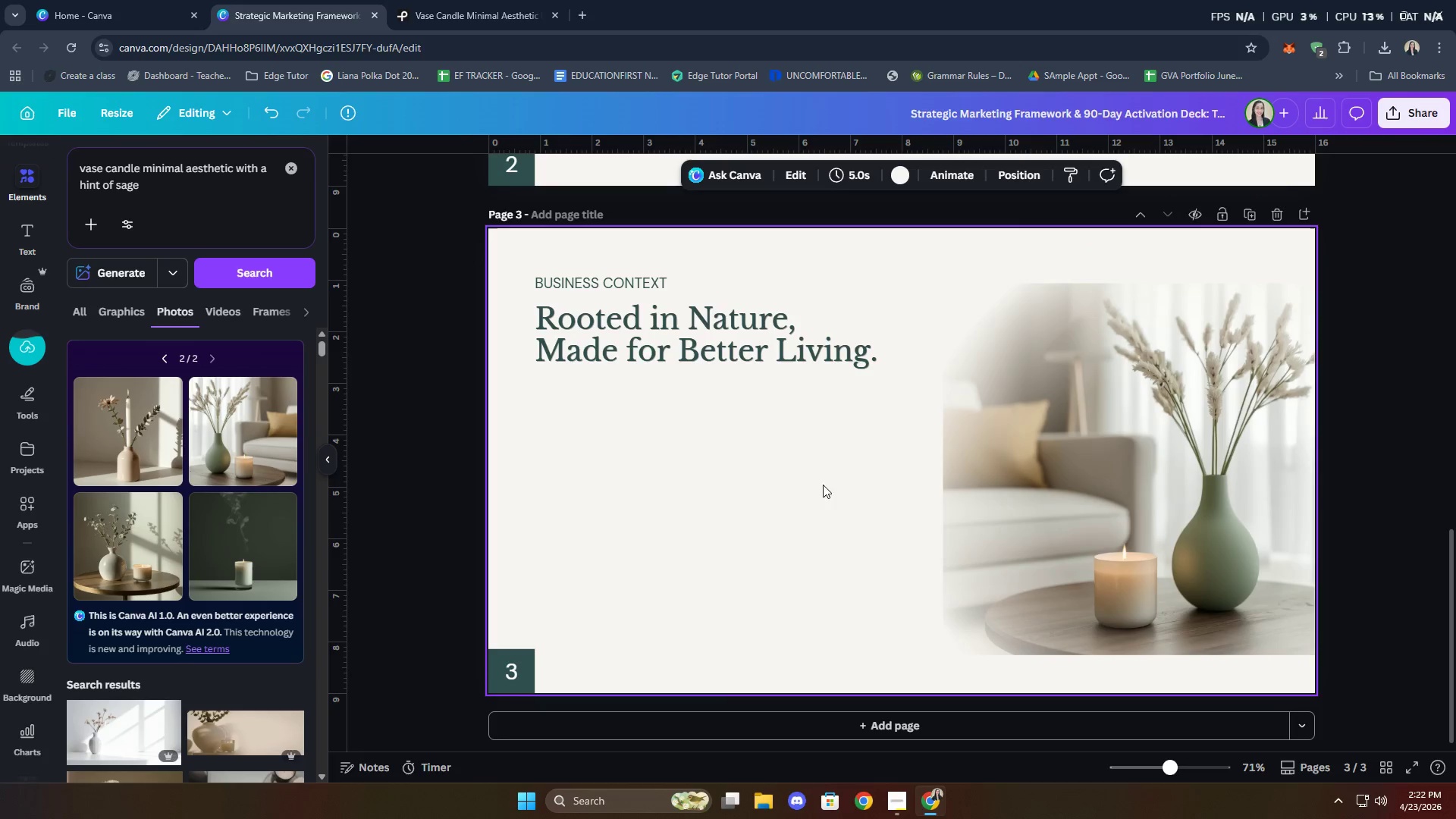 
left_click_drag(start_coordinate=[1124, 451], to_coordinate=[1126, 489])
 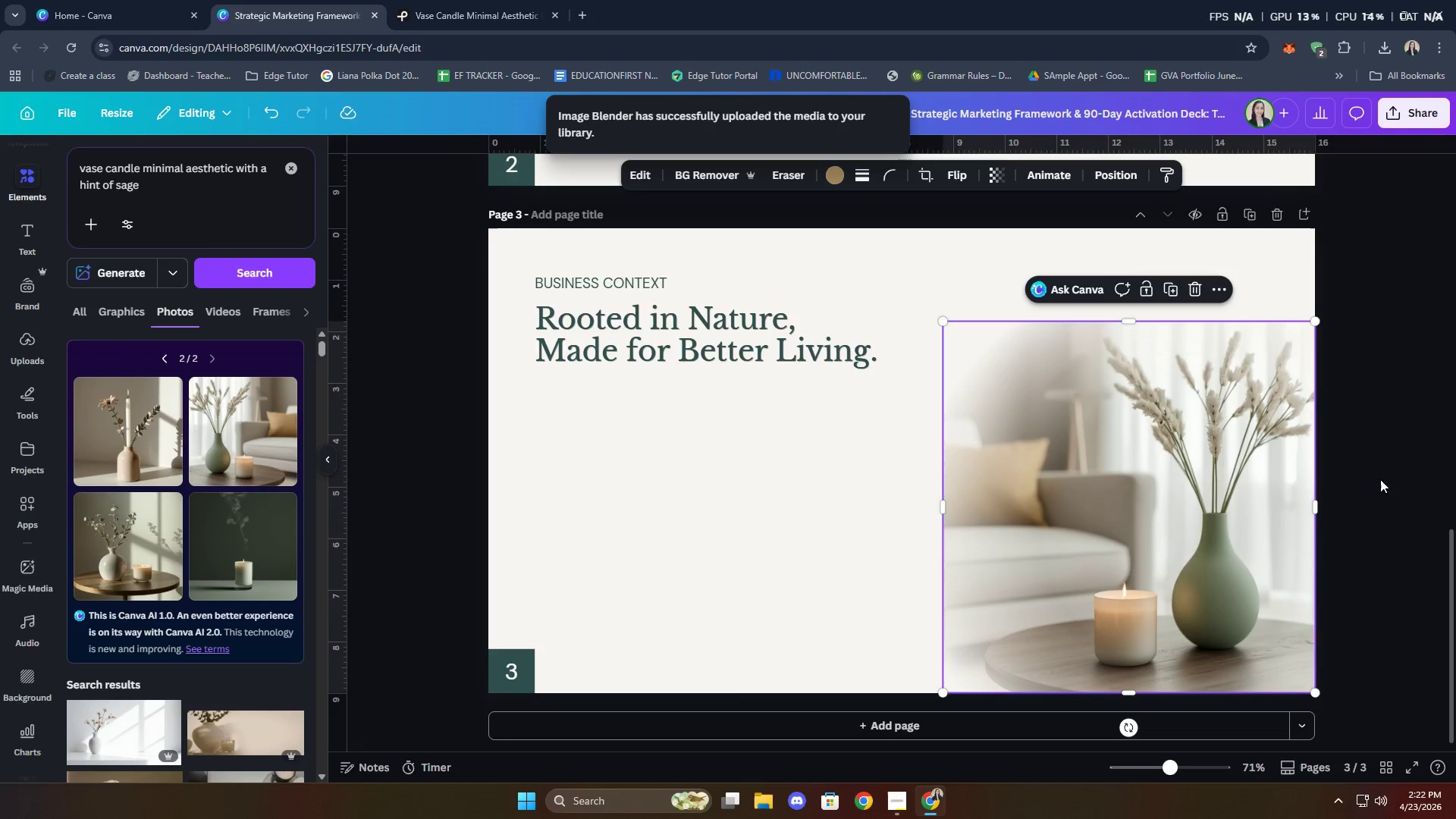 
left_click([1402, 420])
 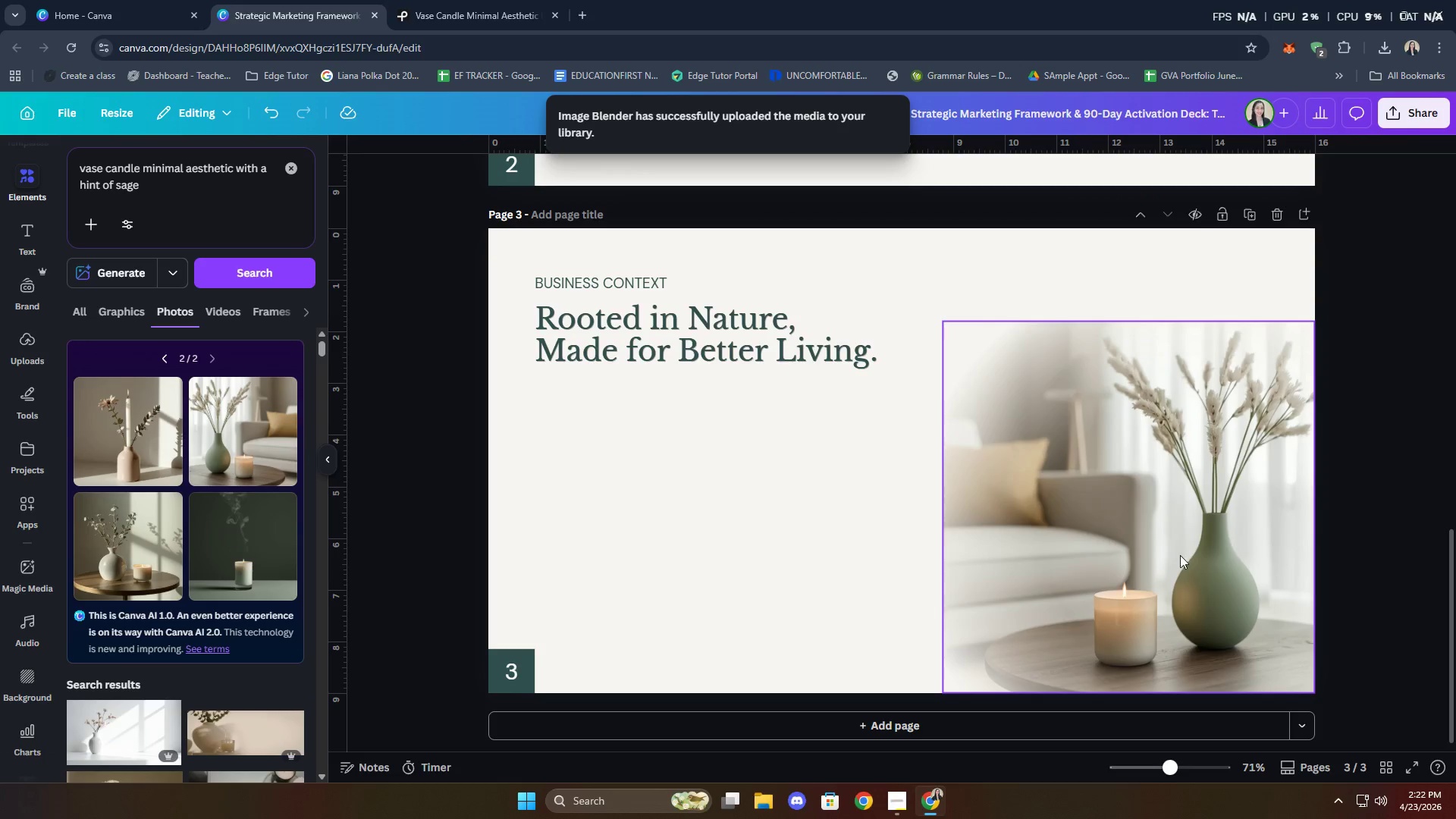 
left_click_drag(start_coordinate=[1179, 554], to_coordinate=[1179, 546])
 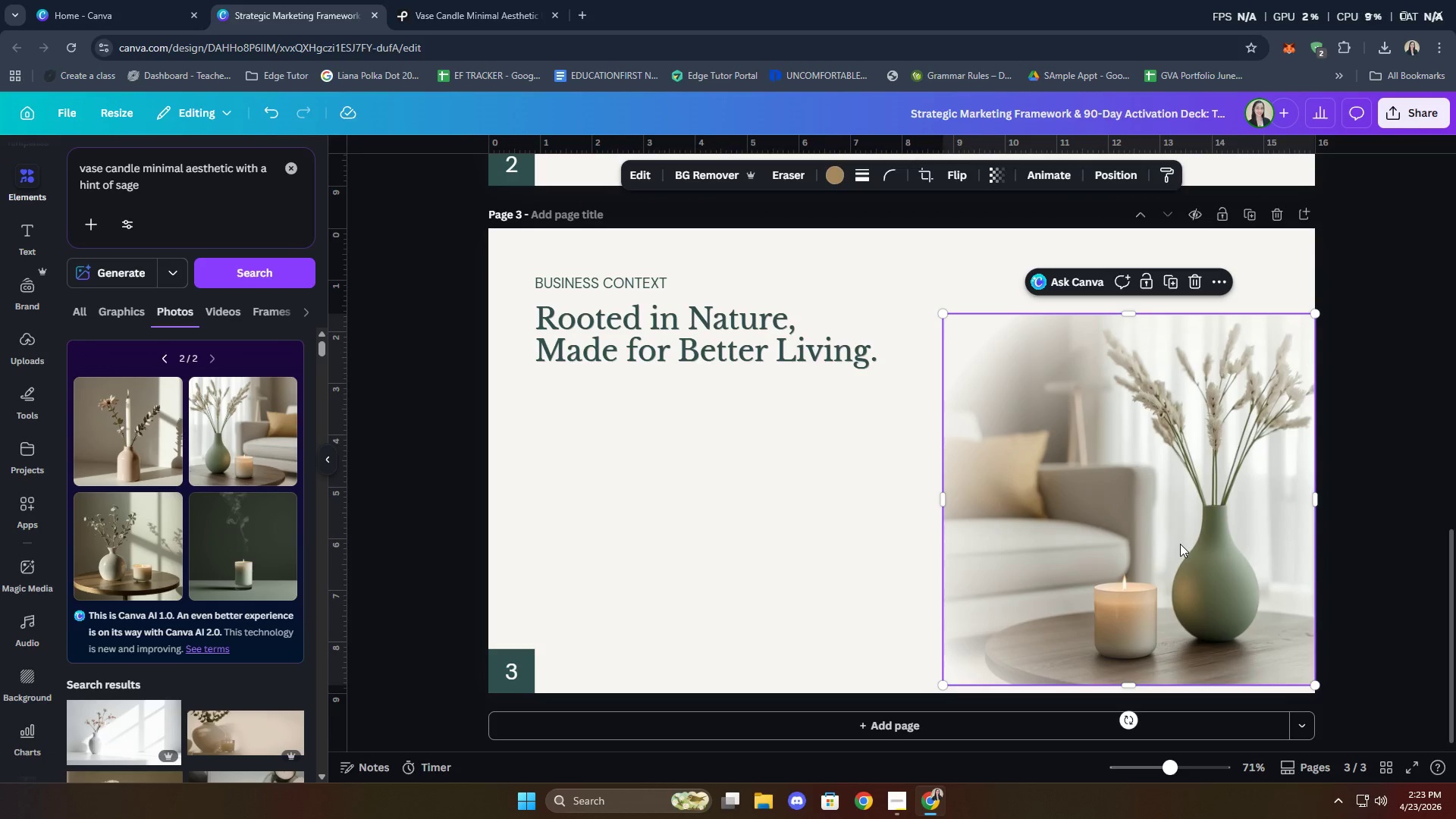 
left_click_drag(start_coordinate=[1187, 535], to_coordinate=[1191, 543])
 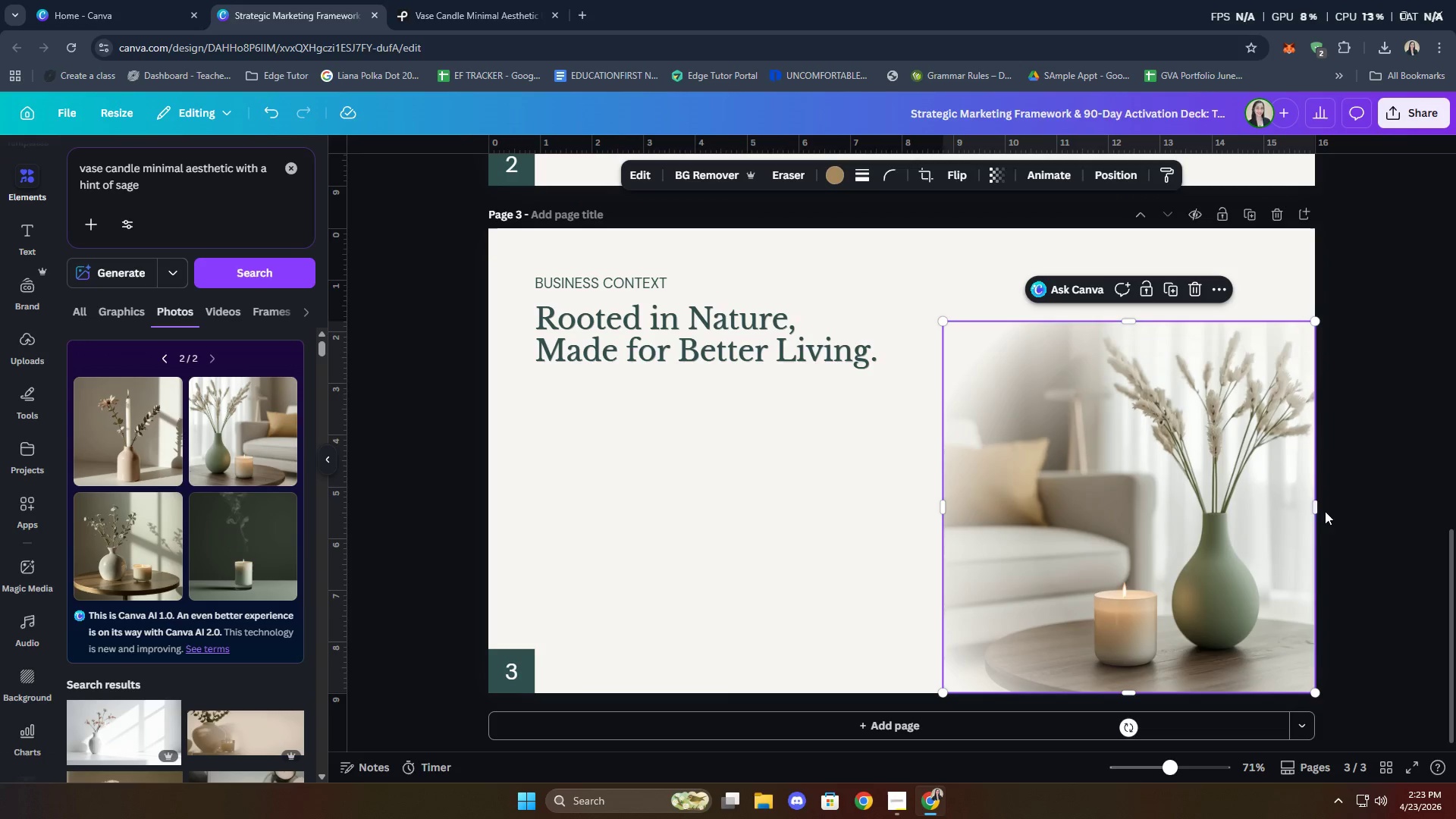 
left_click([1362, 494])
 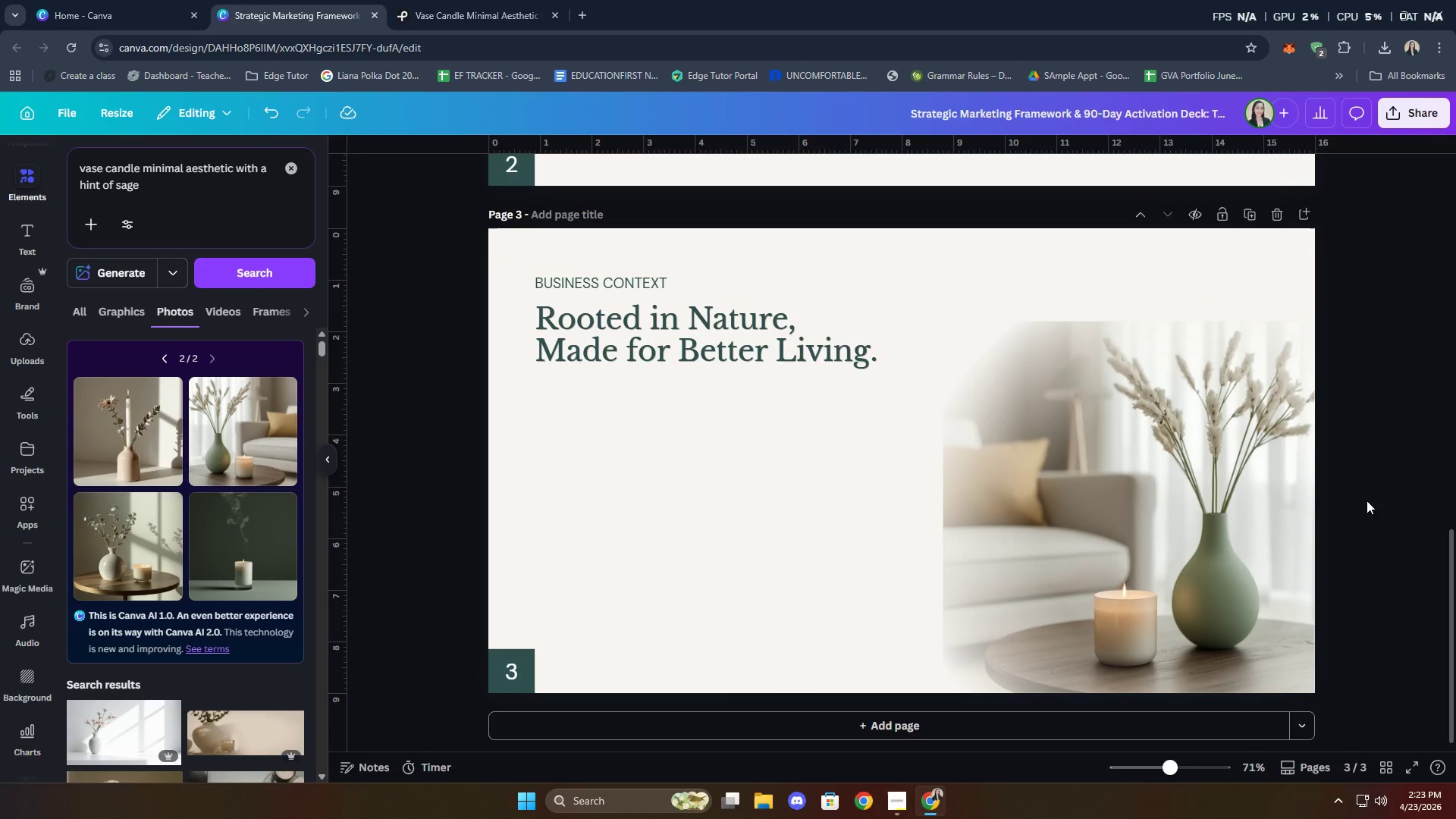 
wait(5.38)
 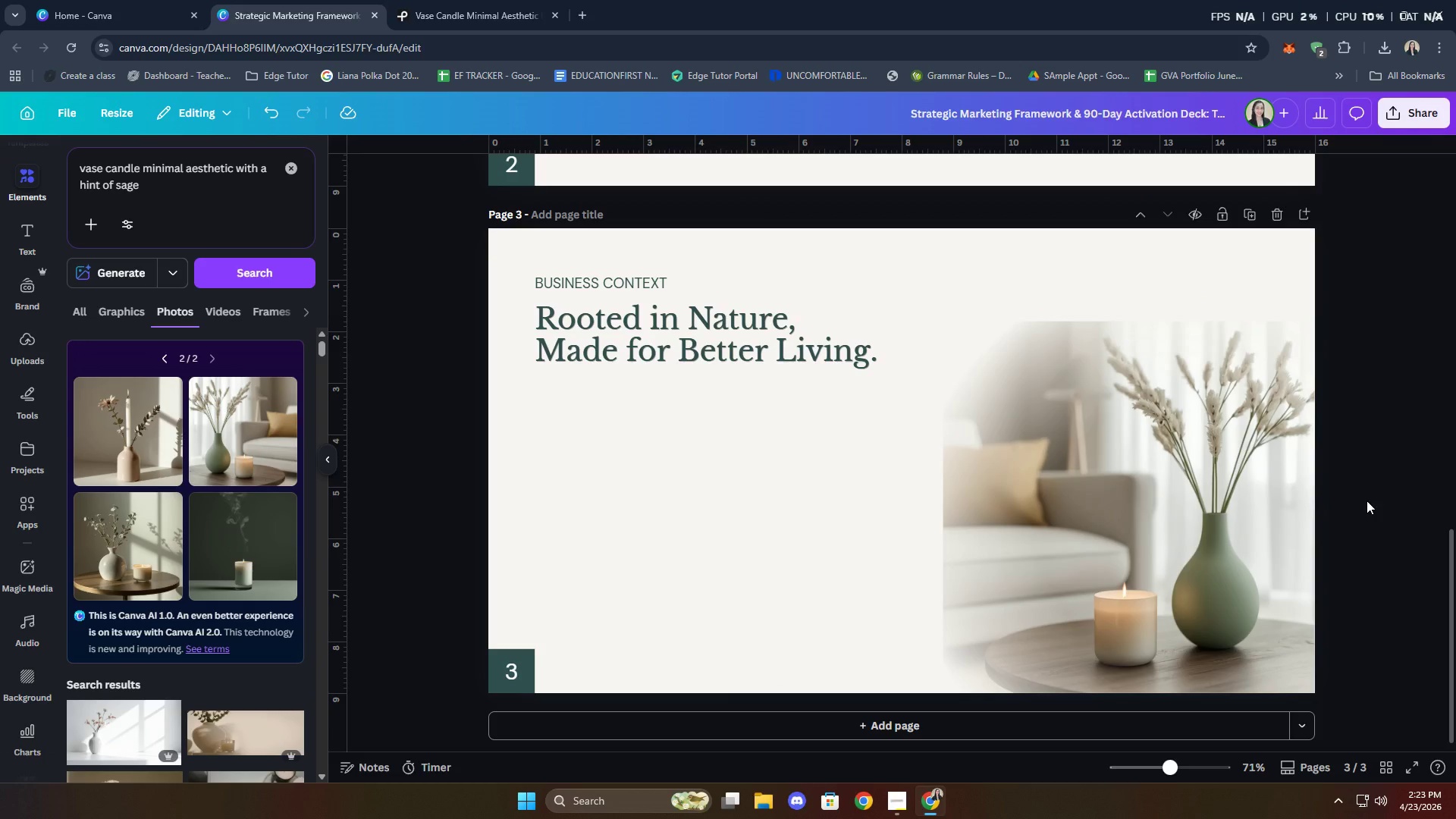 
key(Control+Z)
 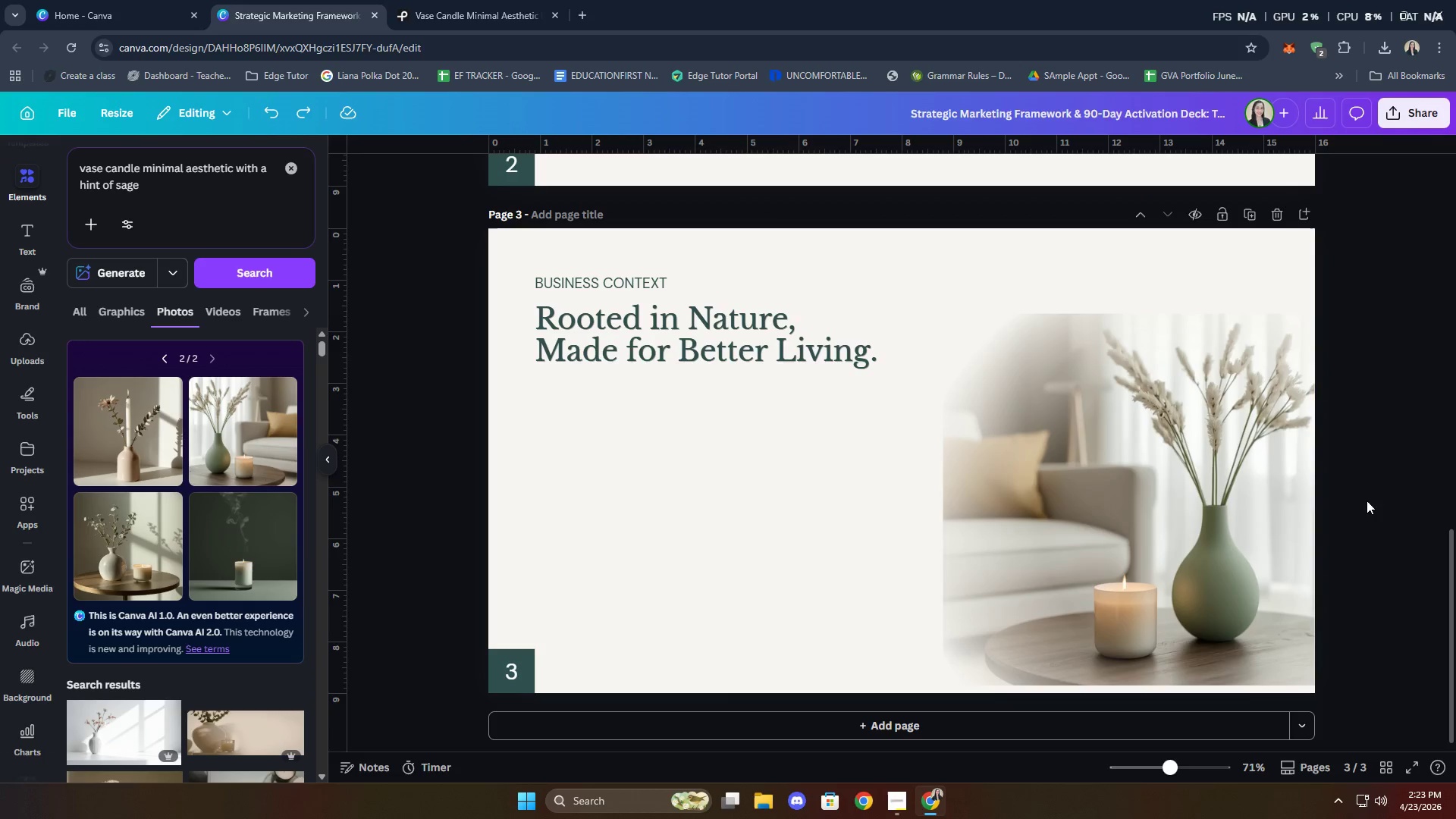 
key(Control+Z)
 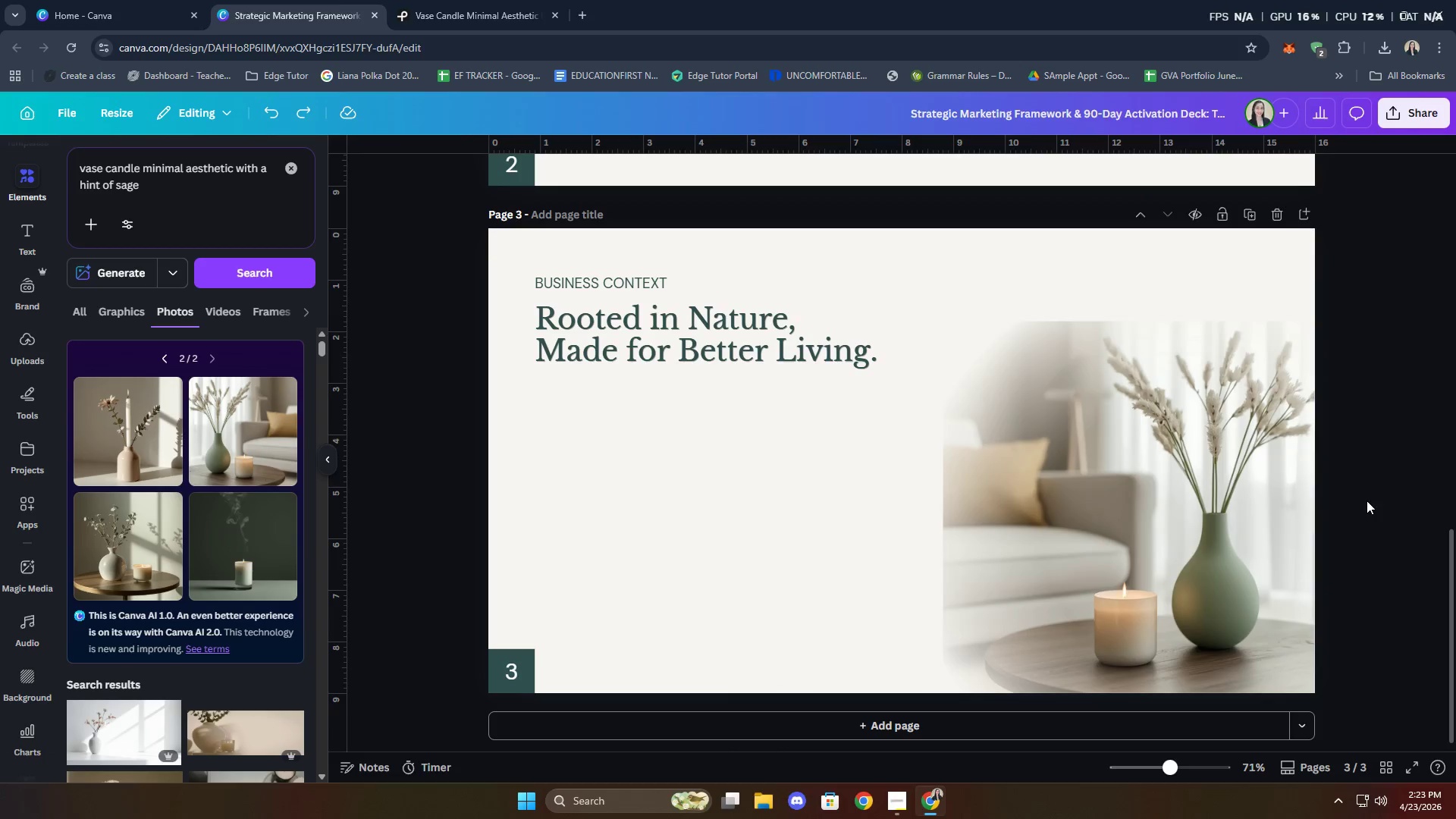 
key(Control+Z)
 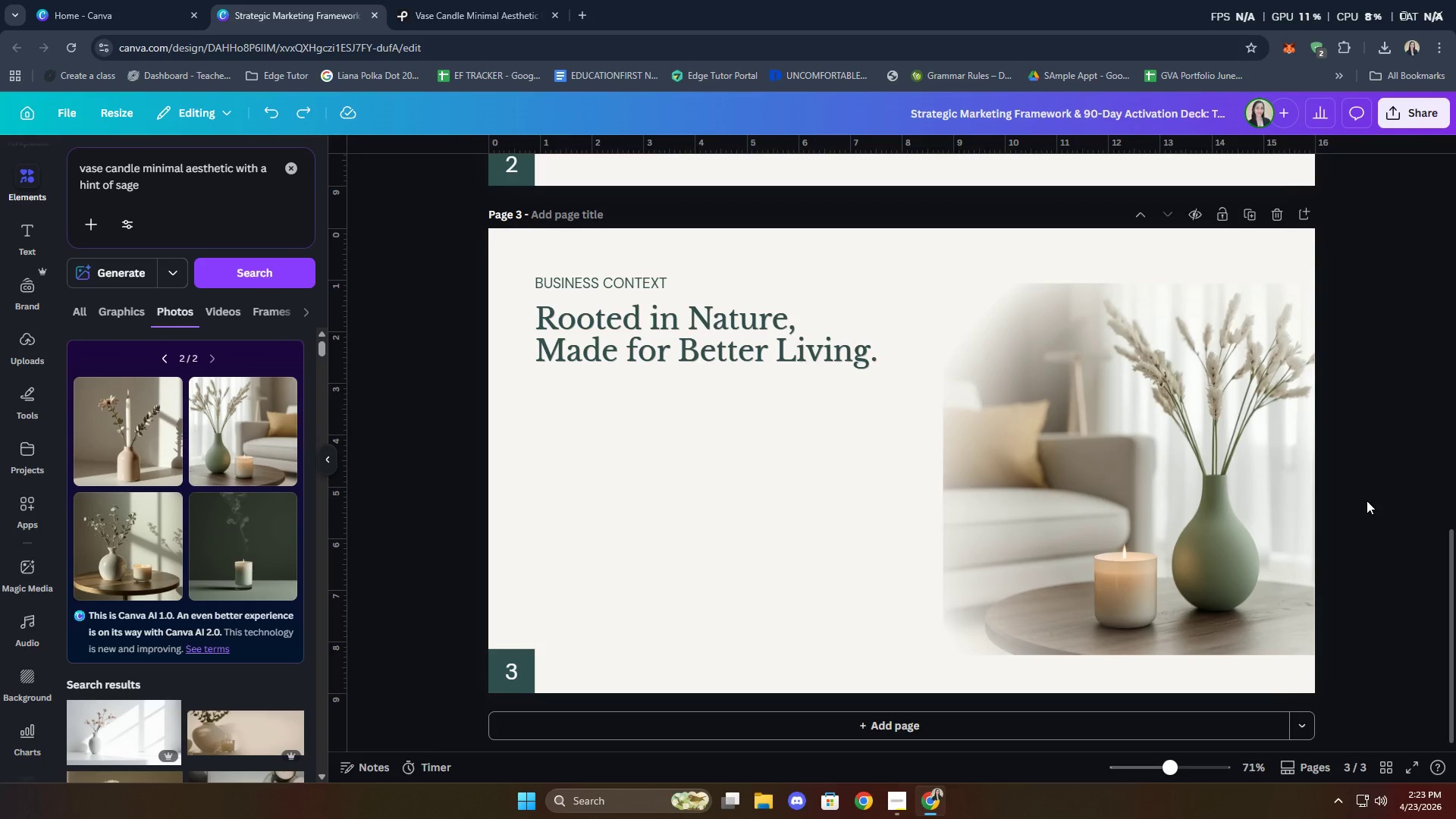 
key(Control+Z)
 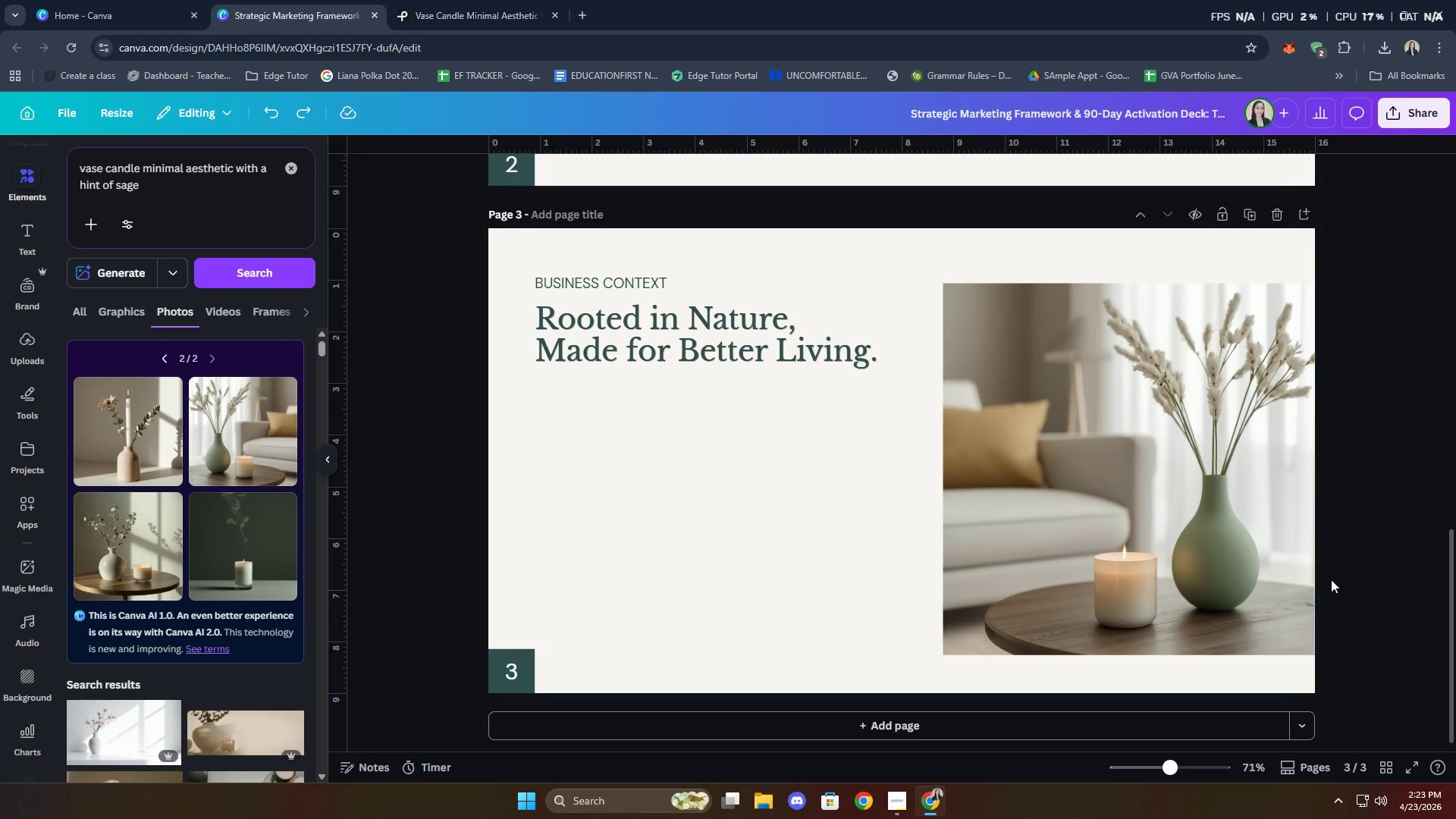 
left_click_drag(start_coordinate=[1163, 482], to_coordinate=[1164, 516])
 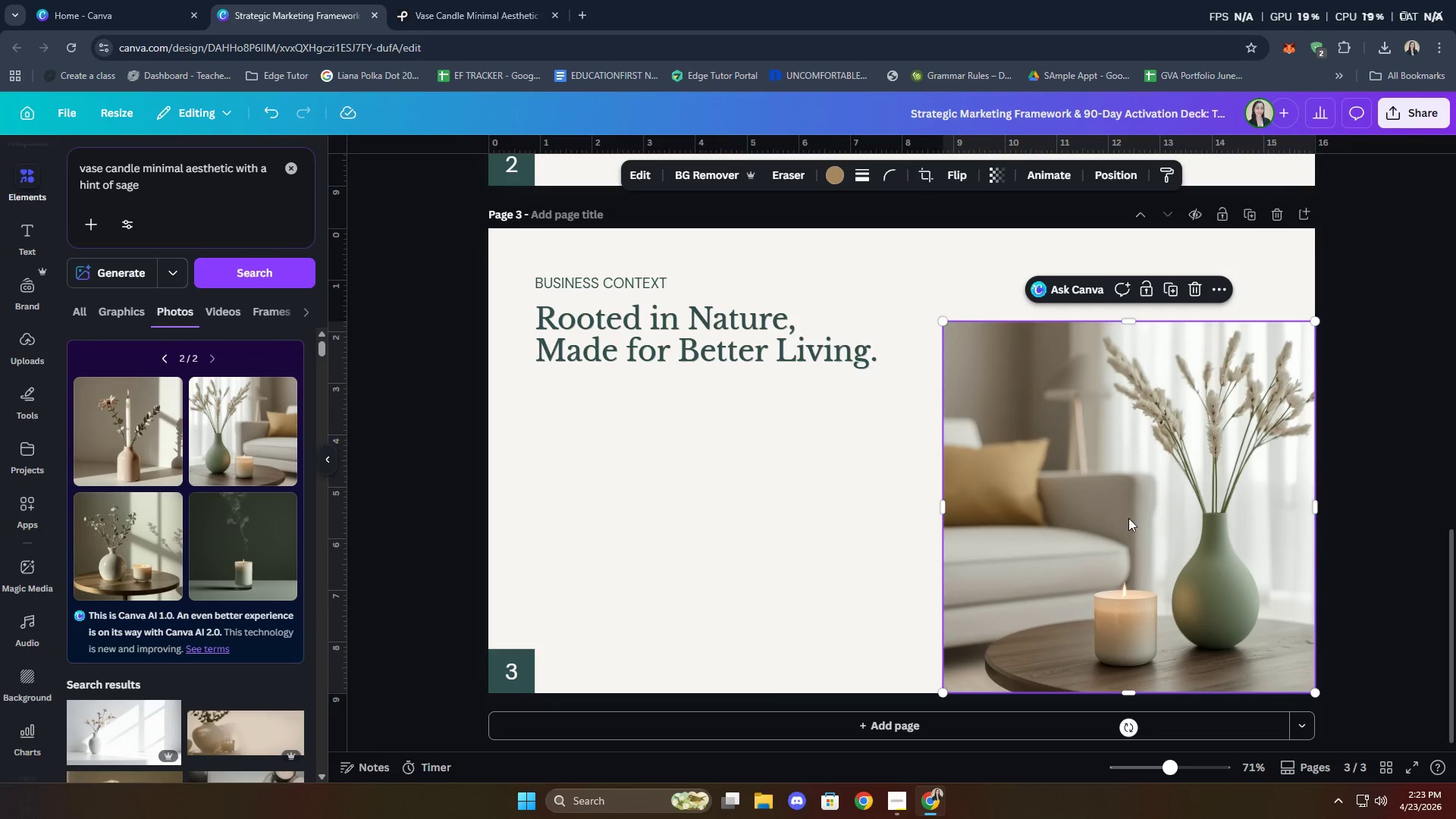 
left_click([1094, 508])
 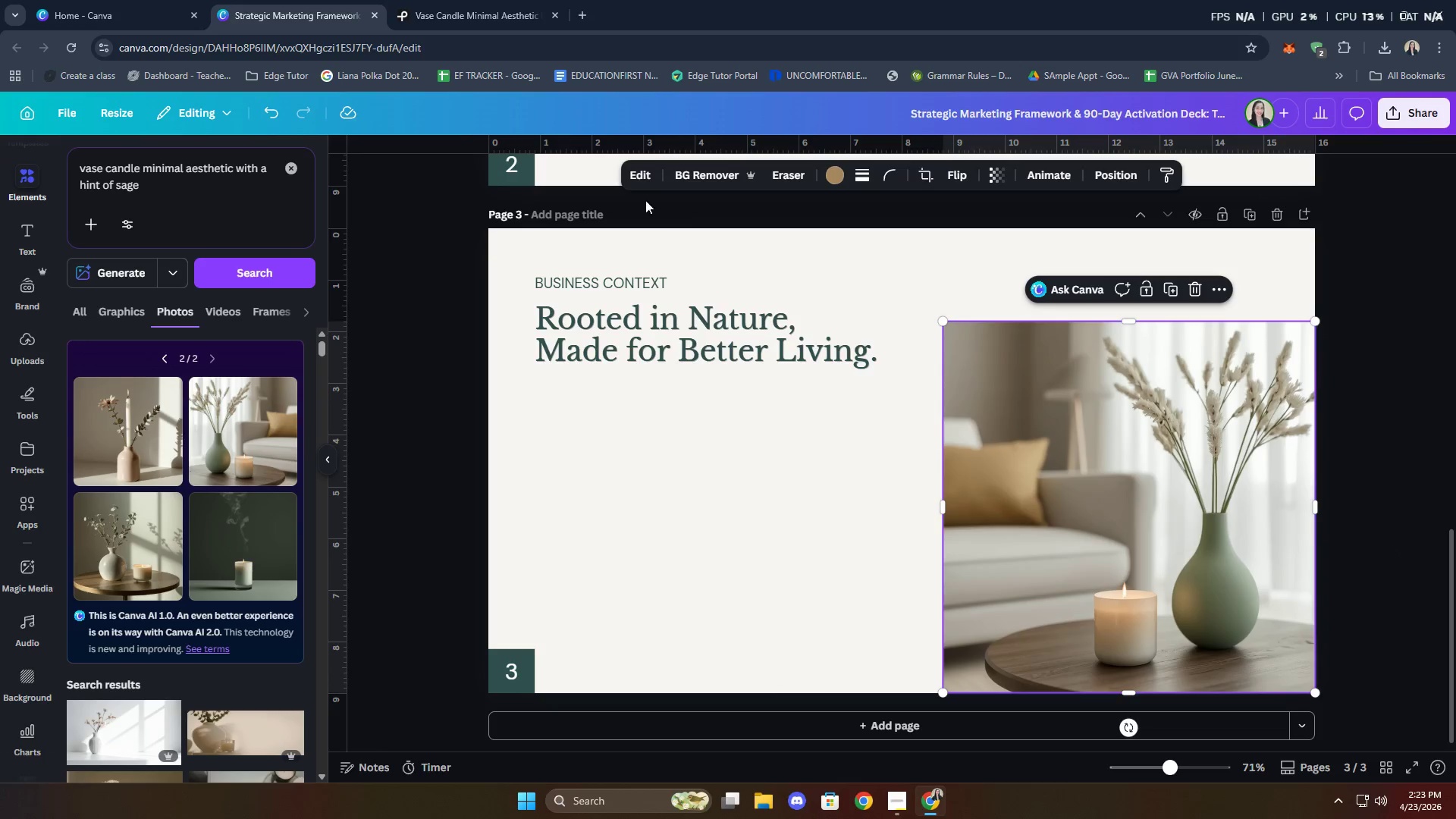 
left_click([632, 171])
 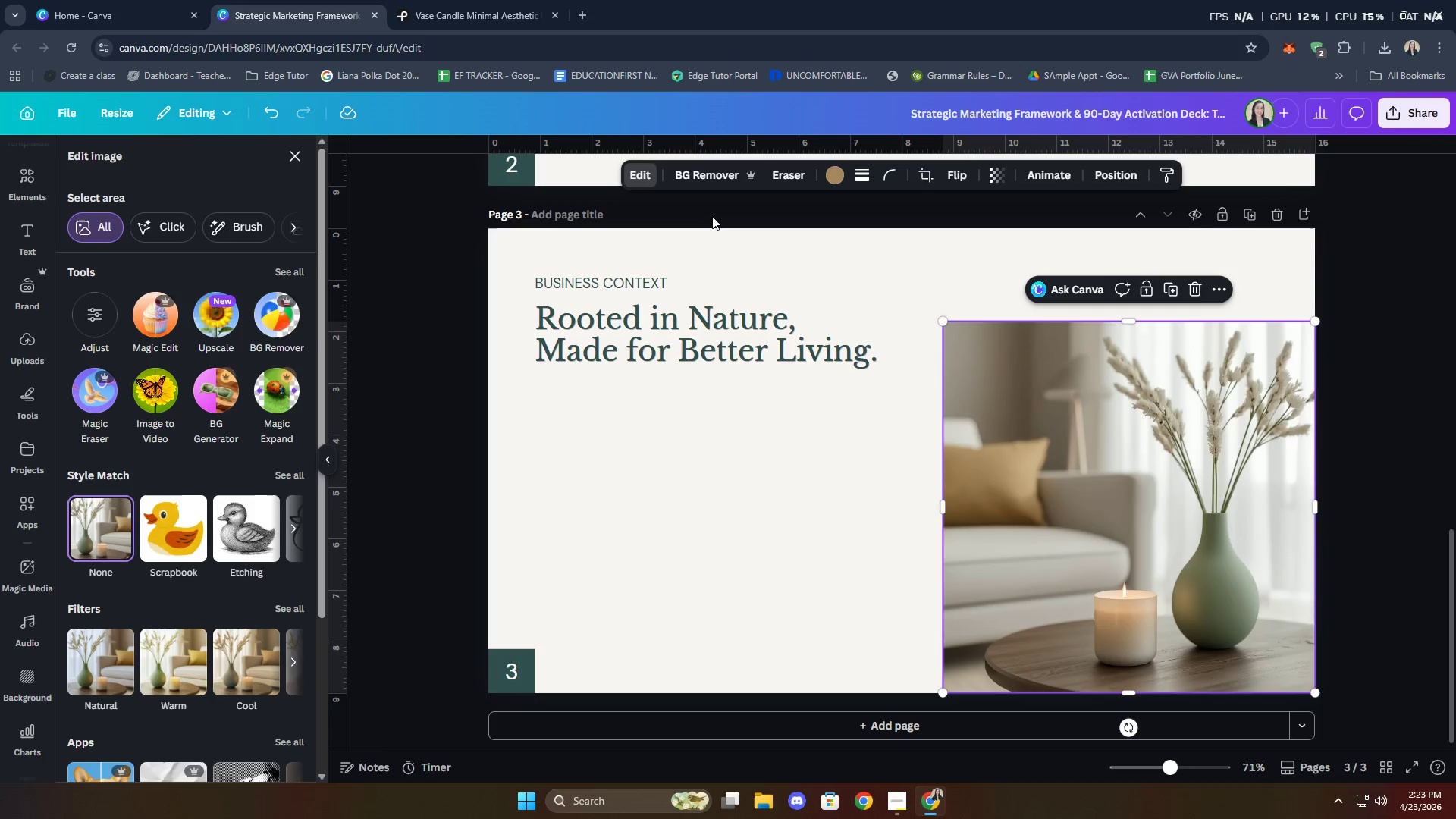 
left_click([812, 254])
 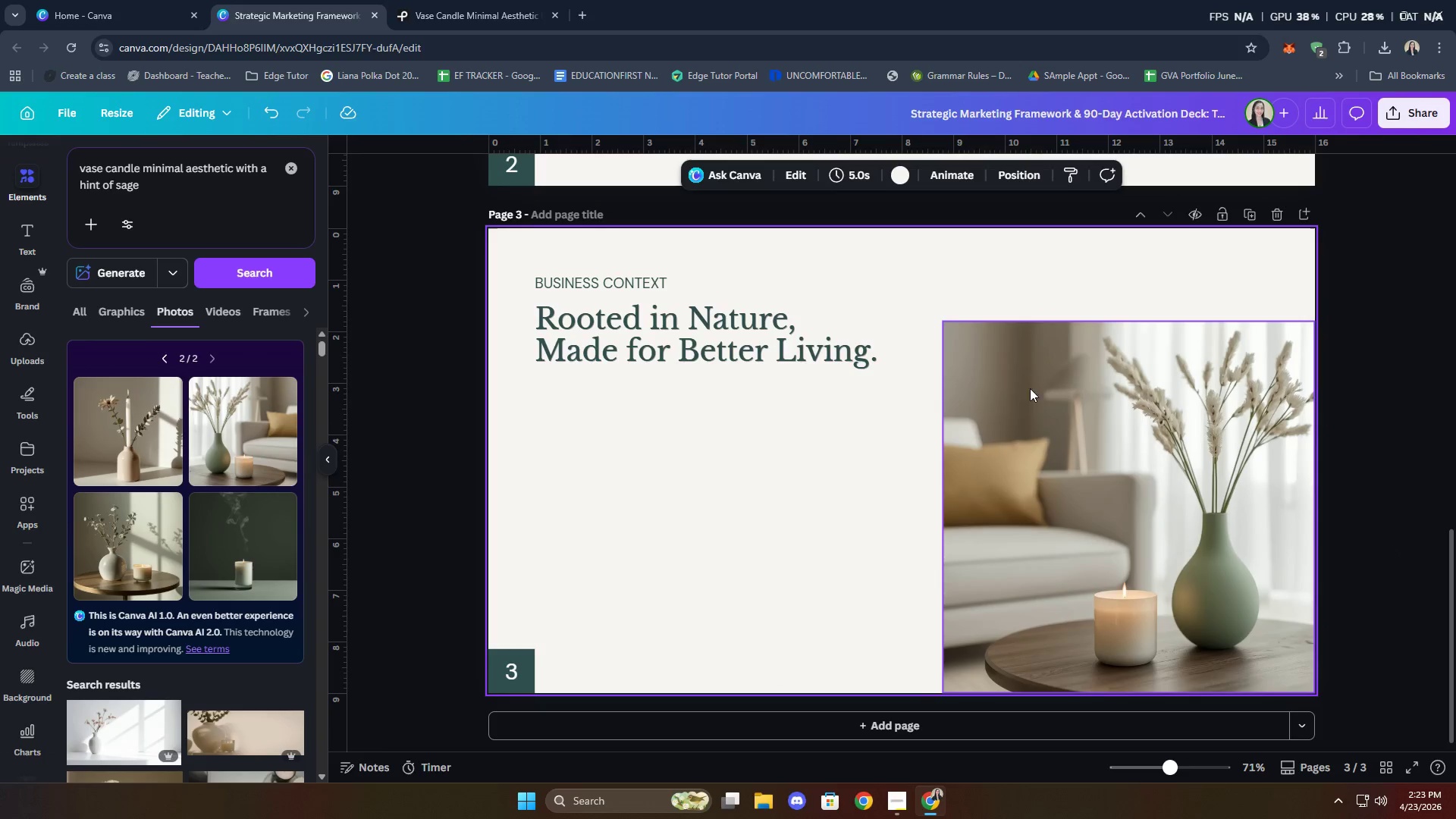 
left_click([1042, 358])
 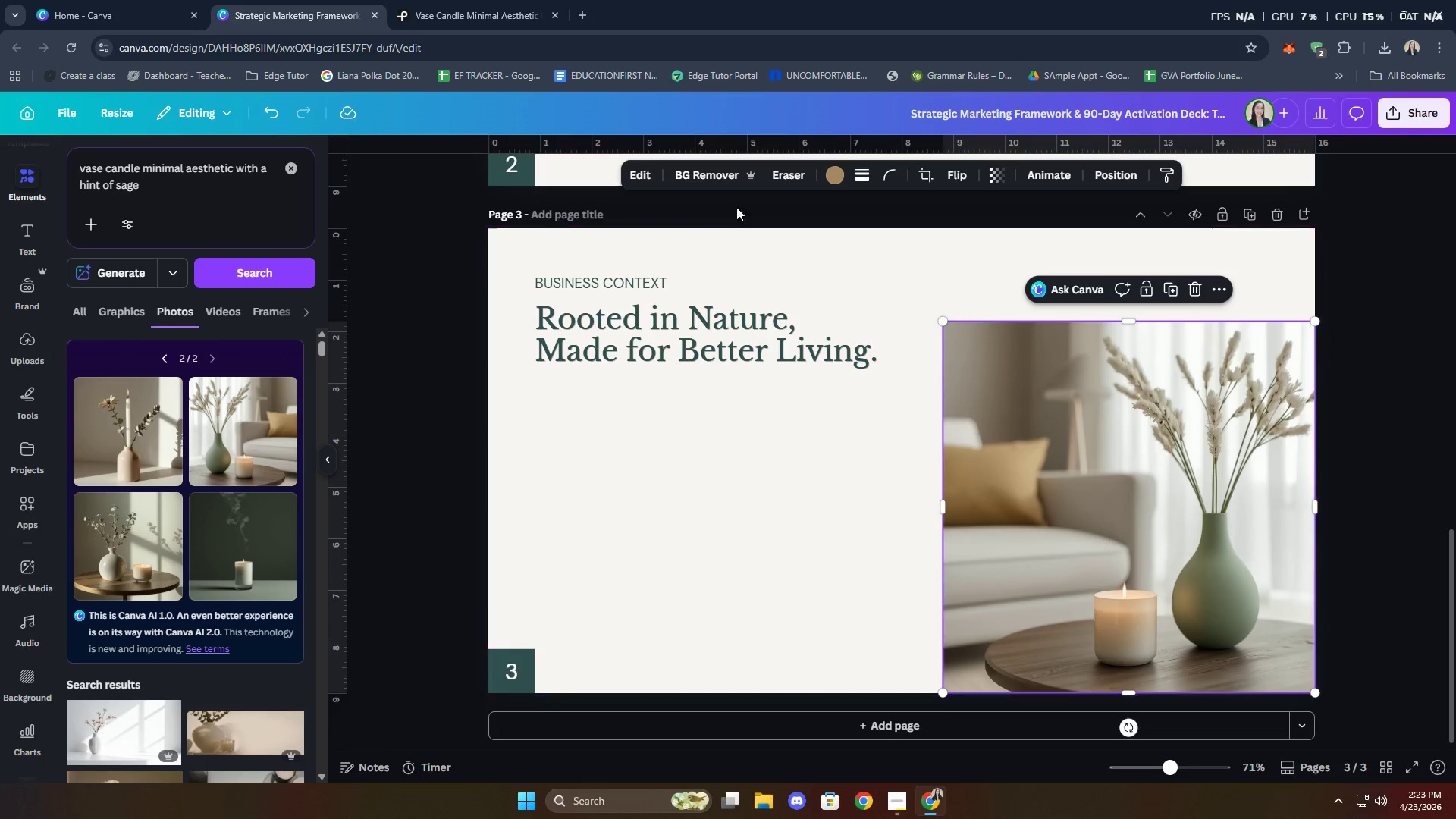 
left_click([704, 175])
 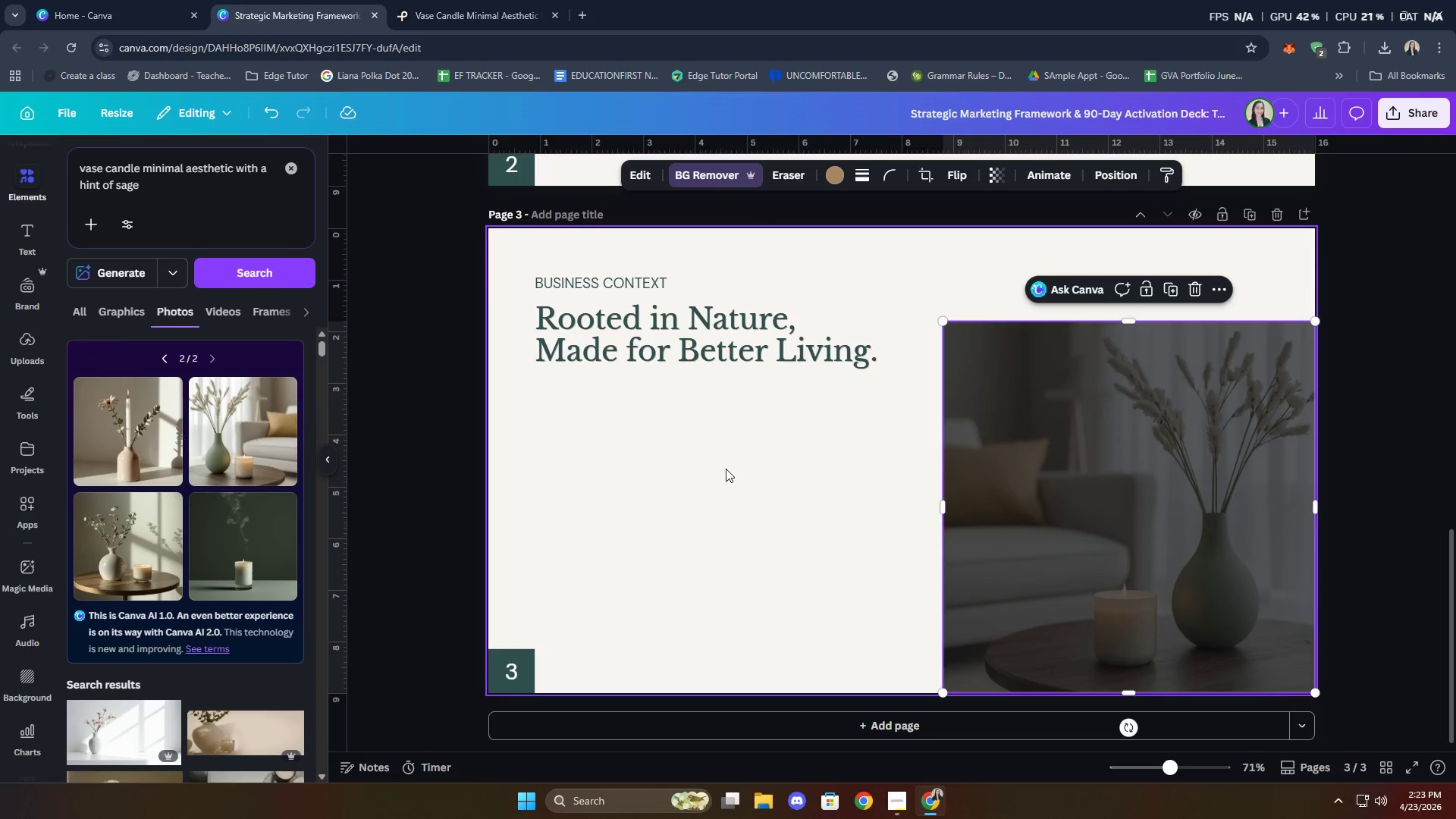 
wait(5.53)
 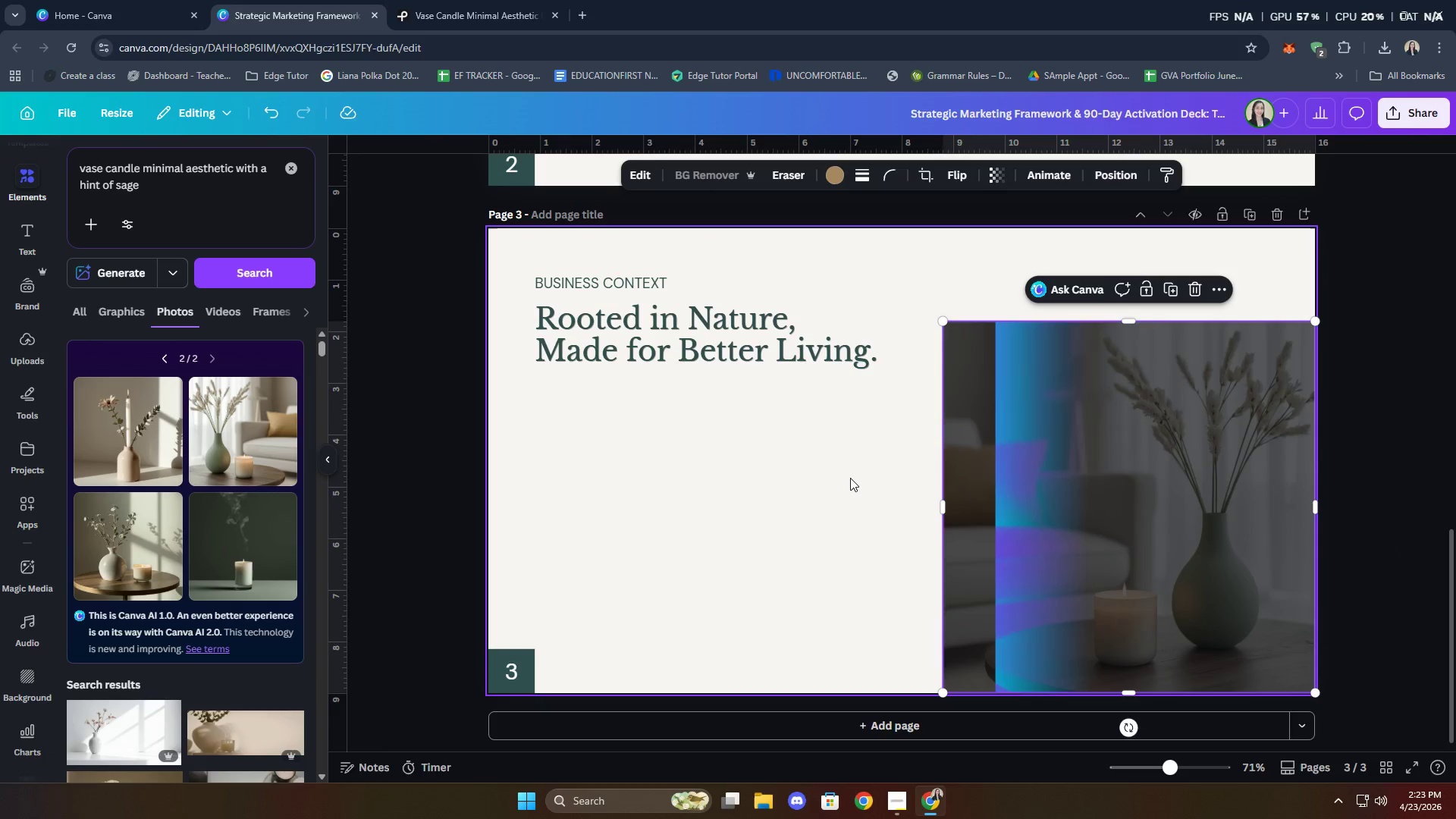 
key(Control+Z)
 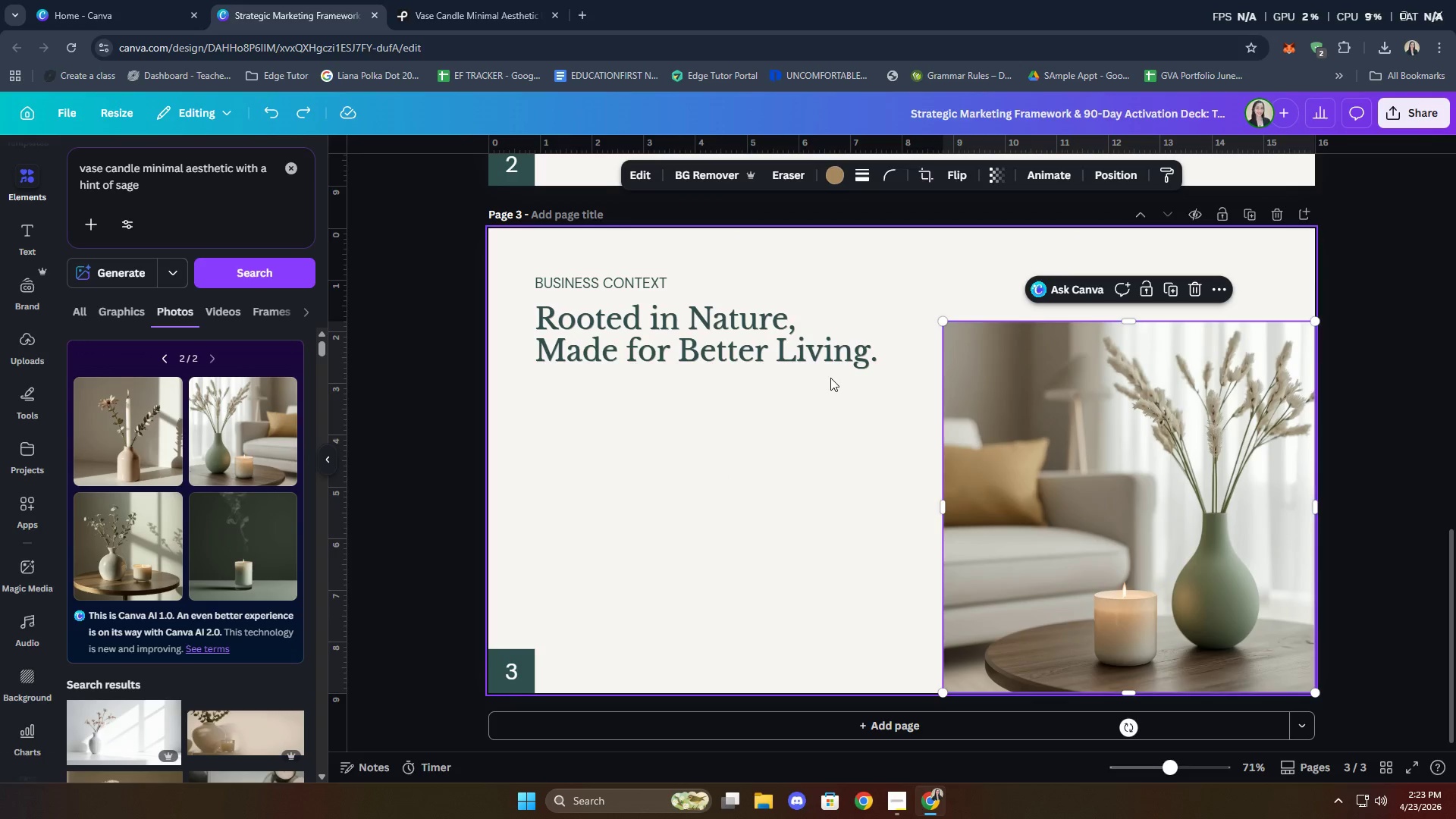 
left_click([644, 173])
 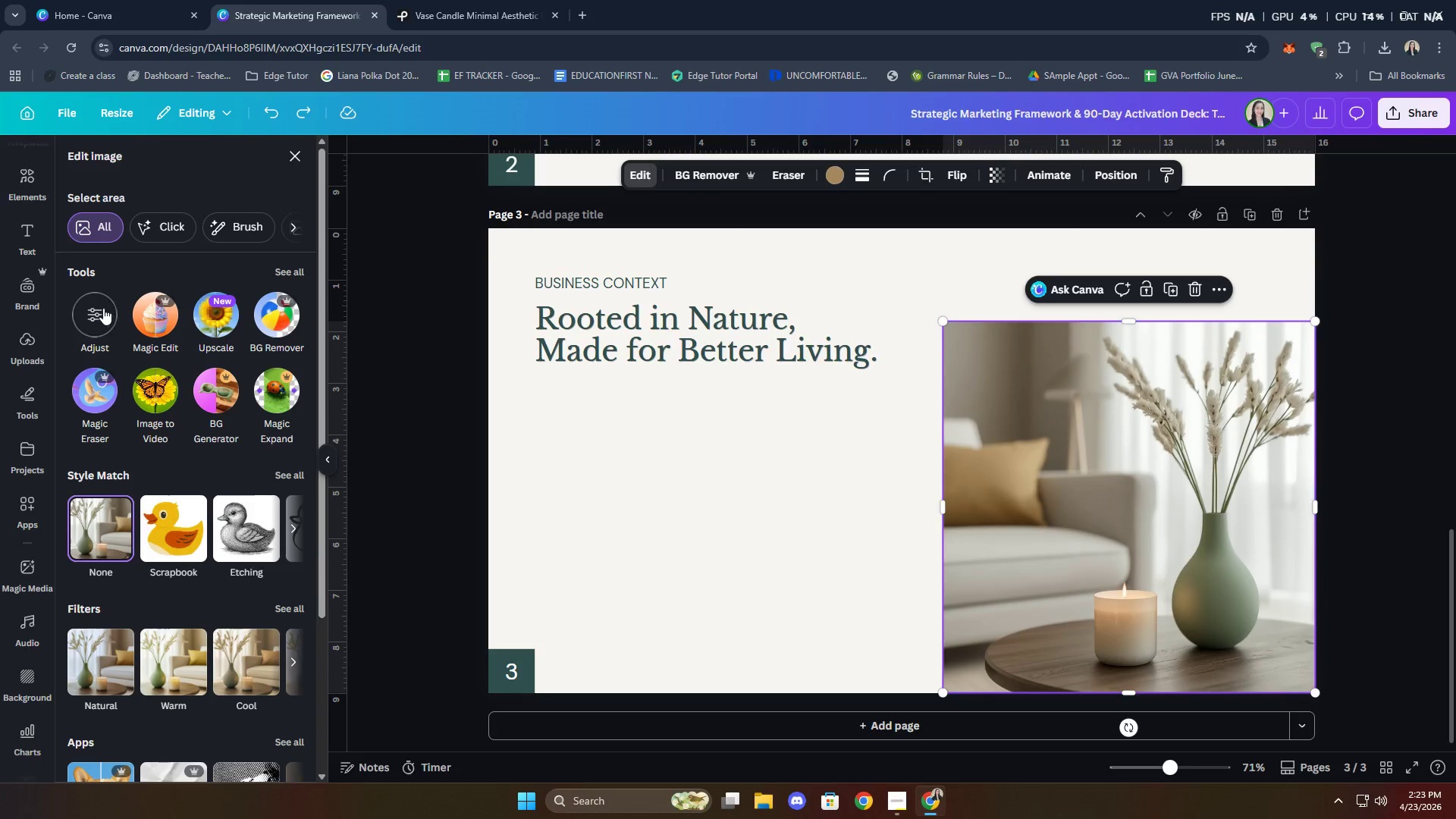 
wait(5.05)
 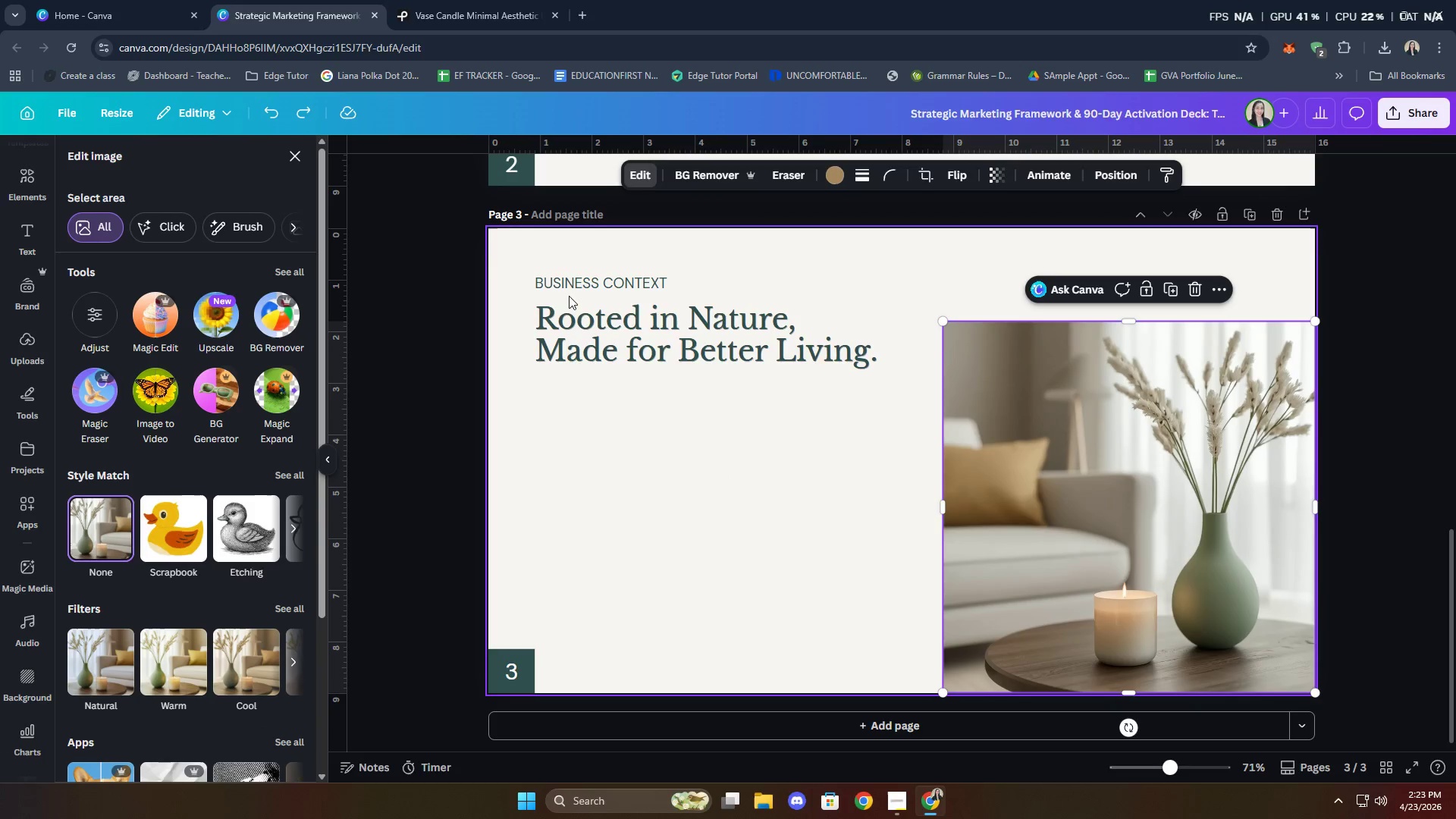 
left_click([295, 271])
 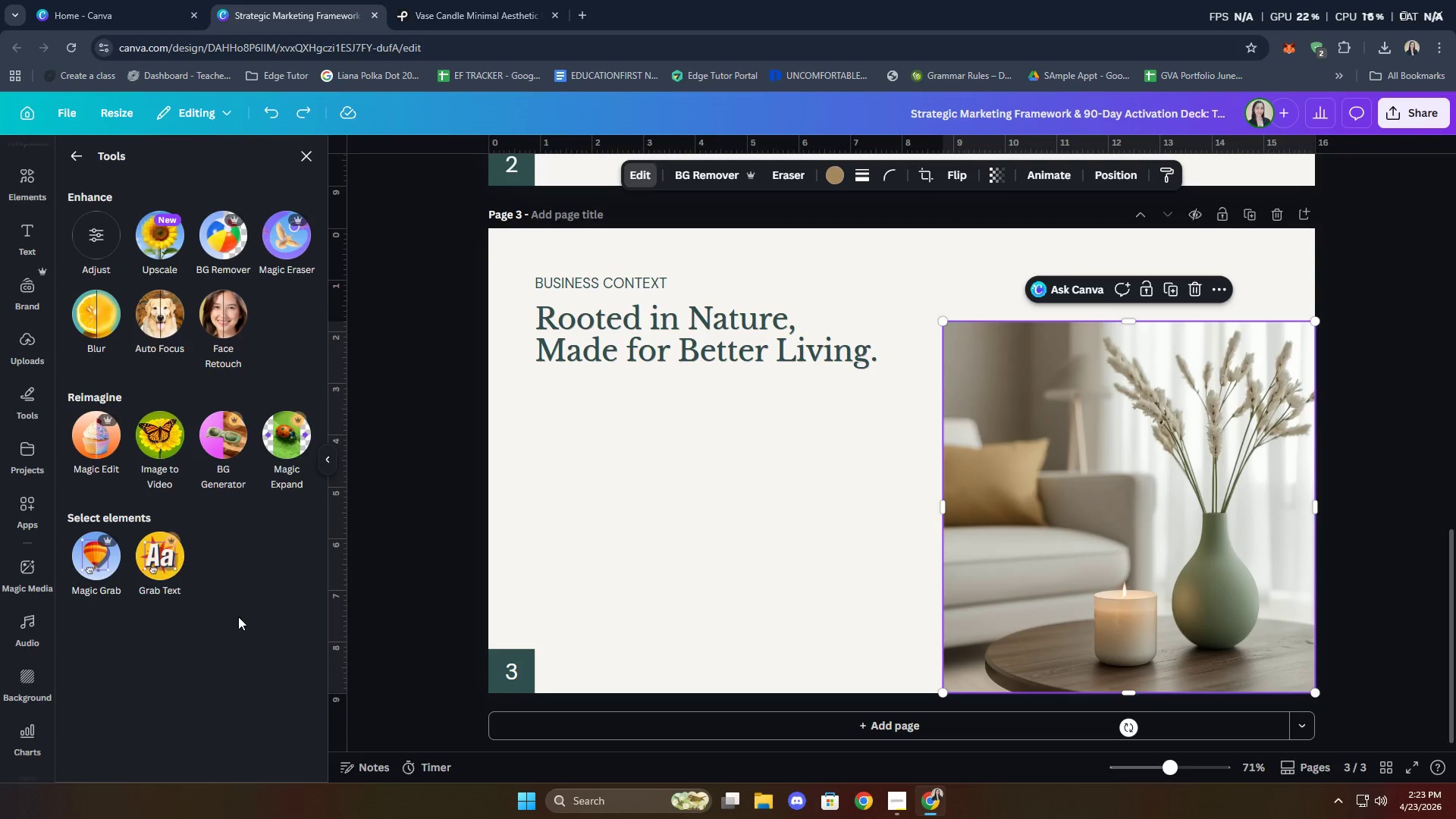 
wait(6.06)
 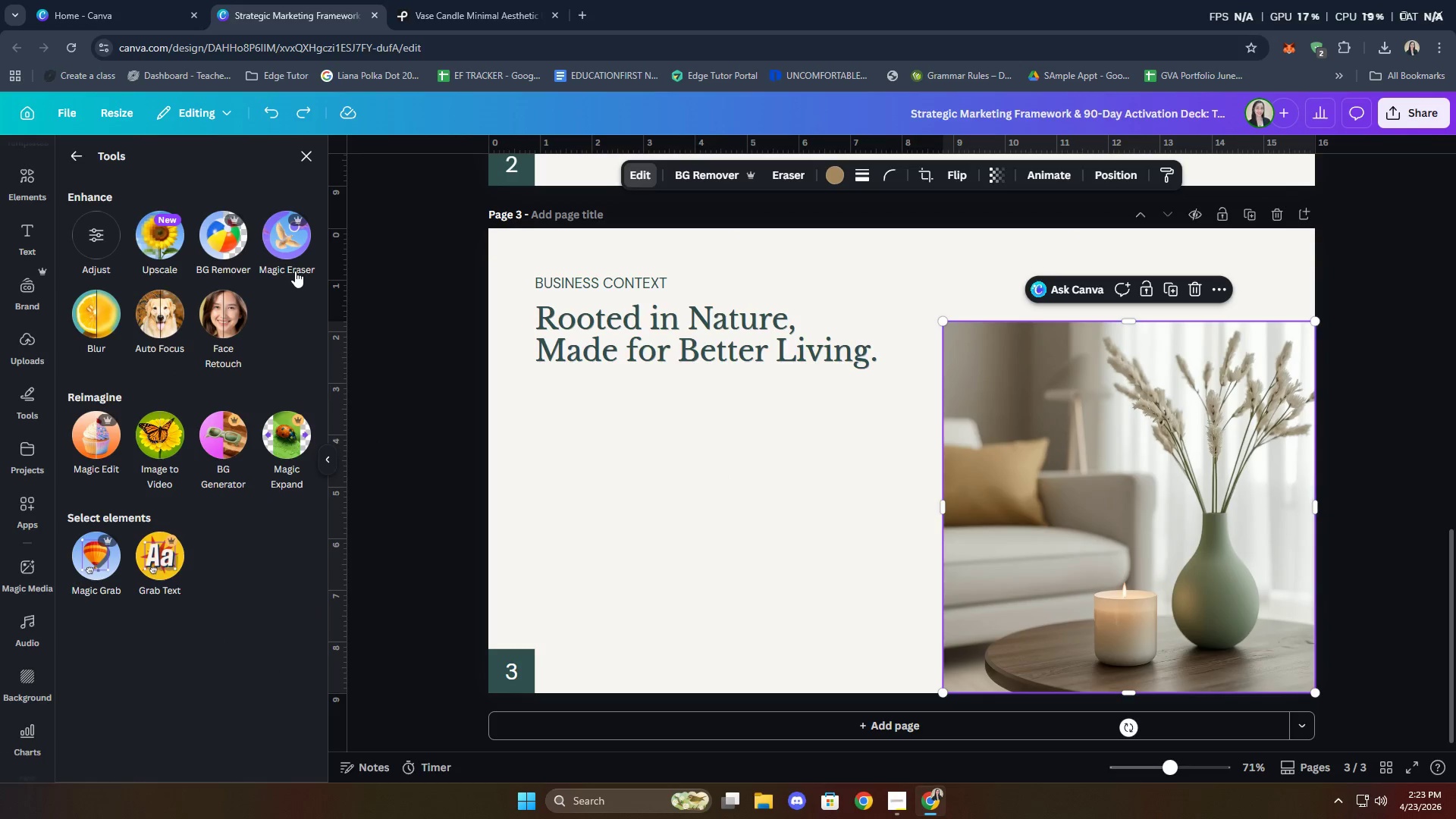 
left_click([92, 552])
 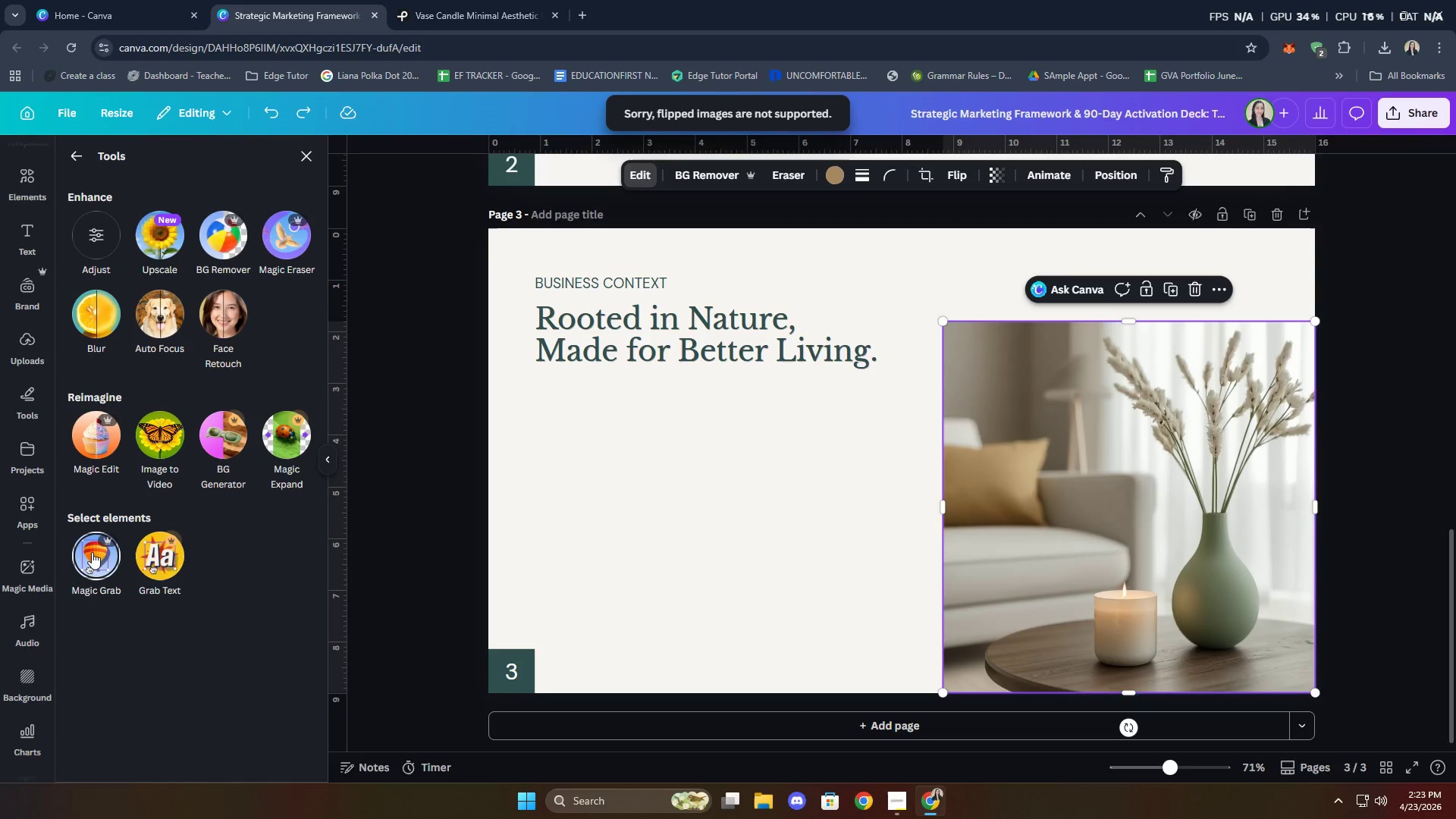 
left_click([1089, 544])
 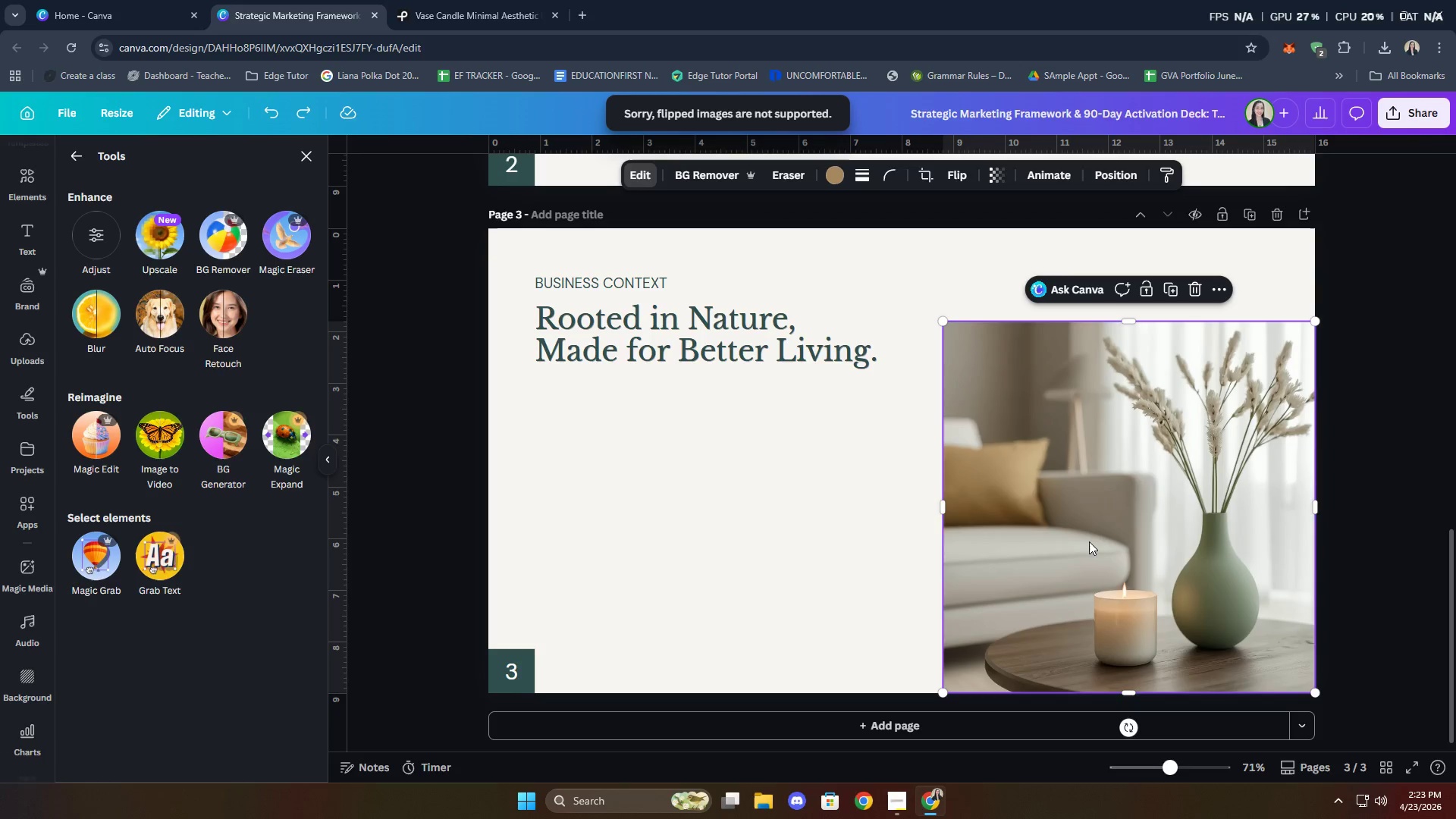 
left_click_drag(start_coordinate=[1111, 530], to_coordinate=[975, 529])
 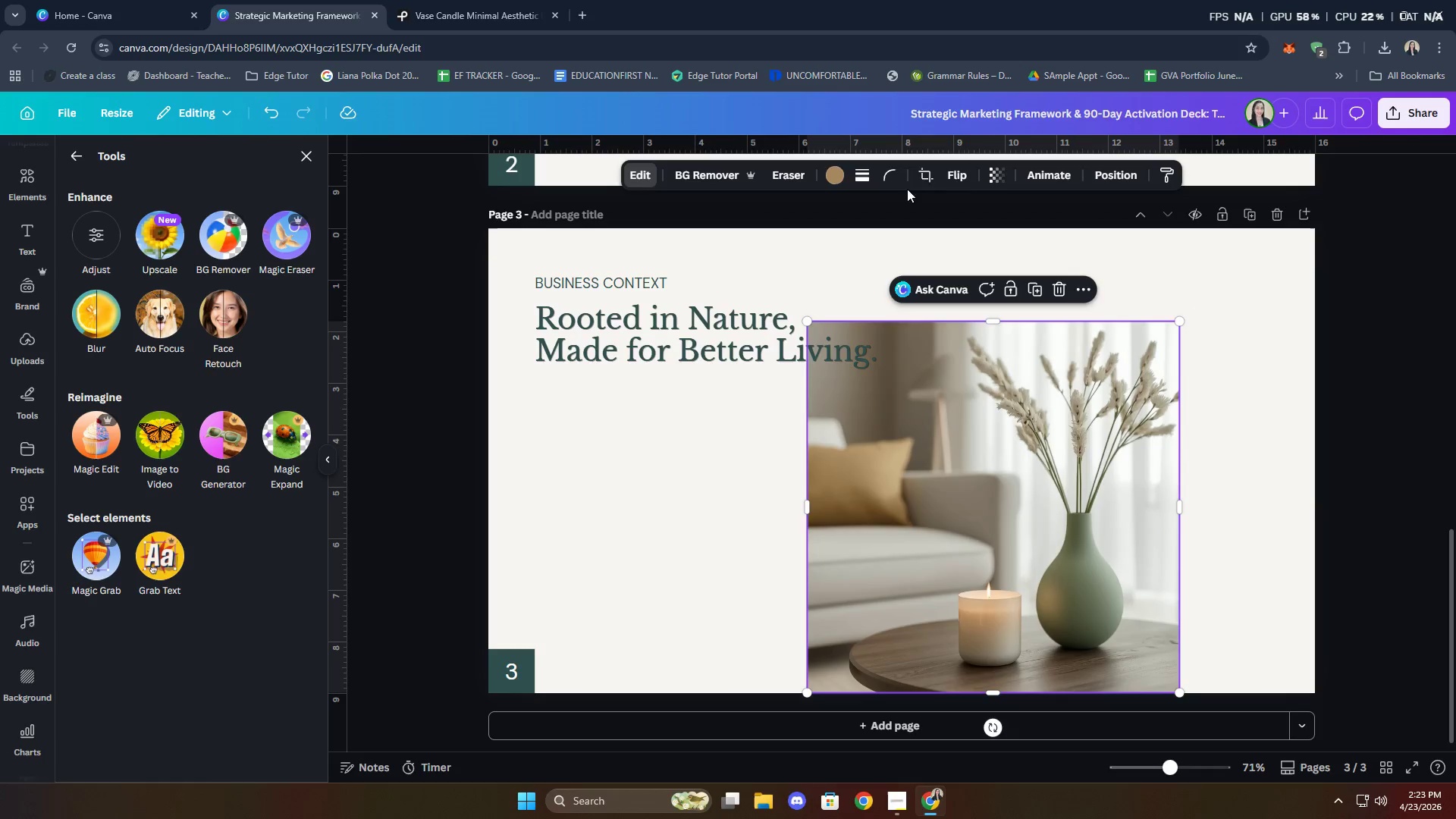 
left_click([957, 180])
 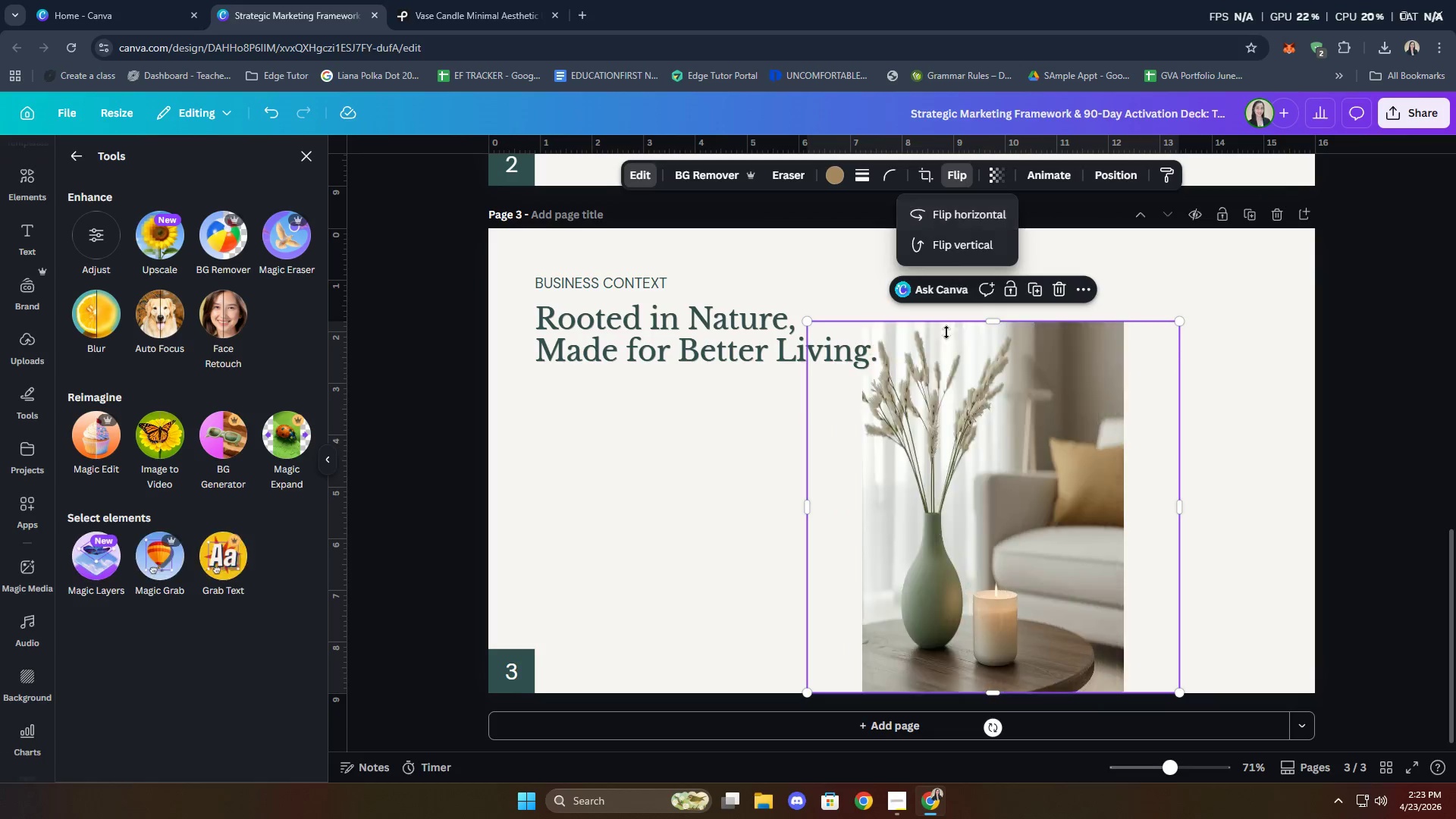 
left_click_drag(start_coordinate=[897, 556], to_coordinate=[1035, 551])
 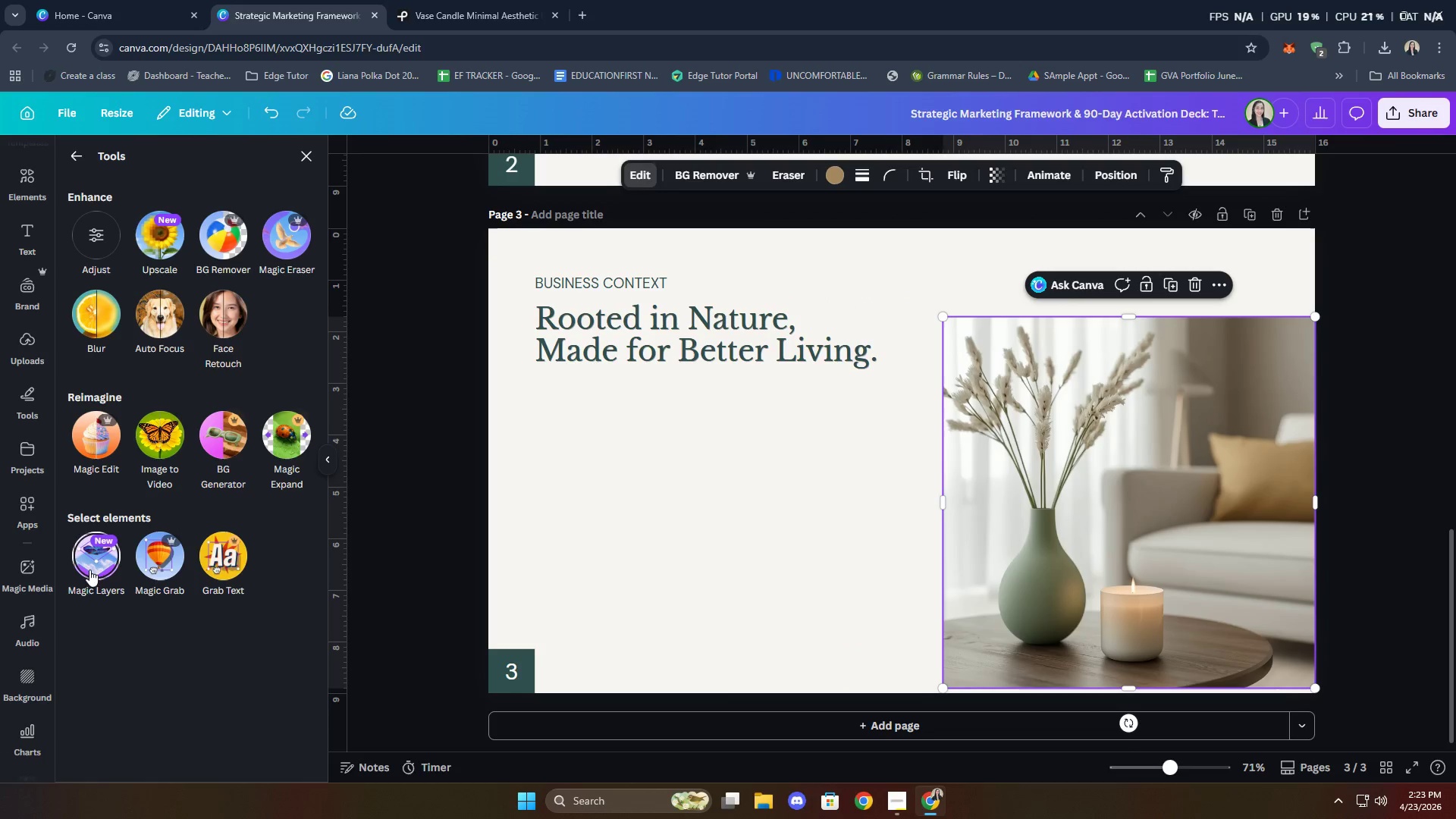 
left_click([161, 561])
 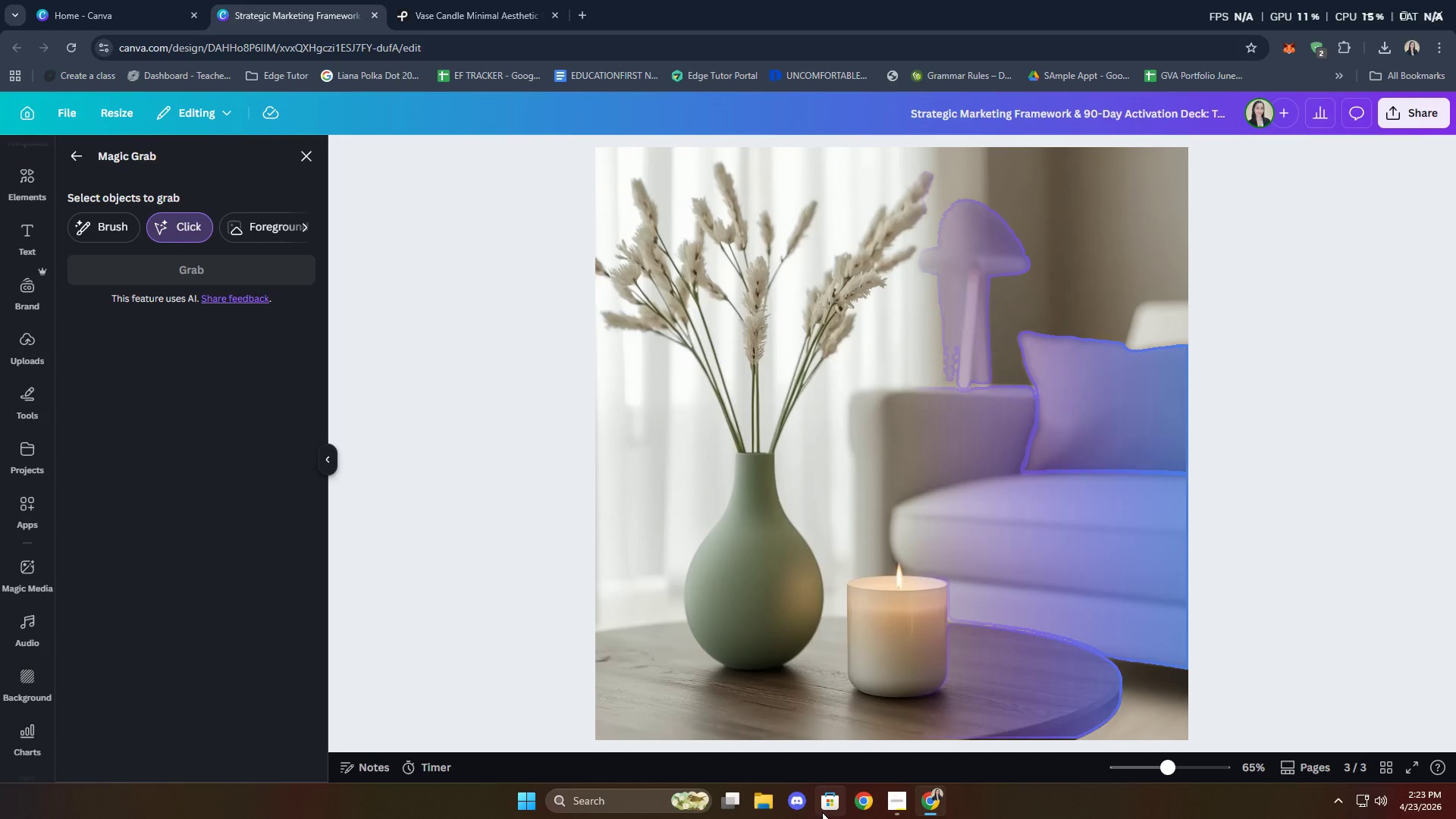 
wait(5.53)
 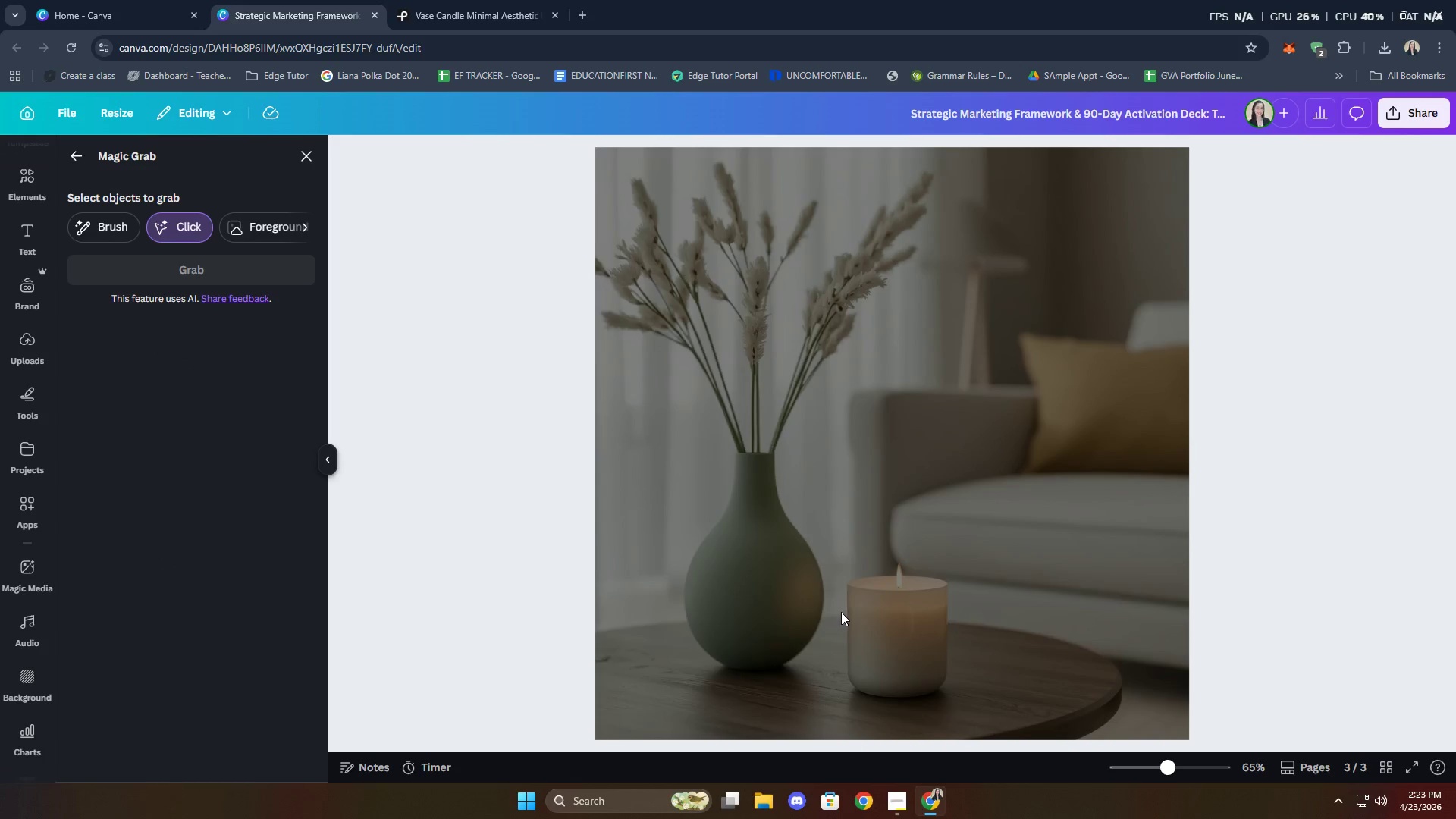 
left_click([764, 631])
 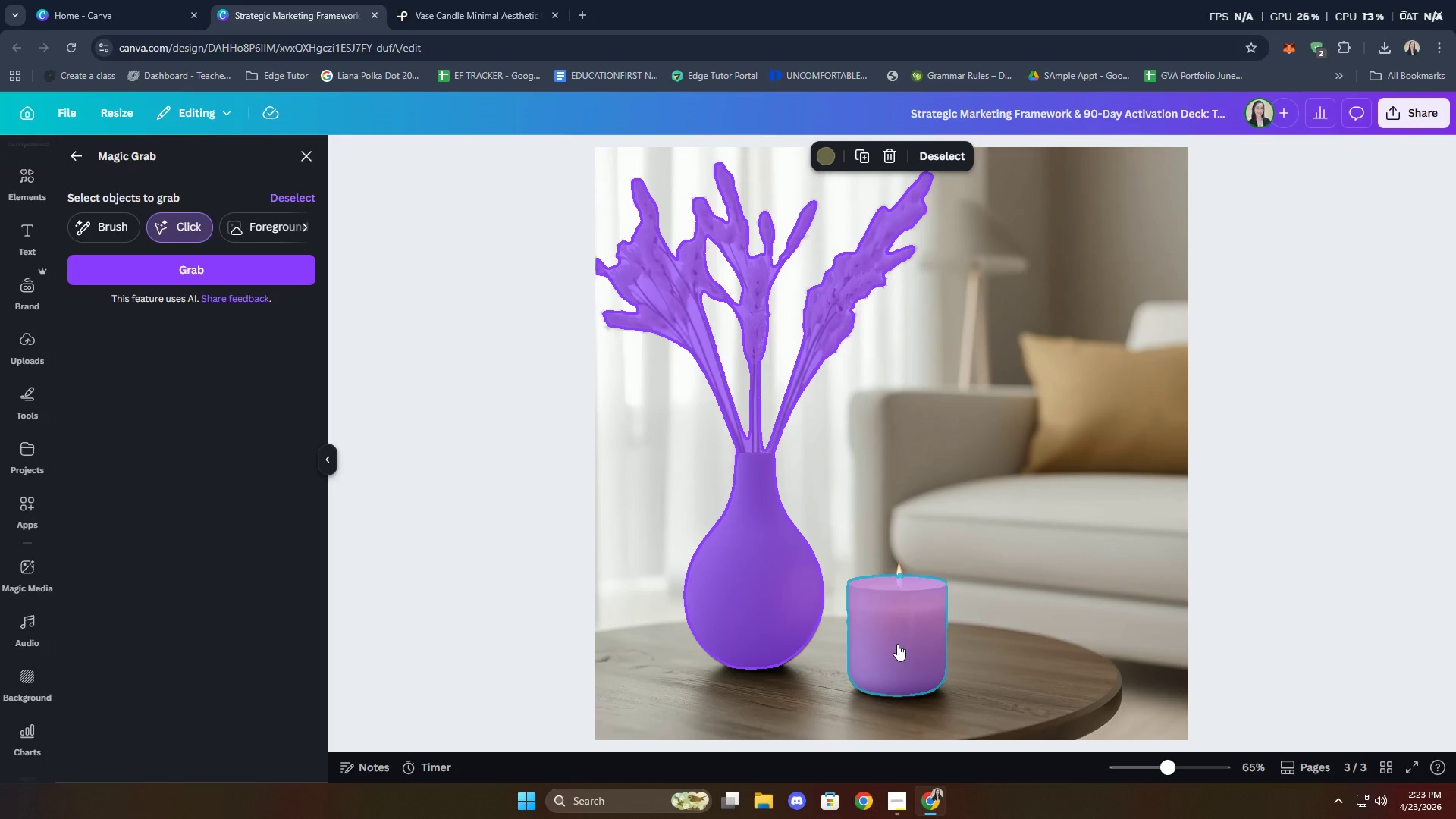 
left_click([897, 644])
 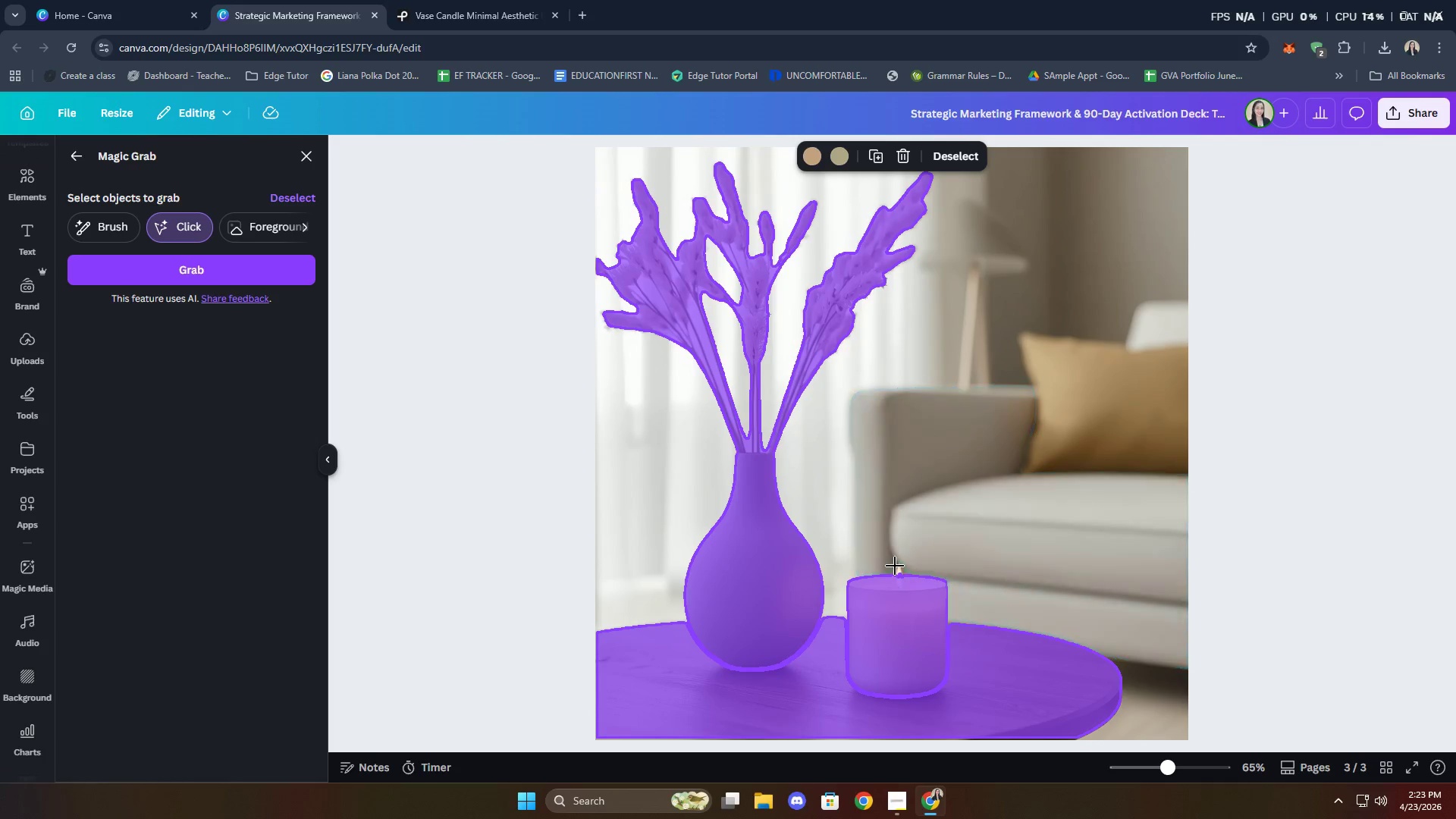 
wait(5.12)
 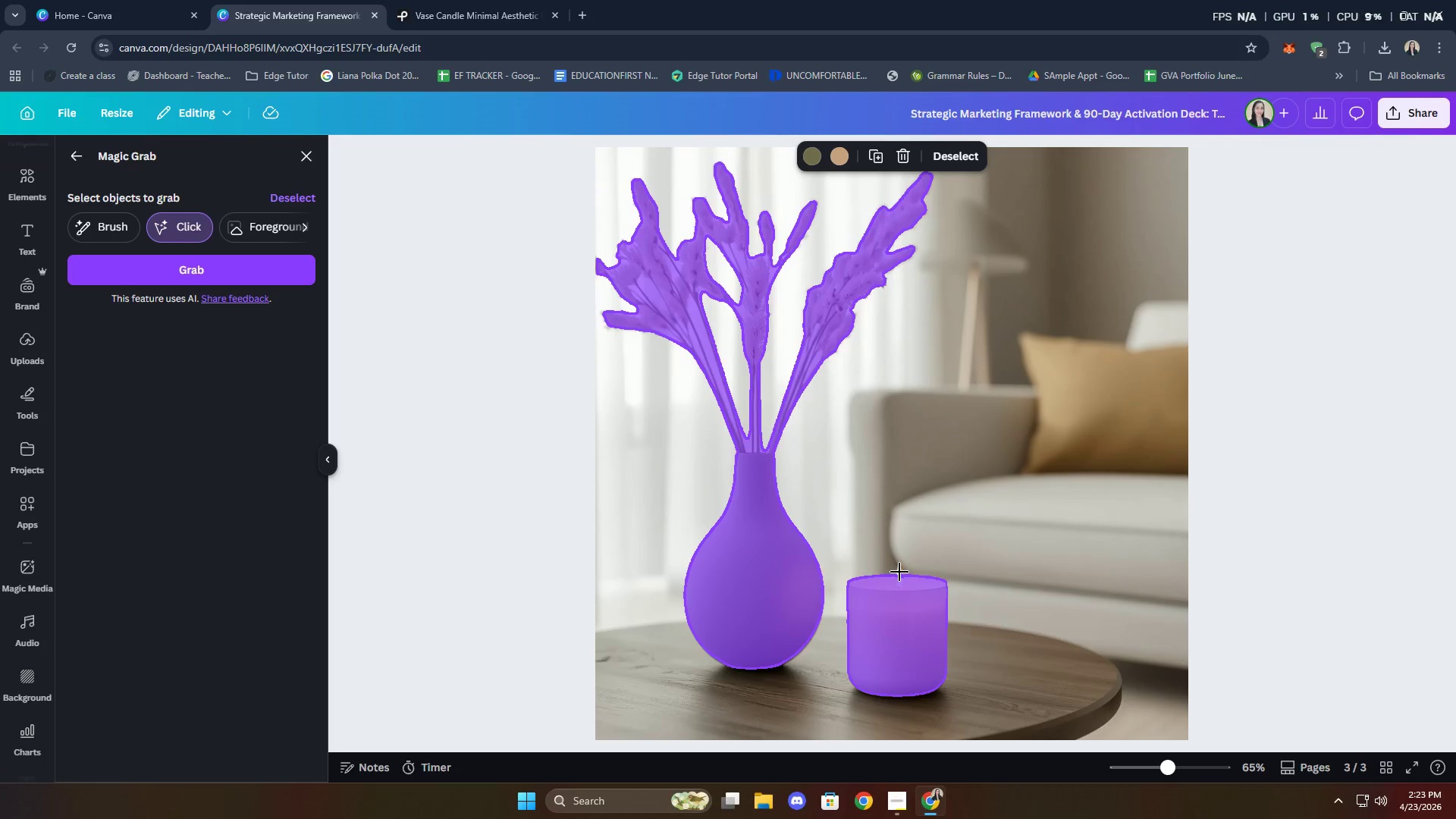 
hold_key(key=ControlLeft, duration=0.92)
scroll: coordinate [945, 607], scroll_direction: up, amount: 3.0
 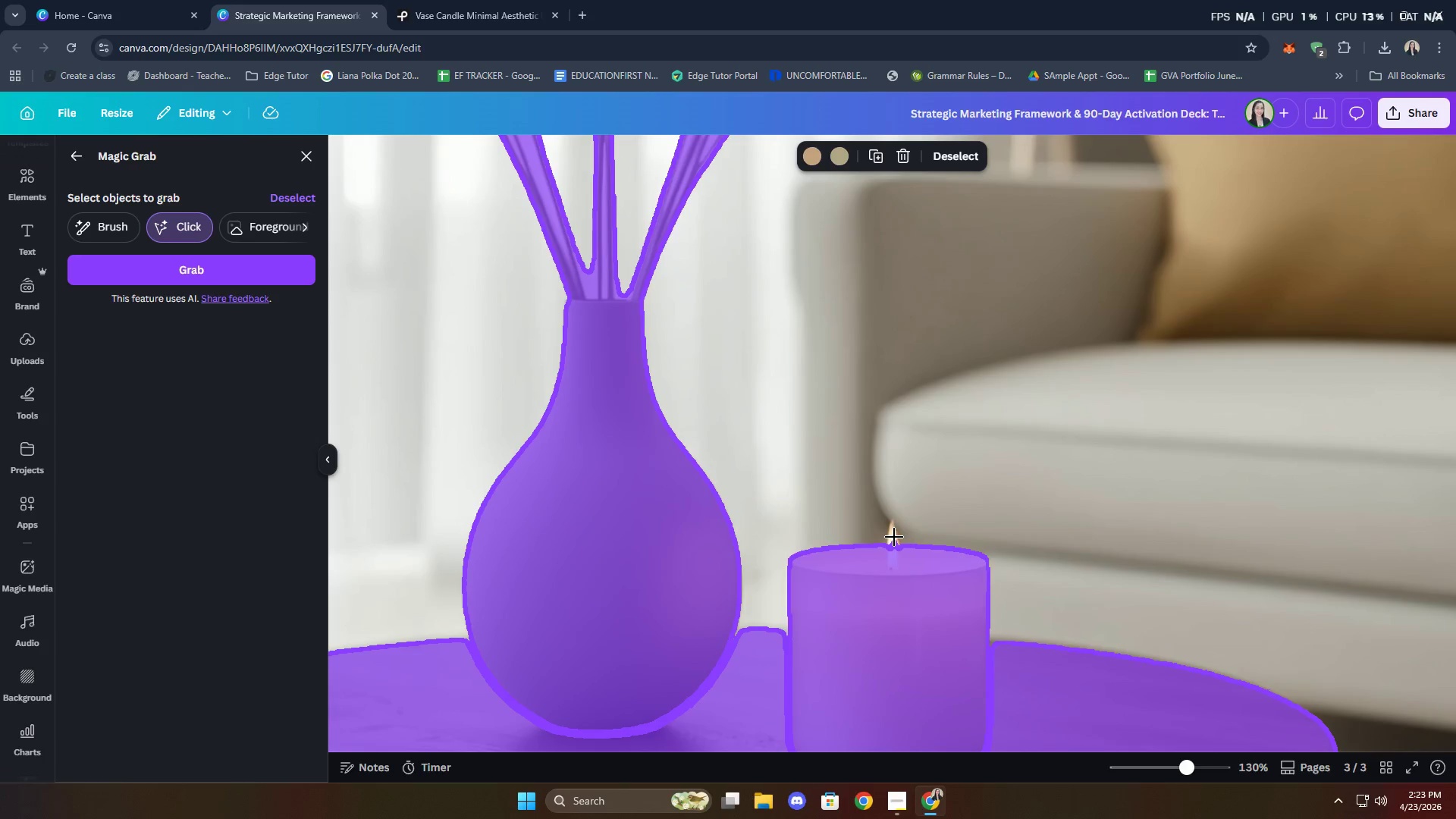 
left_click([894, 537])
 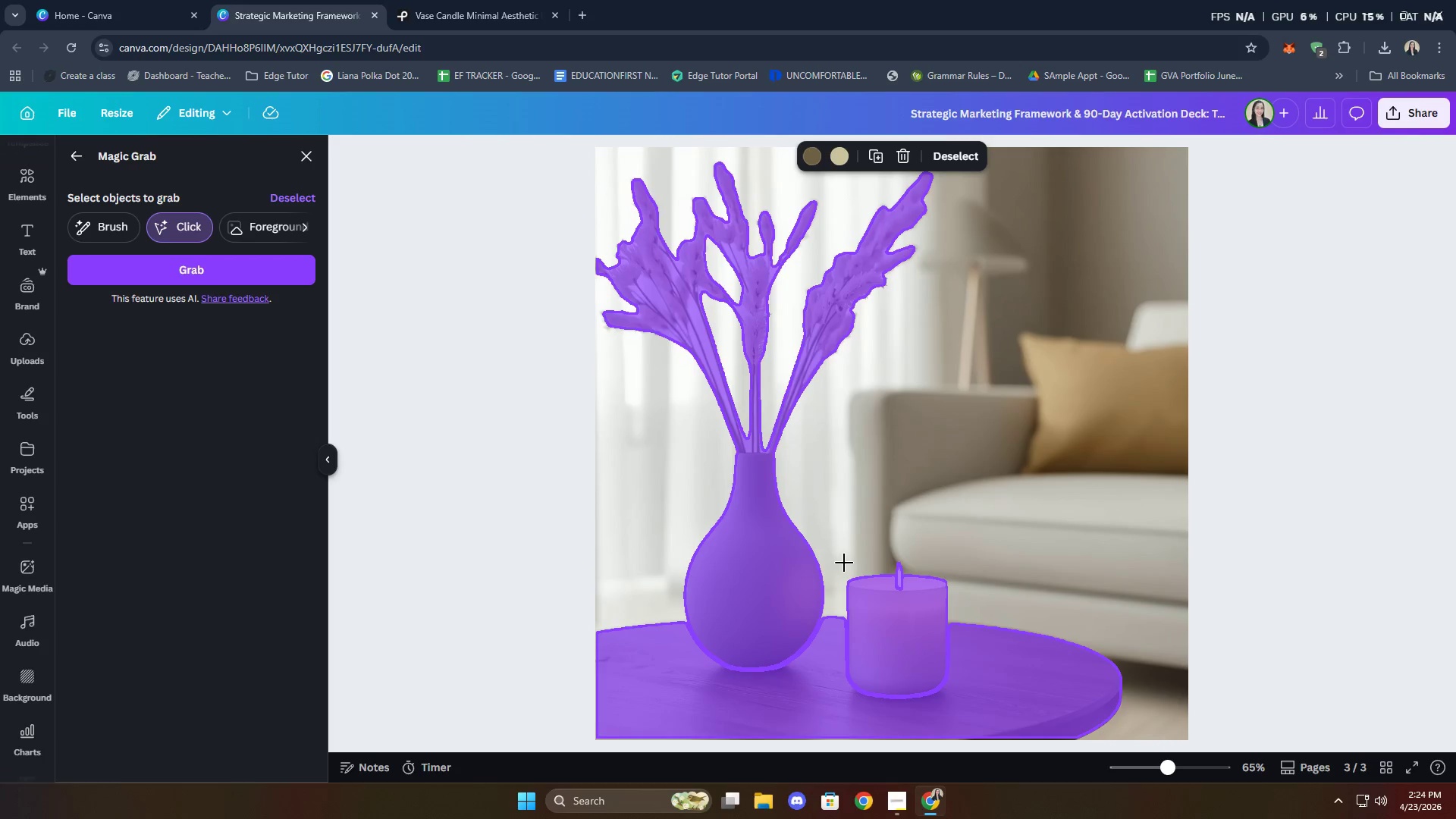 
left_click([253, 270])
 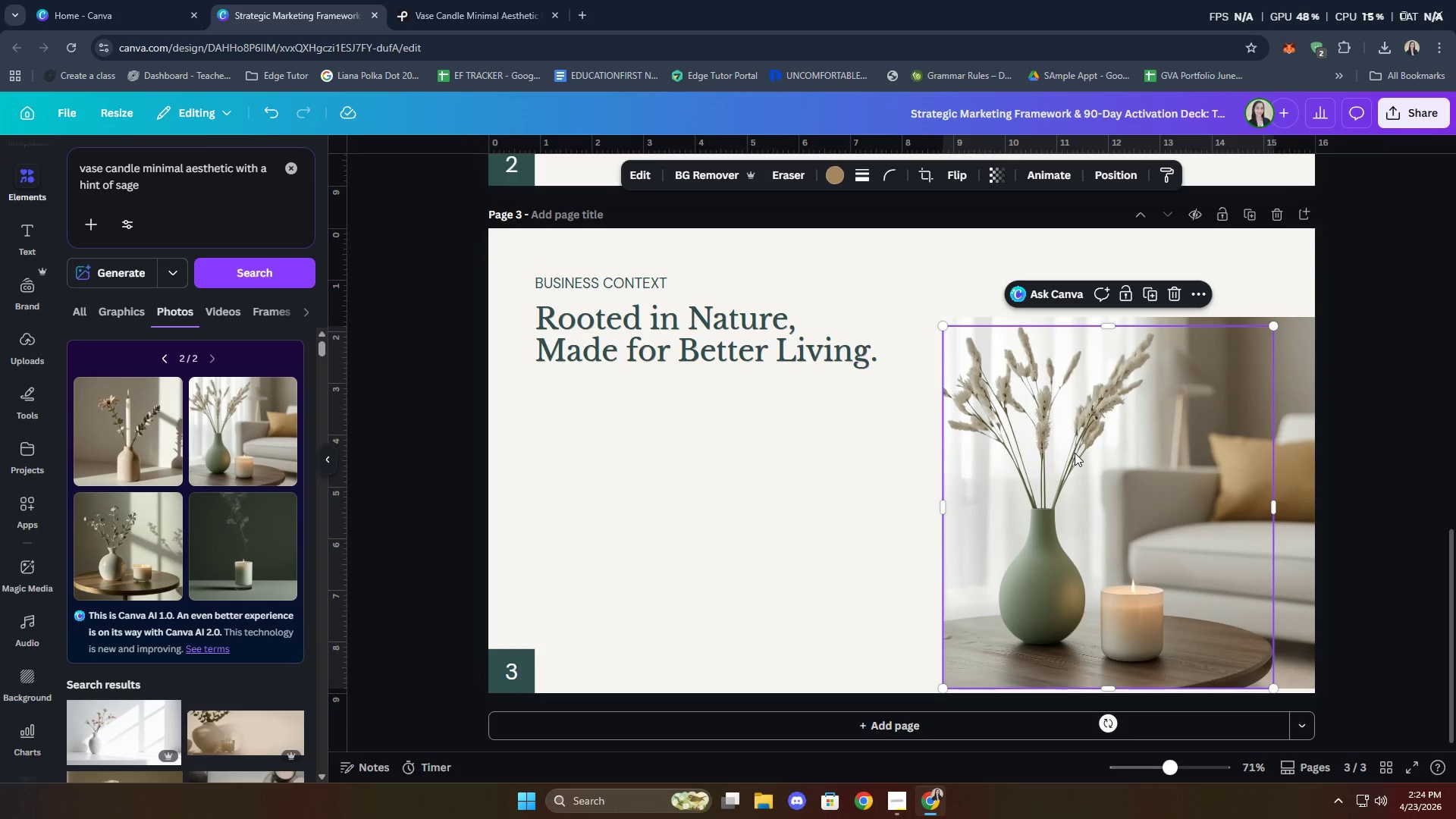 
wait(6.55)
 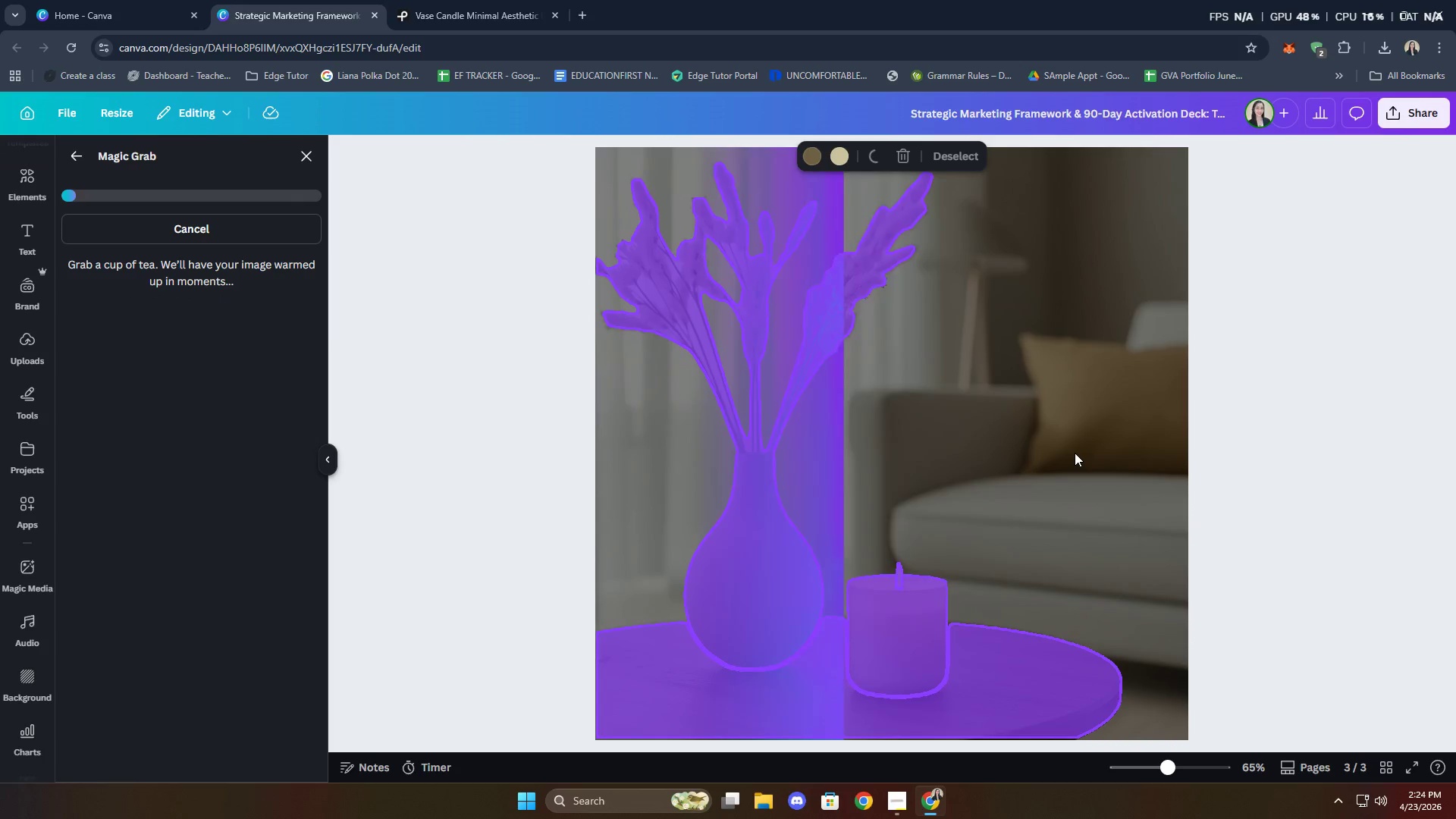 
left_click_drag(start_coordinate=[1150, 550], to_coordinate=[884, 548])
 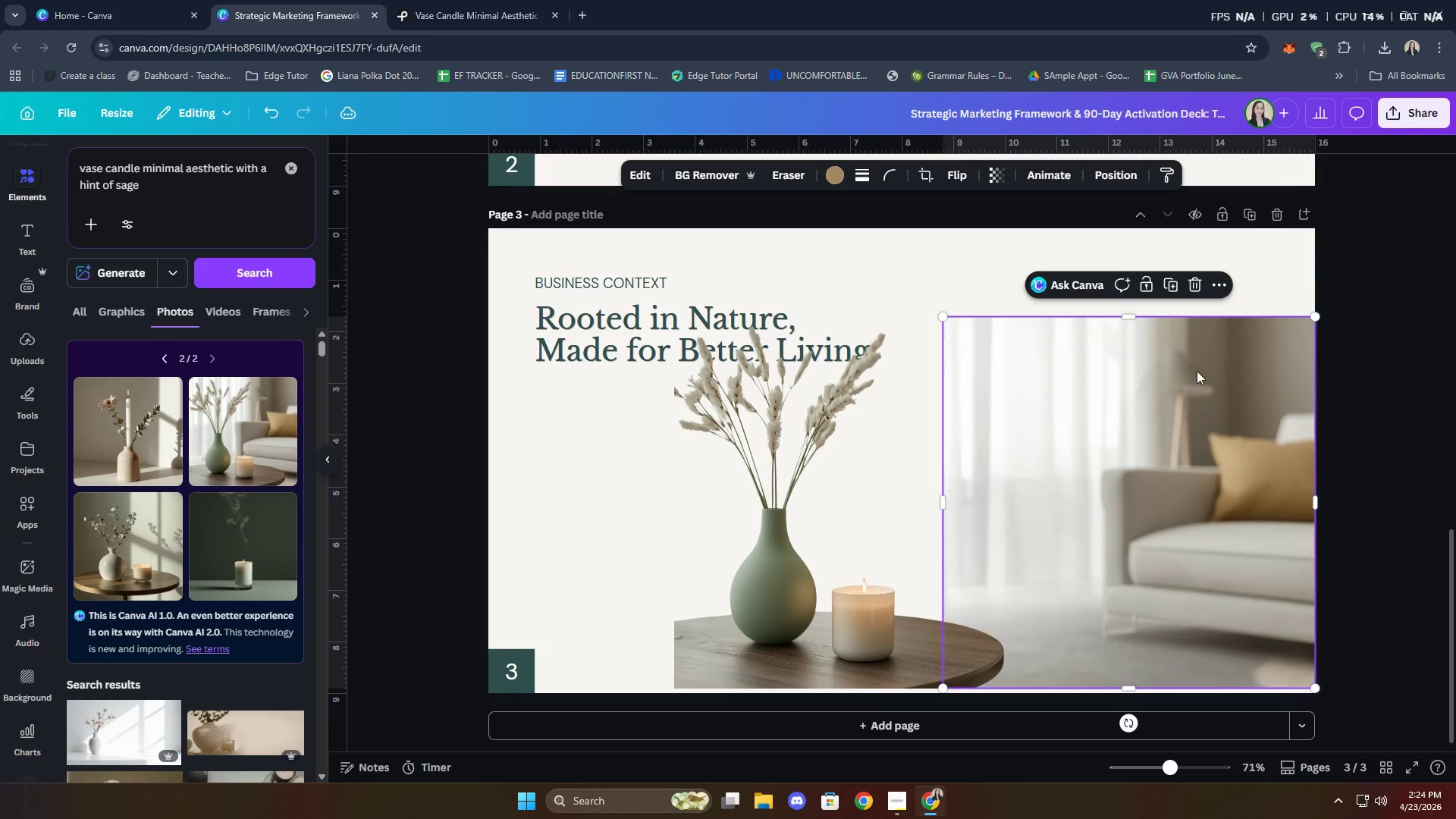 
left_click([1194, 280])
 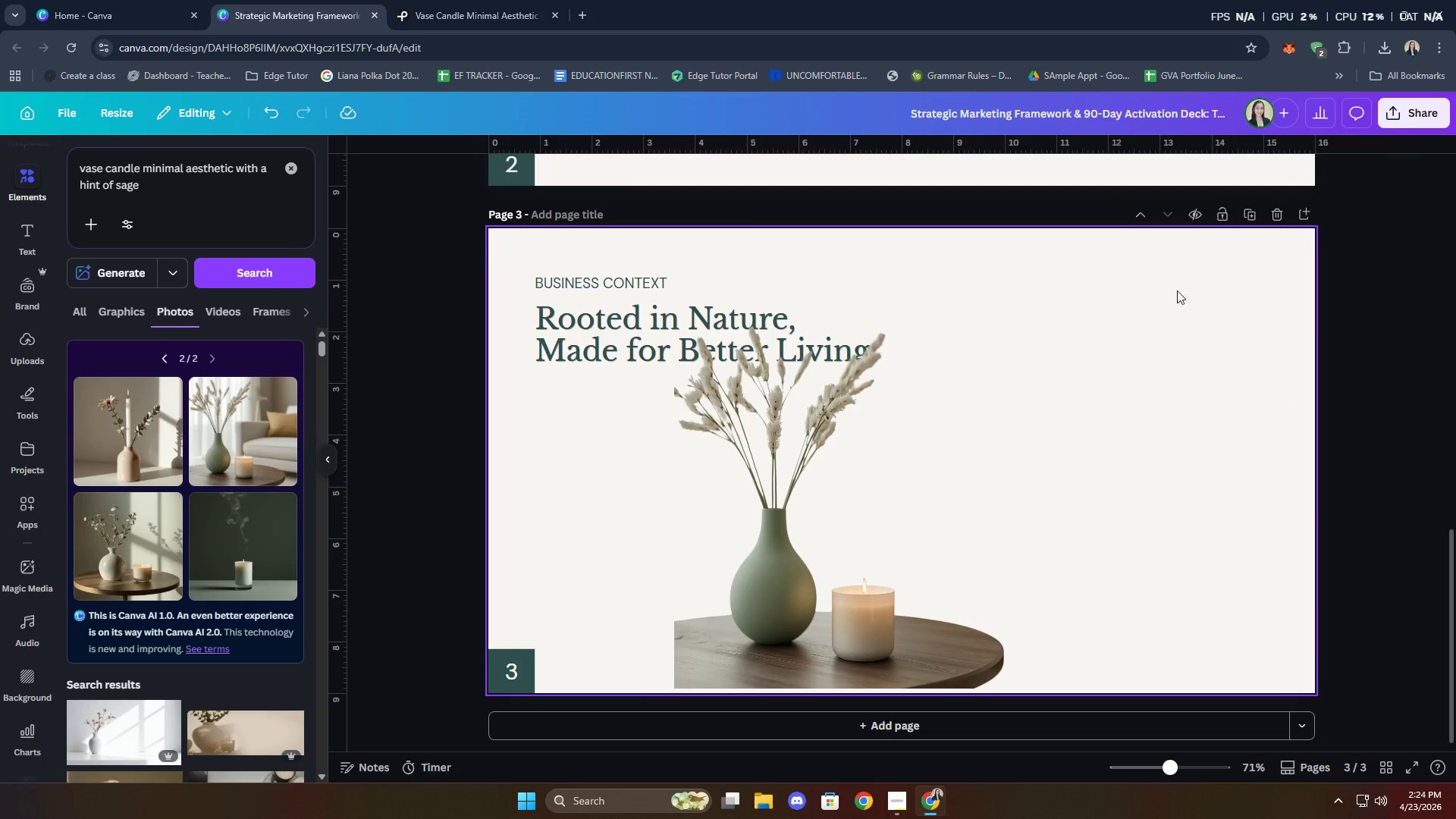 
left_click_drag(start_coordinate=[827, 587], to_coordinate=[1134, 589])
 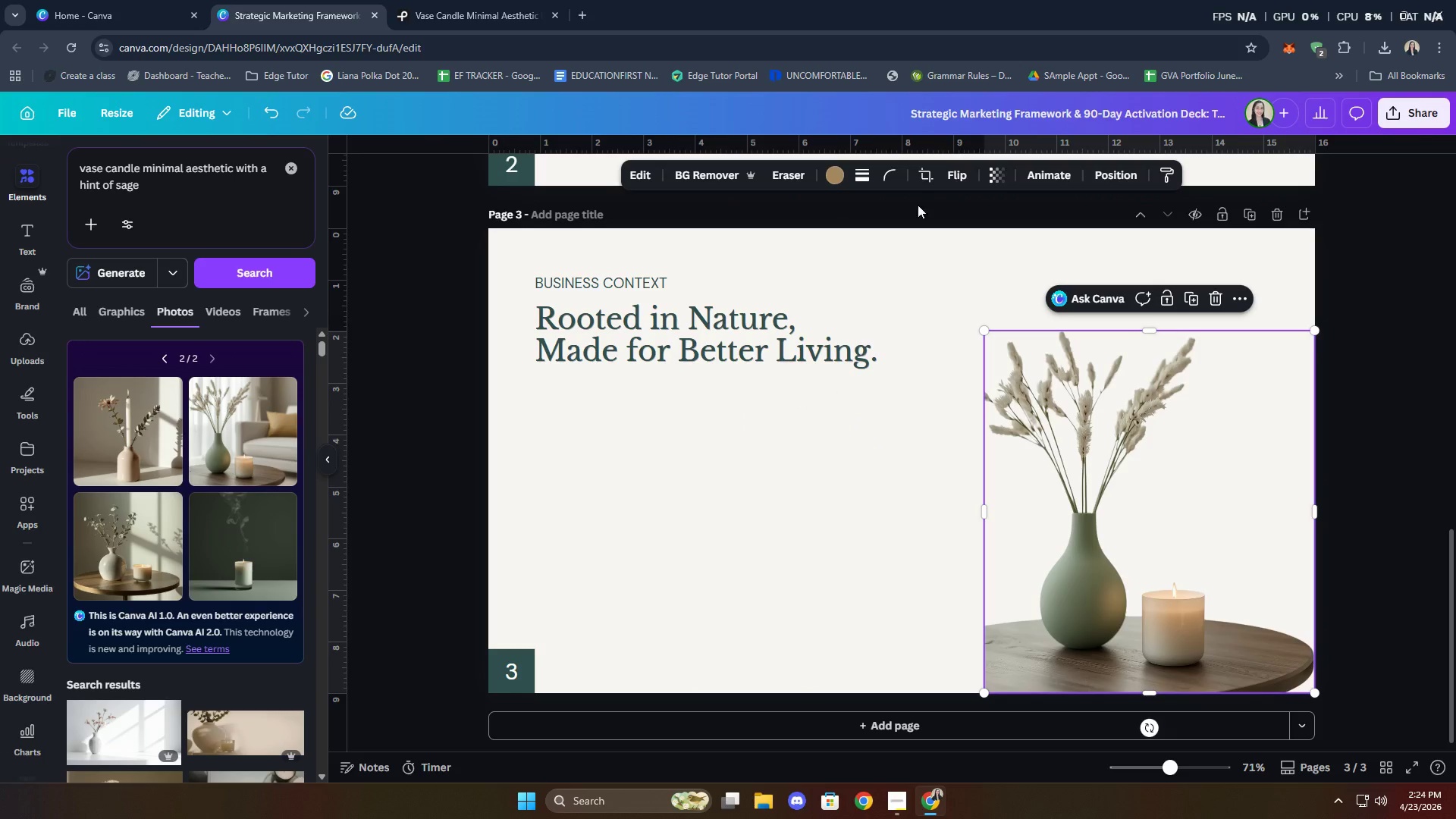 
left_click([959, 179])
 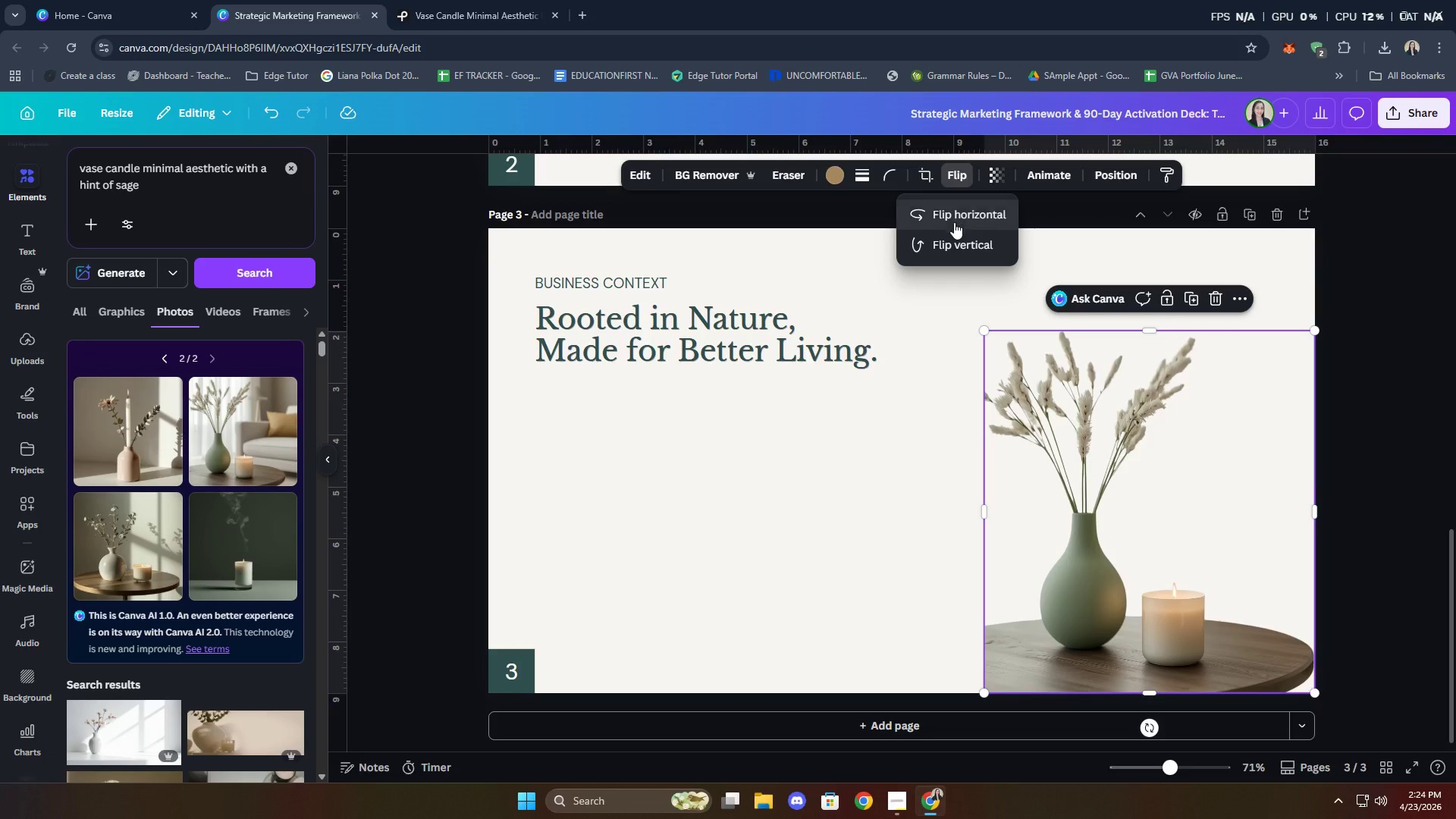 
left_click([960, 213])
 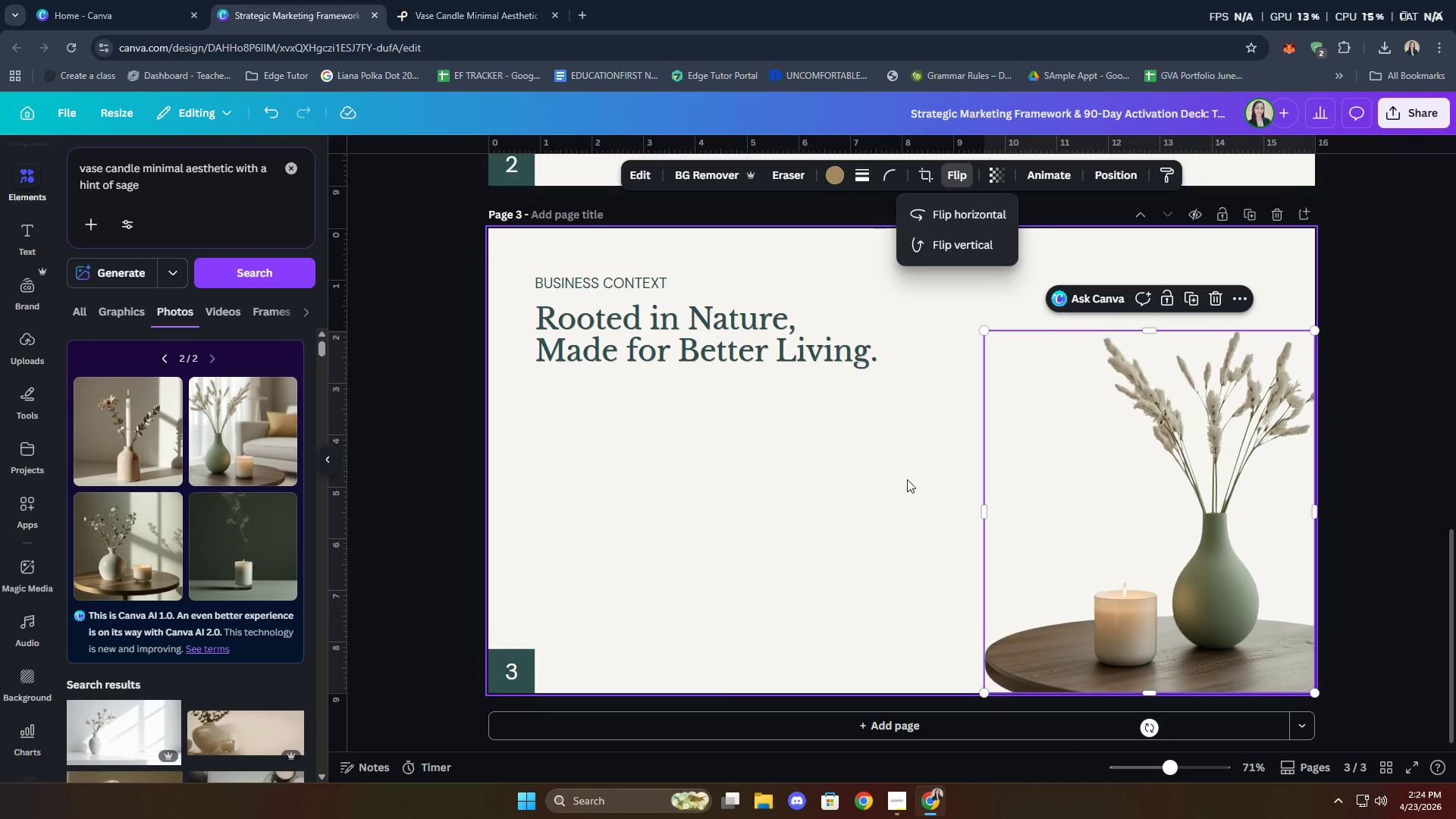 
left_click([836, 525])
 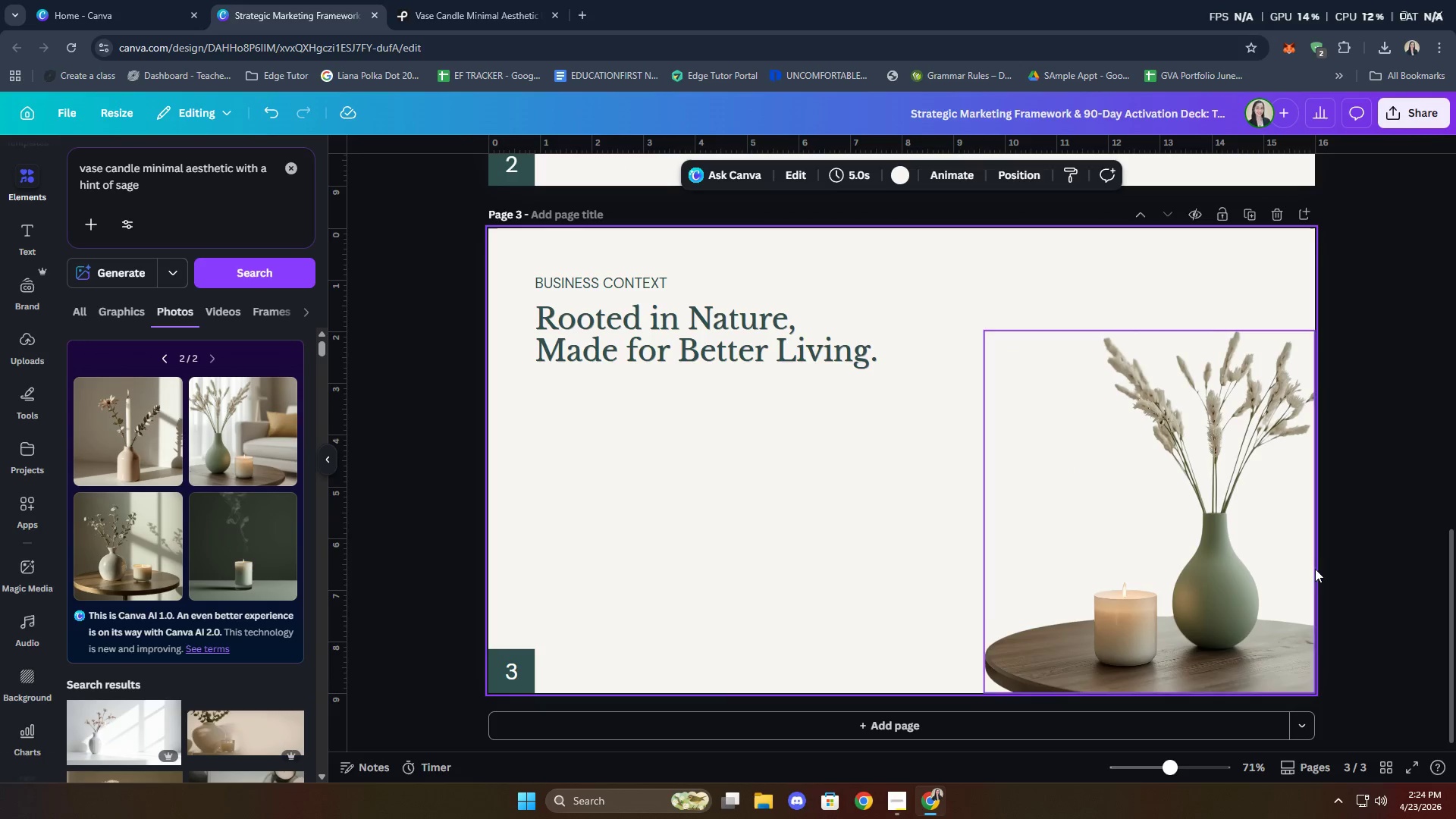 
left_click([1405, 491])
 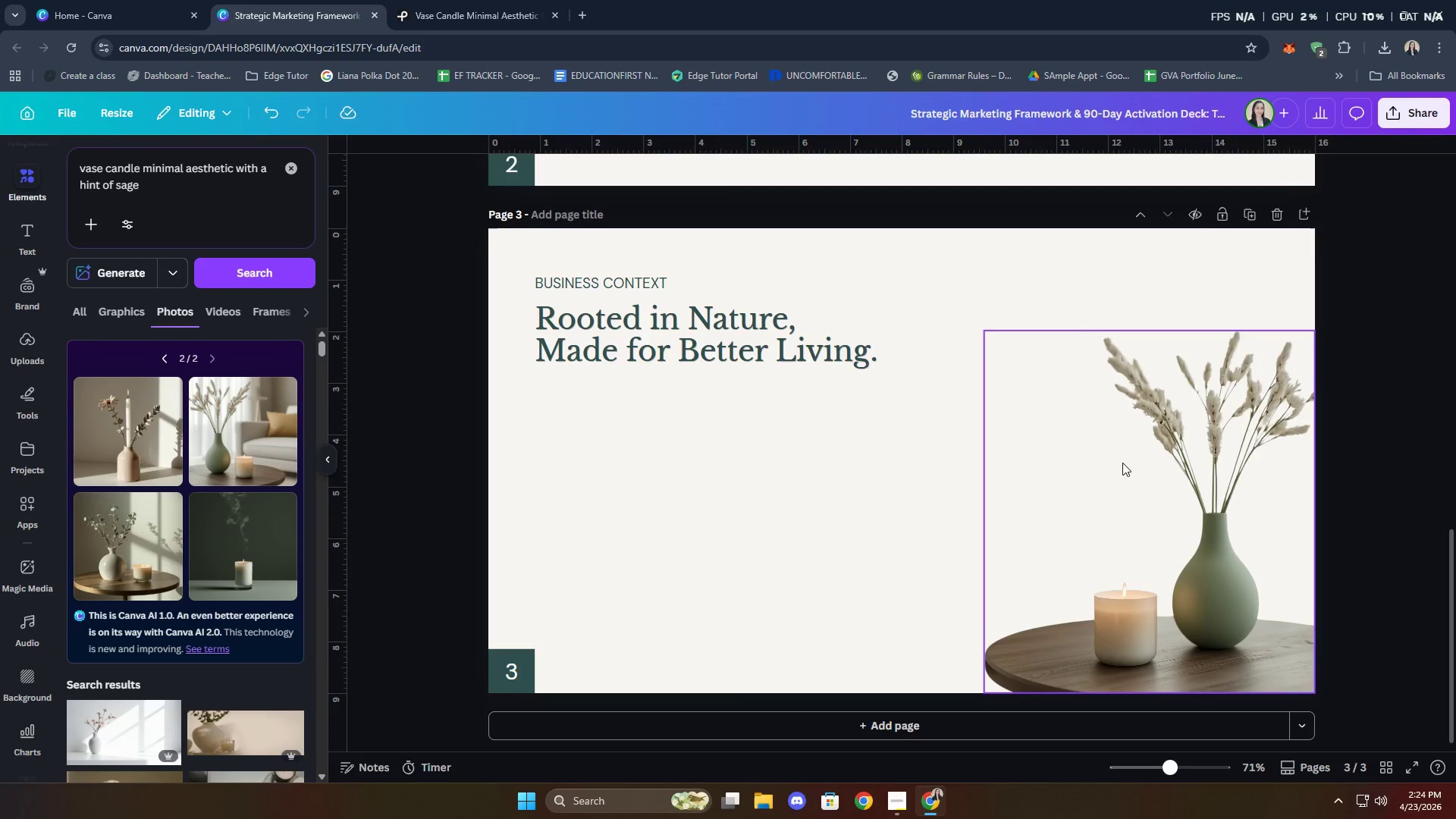 
left_click_drag(start_coordinate=[1146, 468], to_coordinate=[1150, 468])
 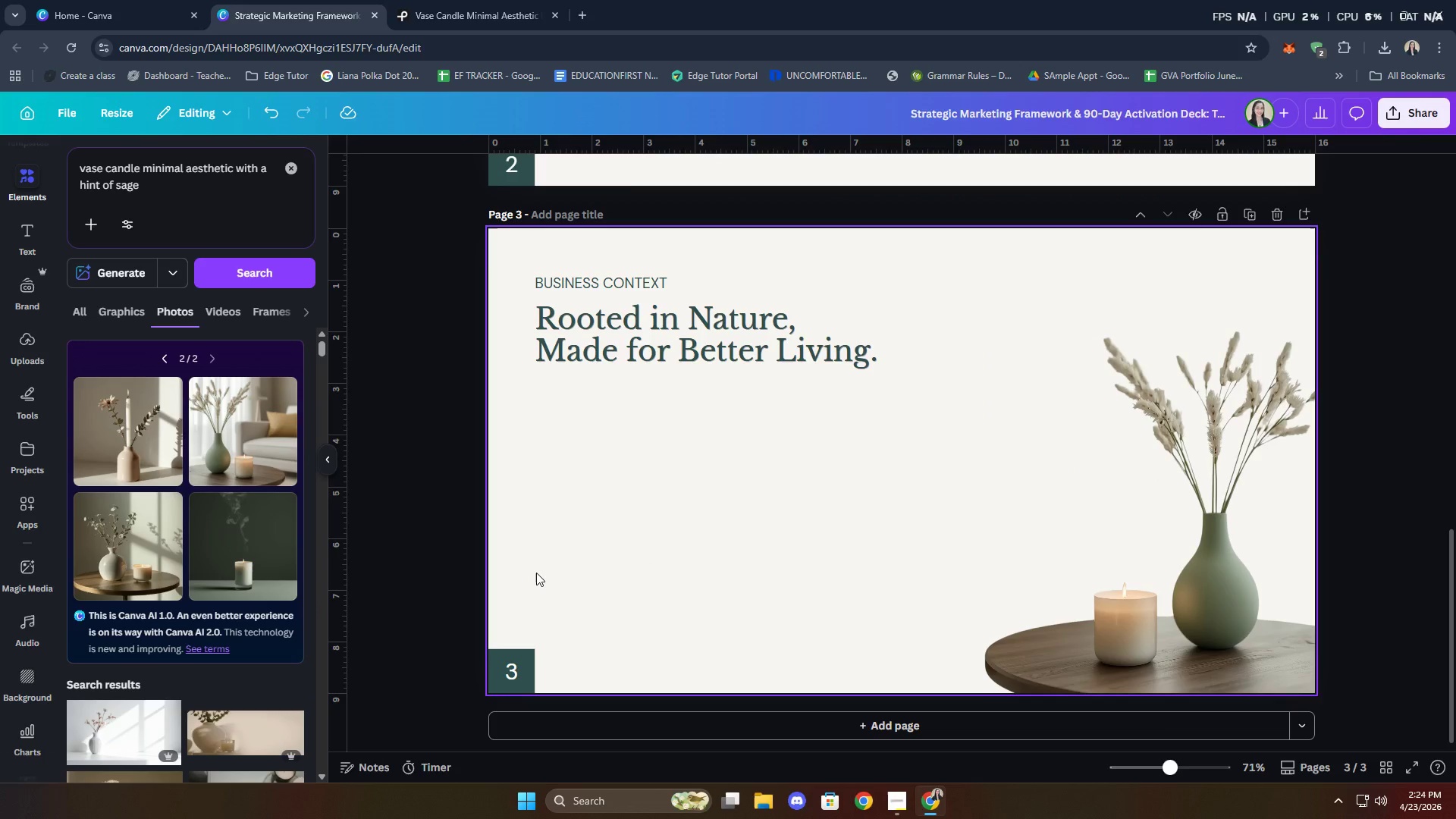 
wait(5.75)
 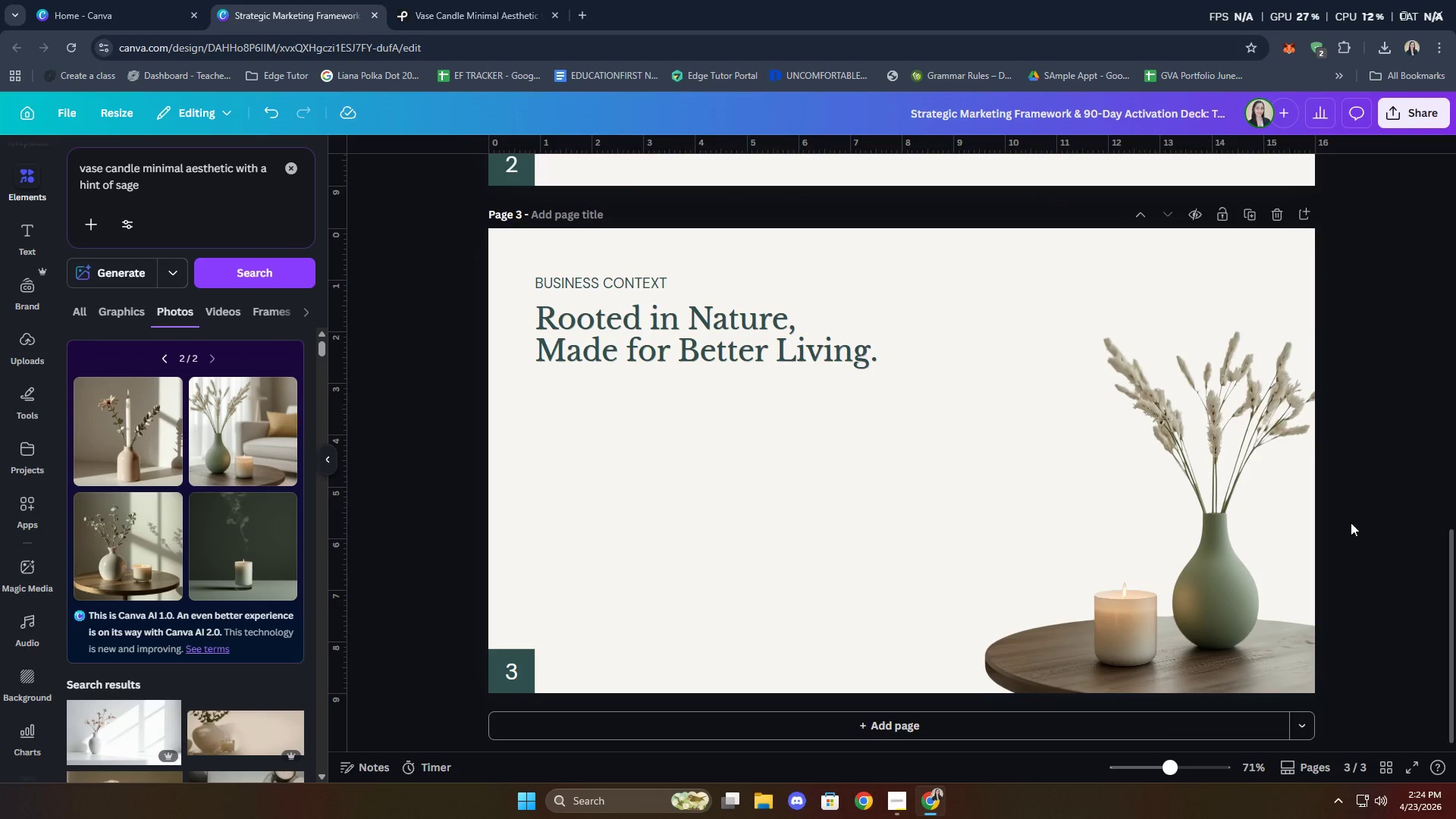 
scroll: coordinate [39, 330], scroll_direction: up, amount: 3.0
 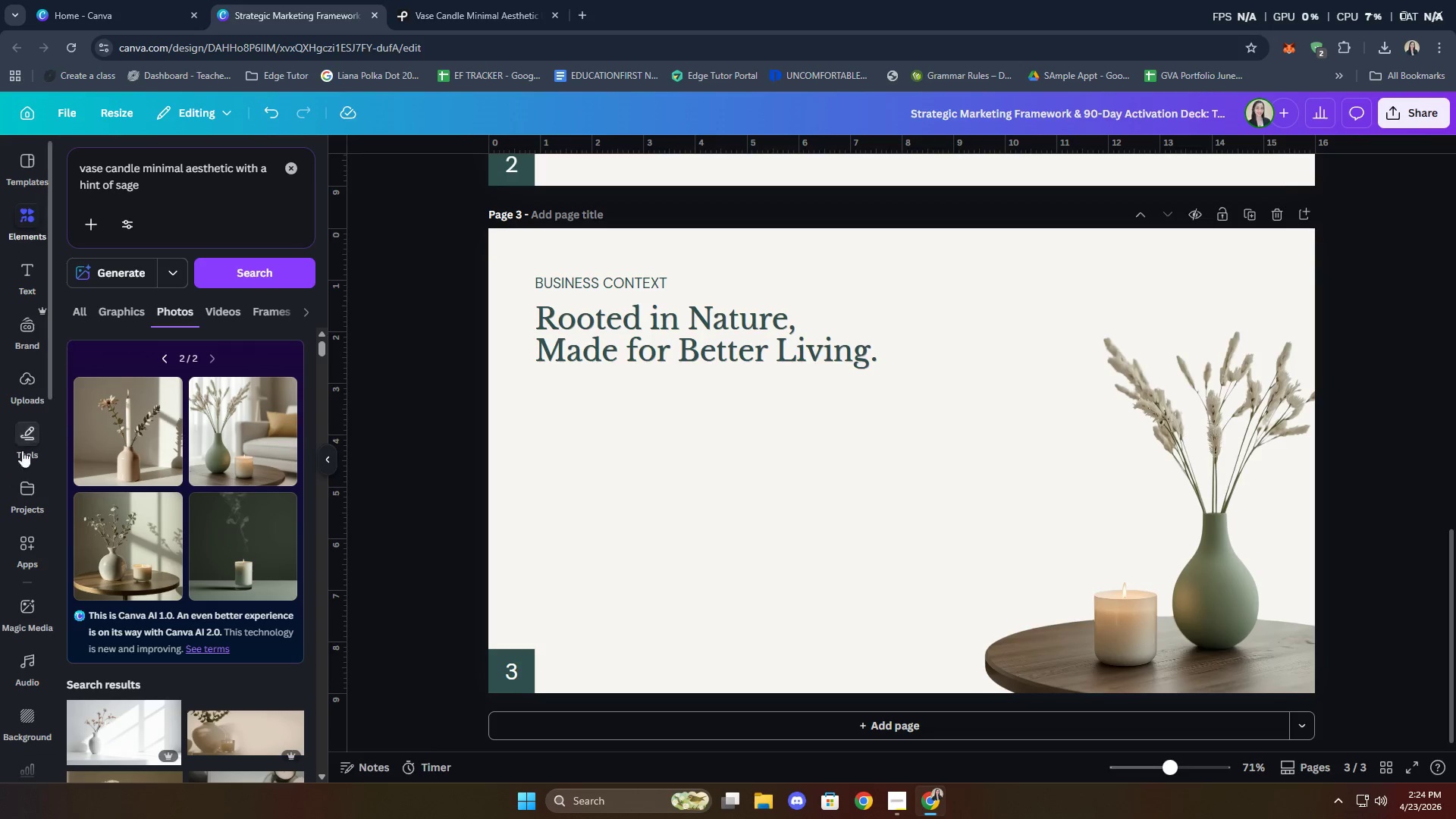 
wait(5.58)
 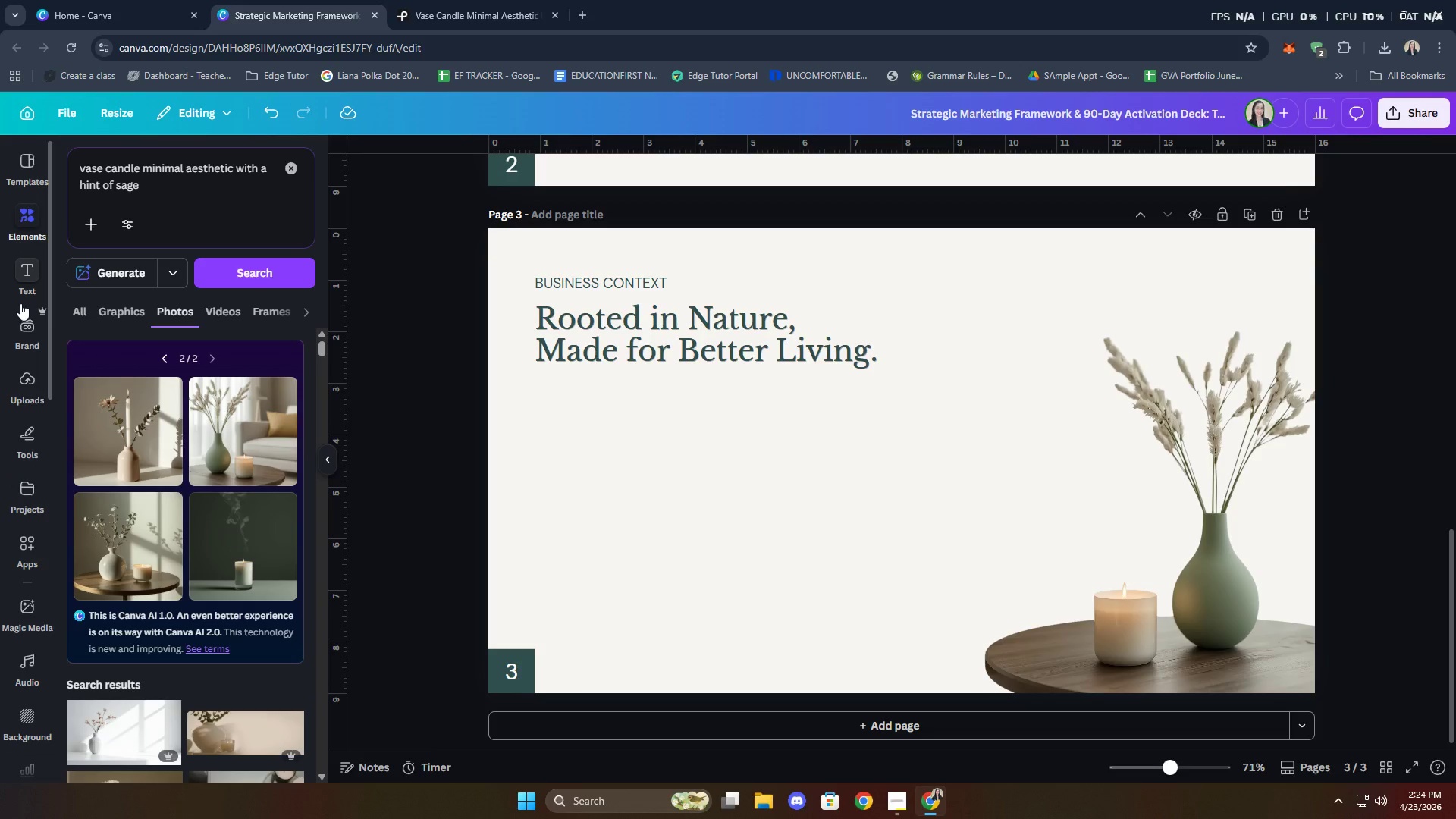 
left_click_drag(start_coordinate=[917, 554], to_coordinate=[871, 620])
 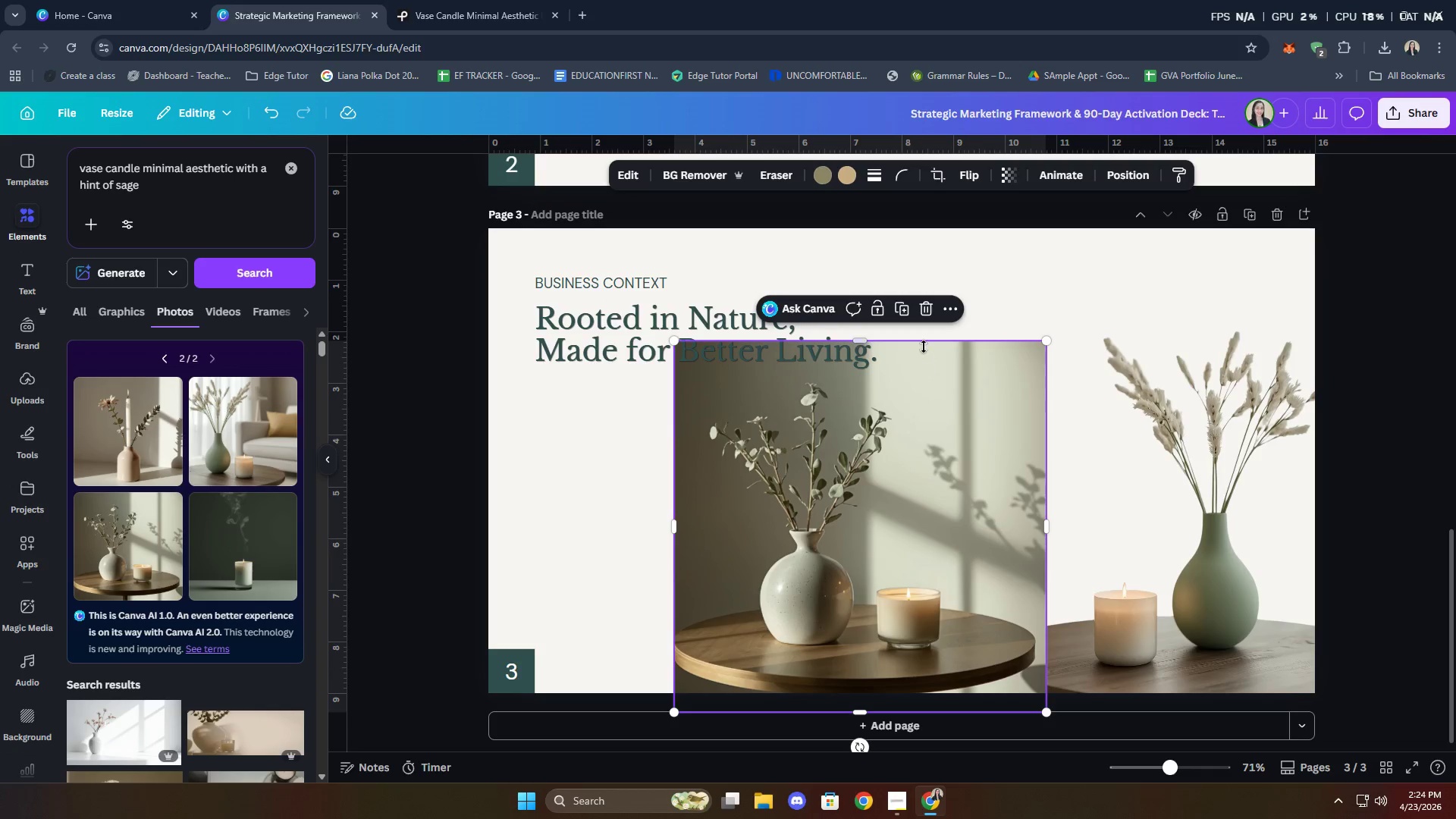 
left_click([924, 311])
 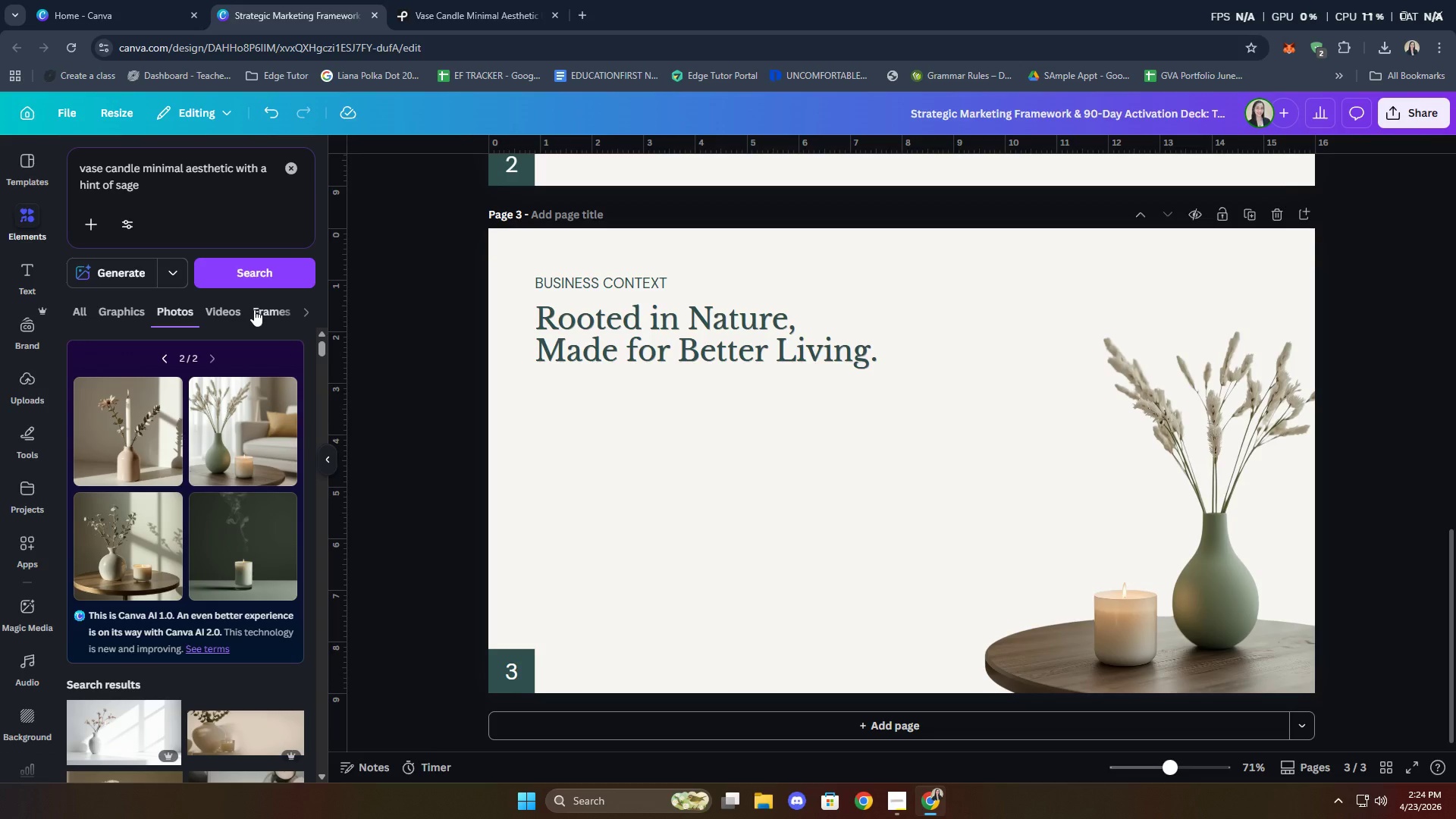 
scroll: coordinate [192, 450], scroll_direction: down, amount: 6.0
 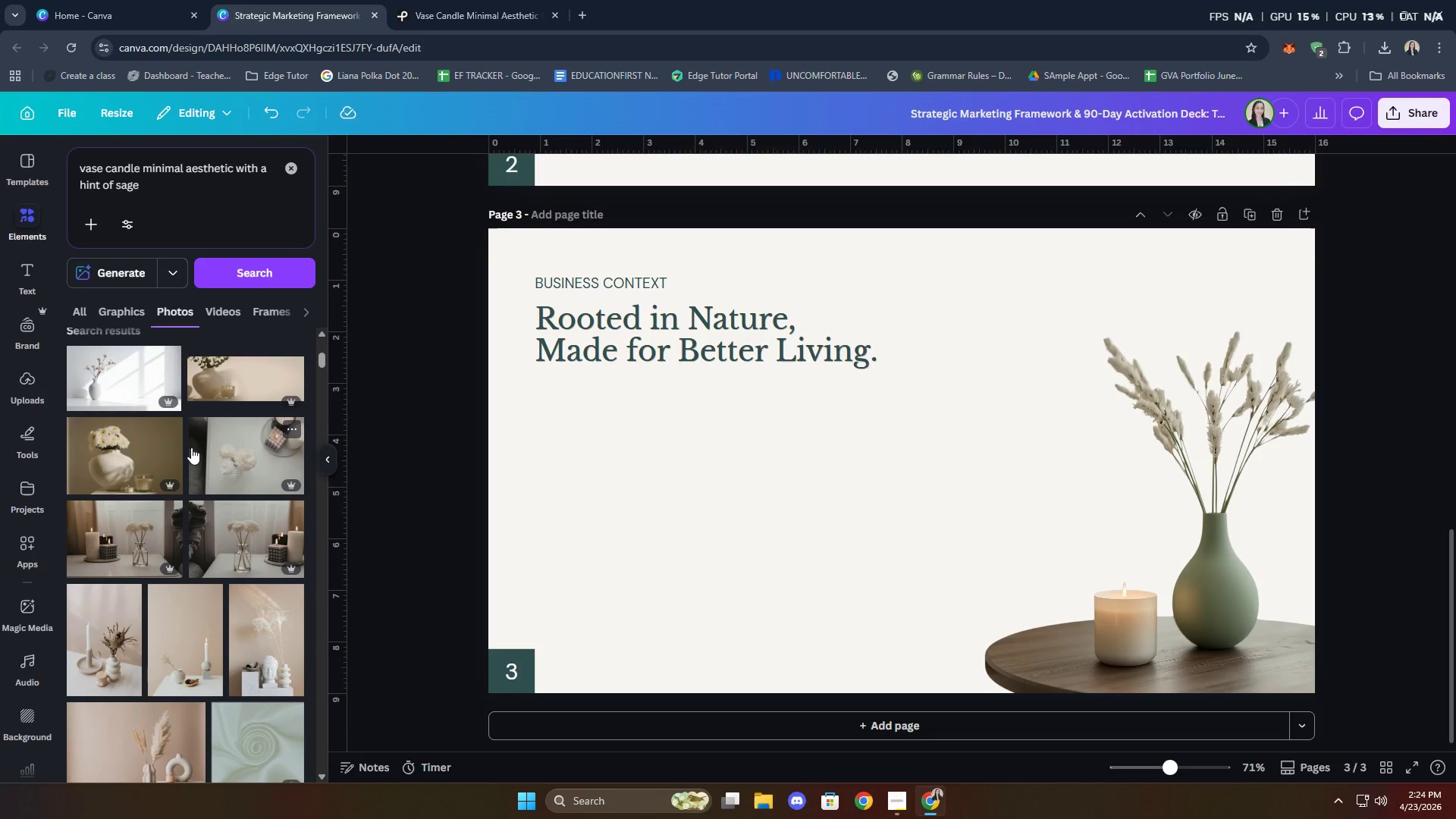 
scroll: coordinate [190, 449], scroll_direction: up, amount: 2.0
 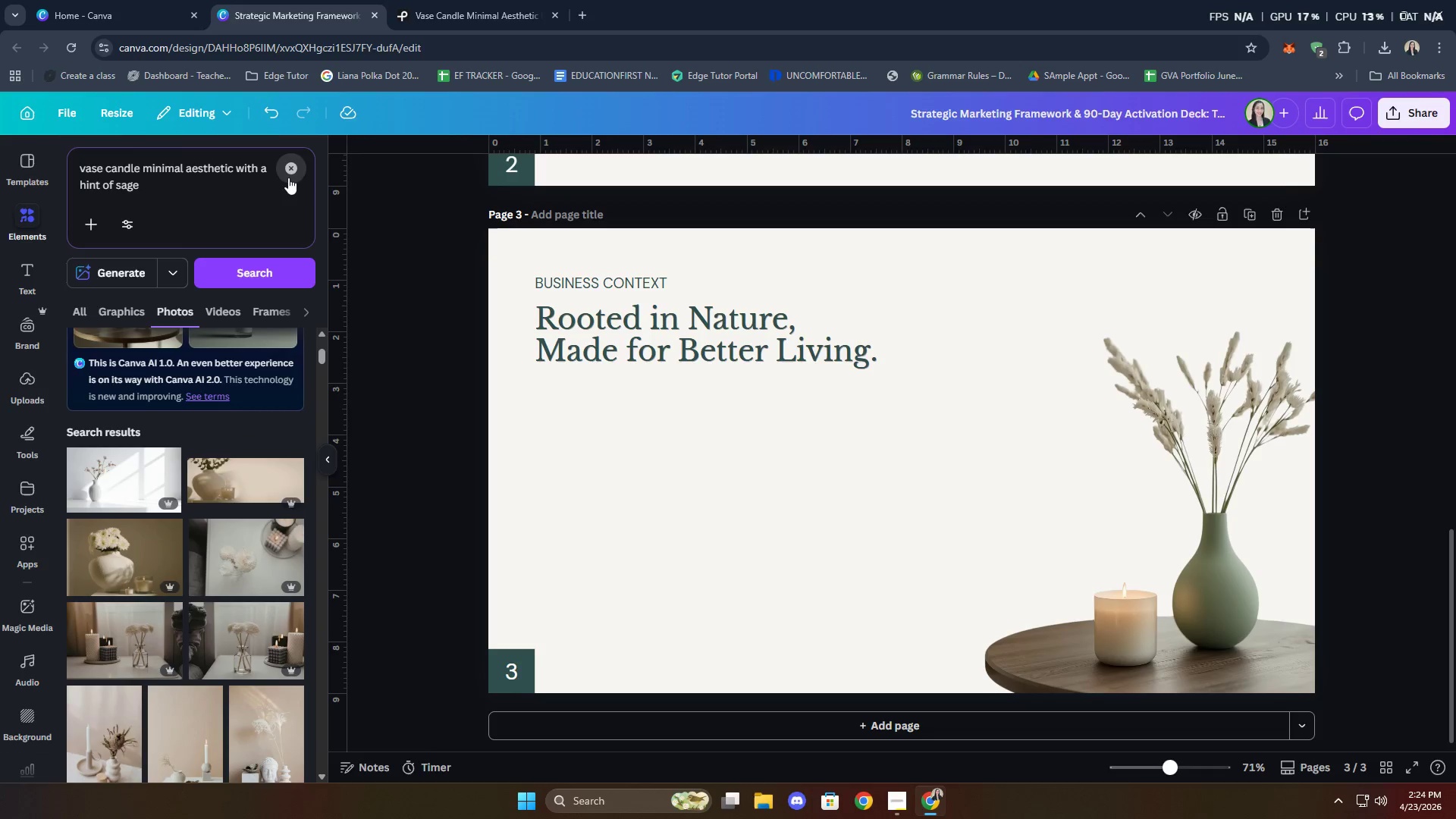 
double_click([218, 185])
 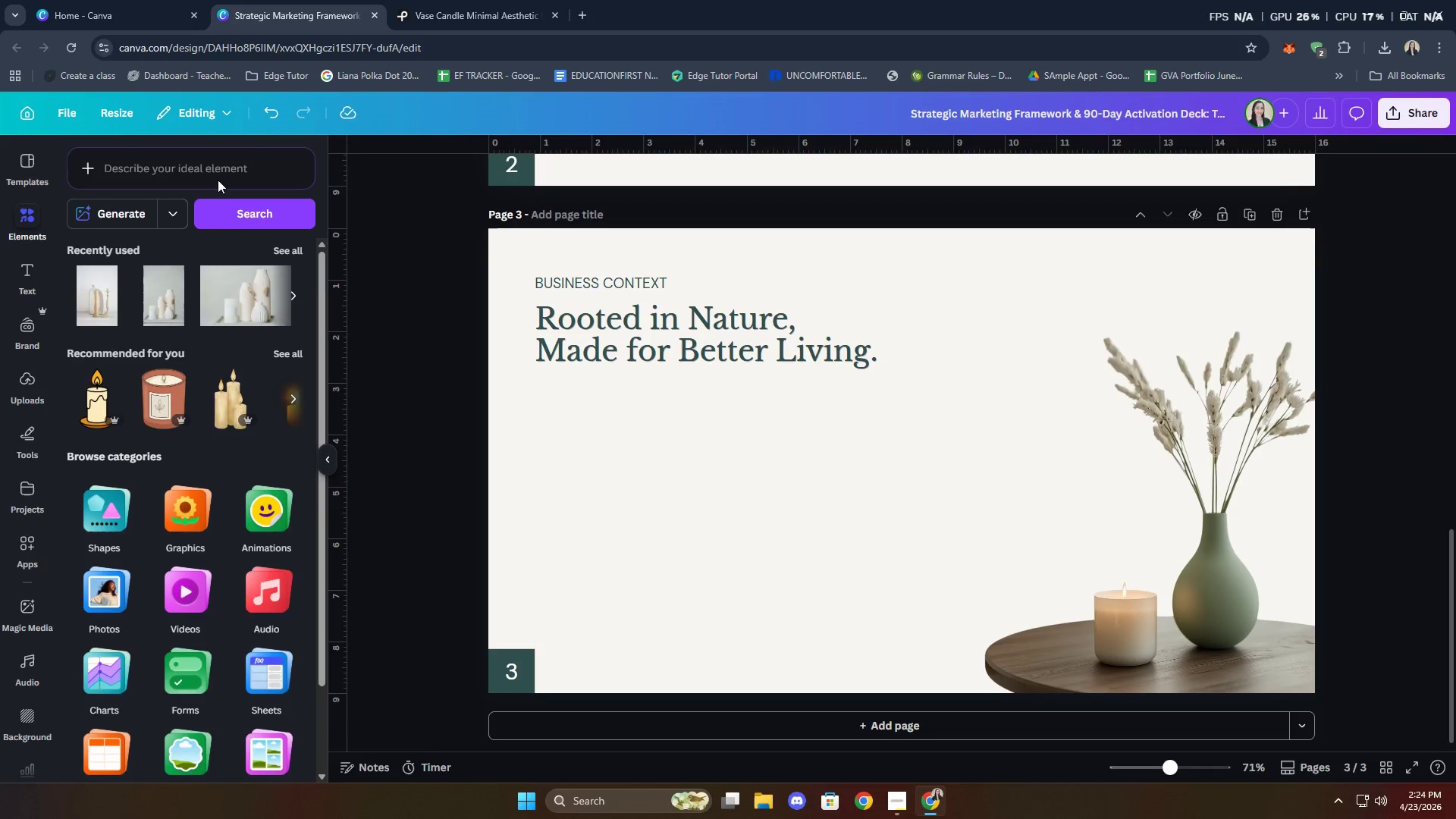 
triple_click([211, 165])
 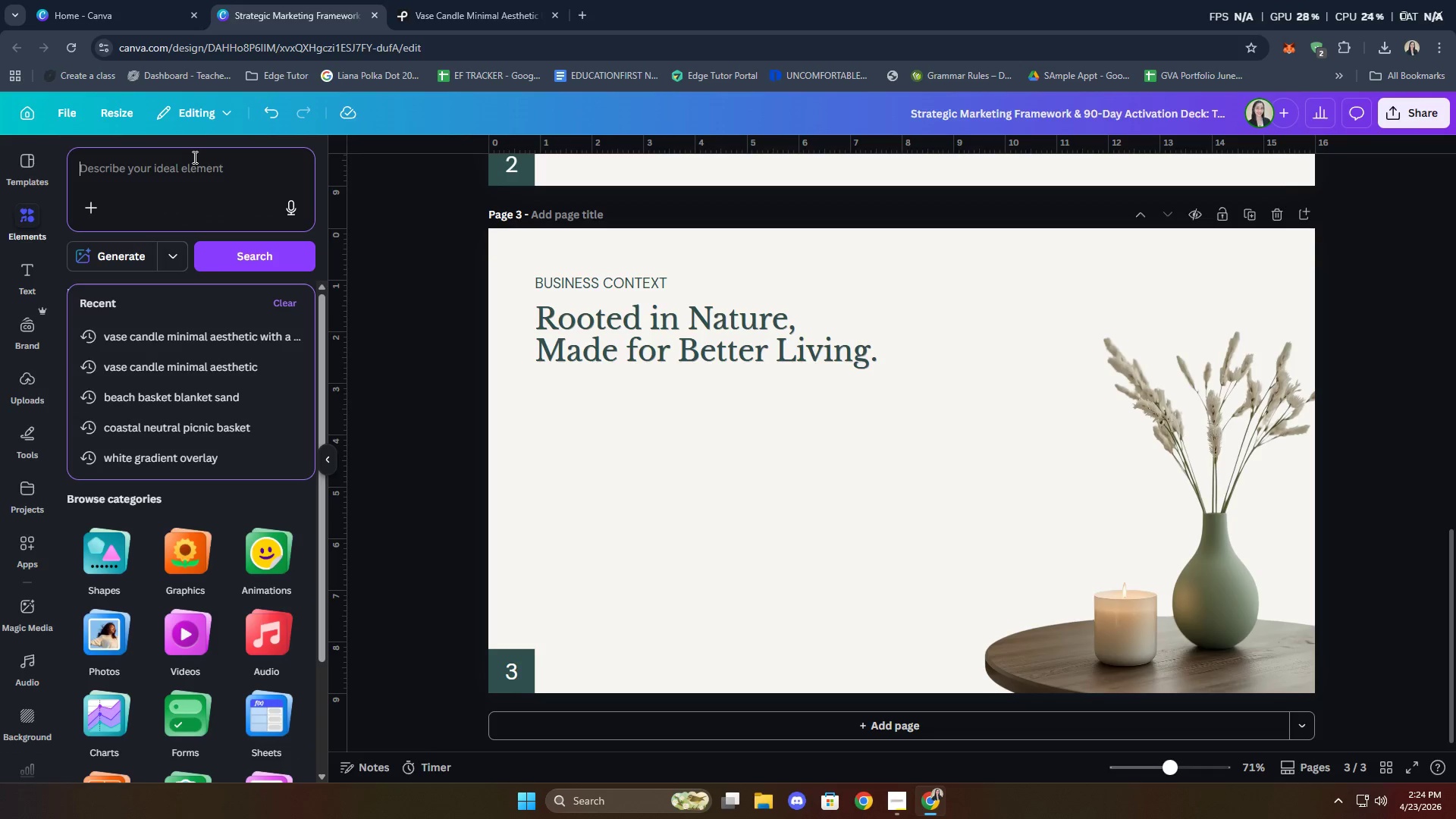 
type(beige )
 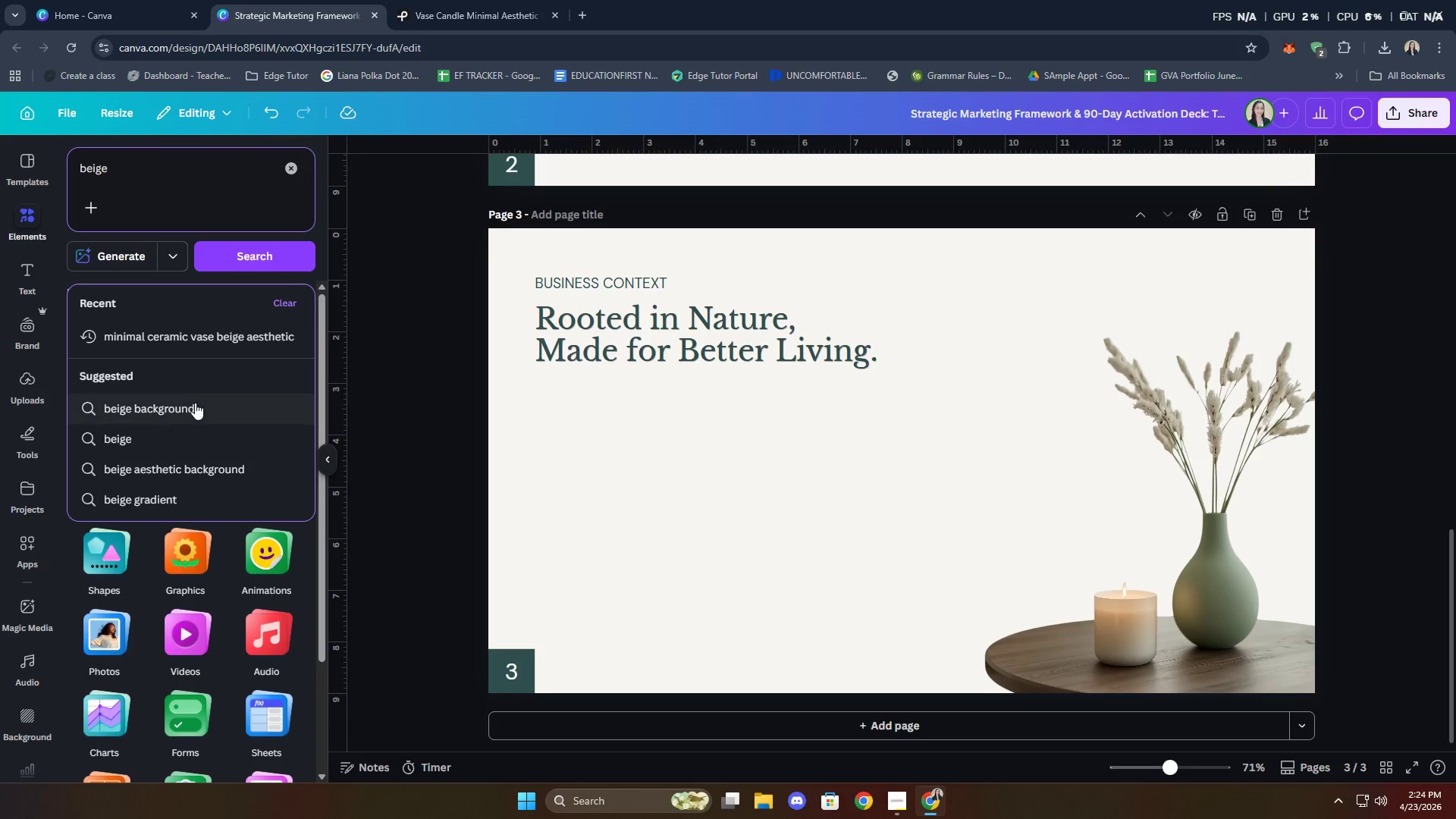 
left_click([200, 465])
 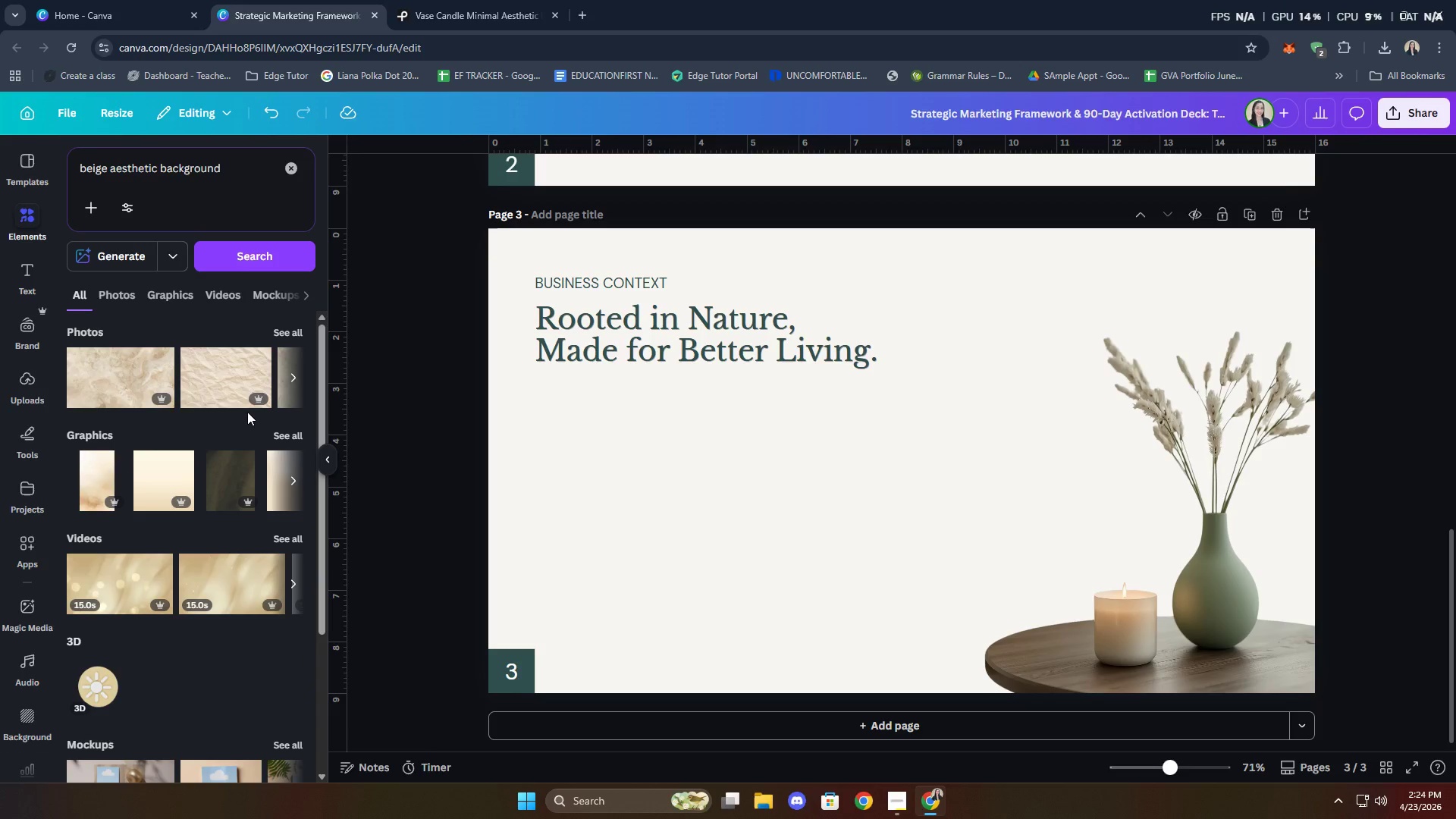 
mouse_move([252, 394])
 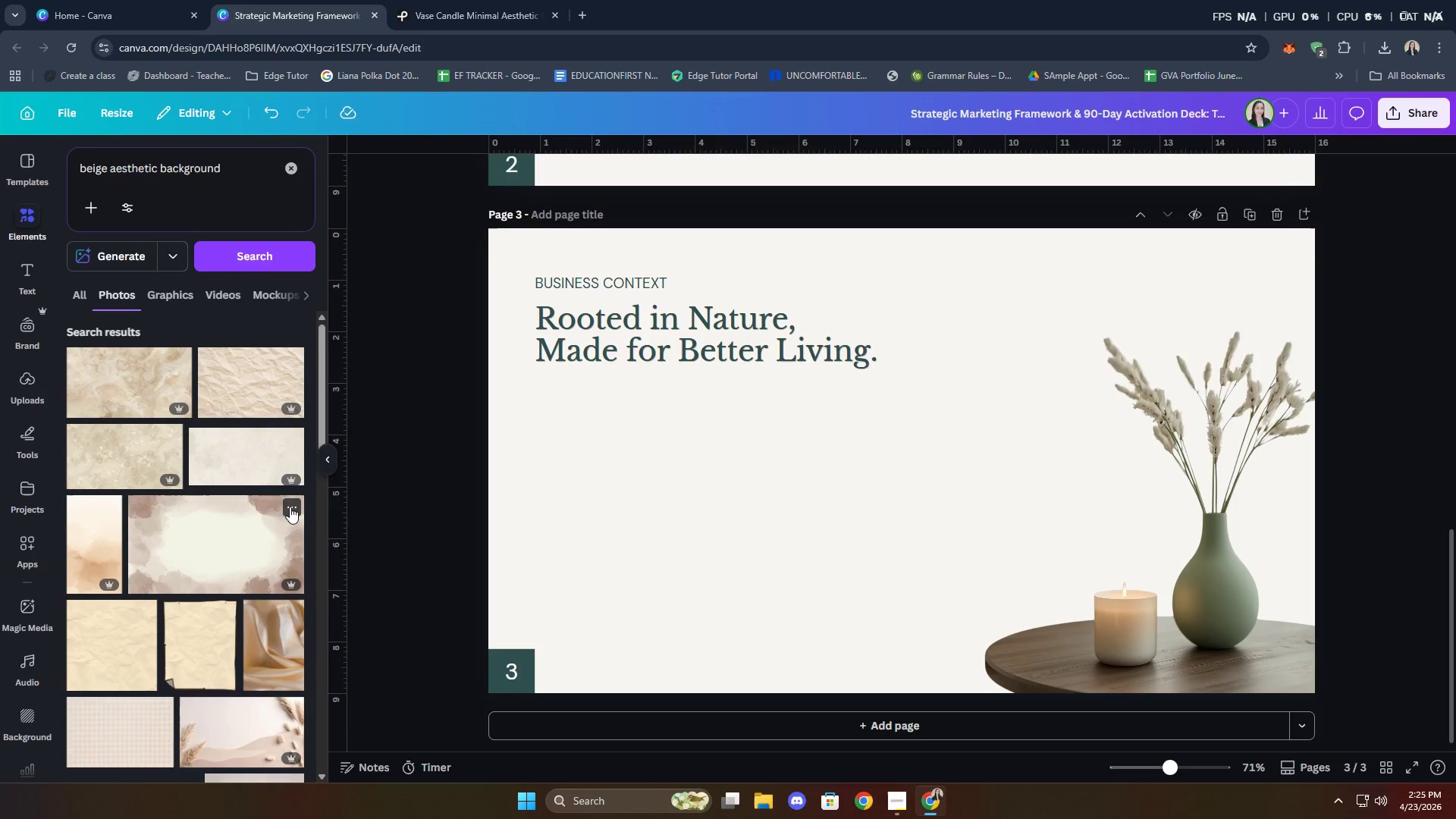 
scroll: coordinate [257, 632], scroll_direction: down, amount: 12.0
 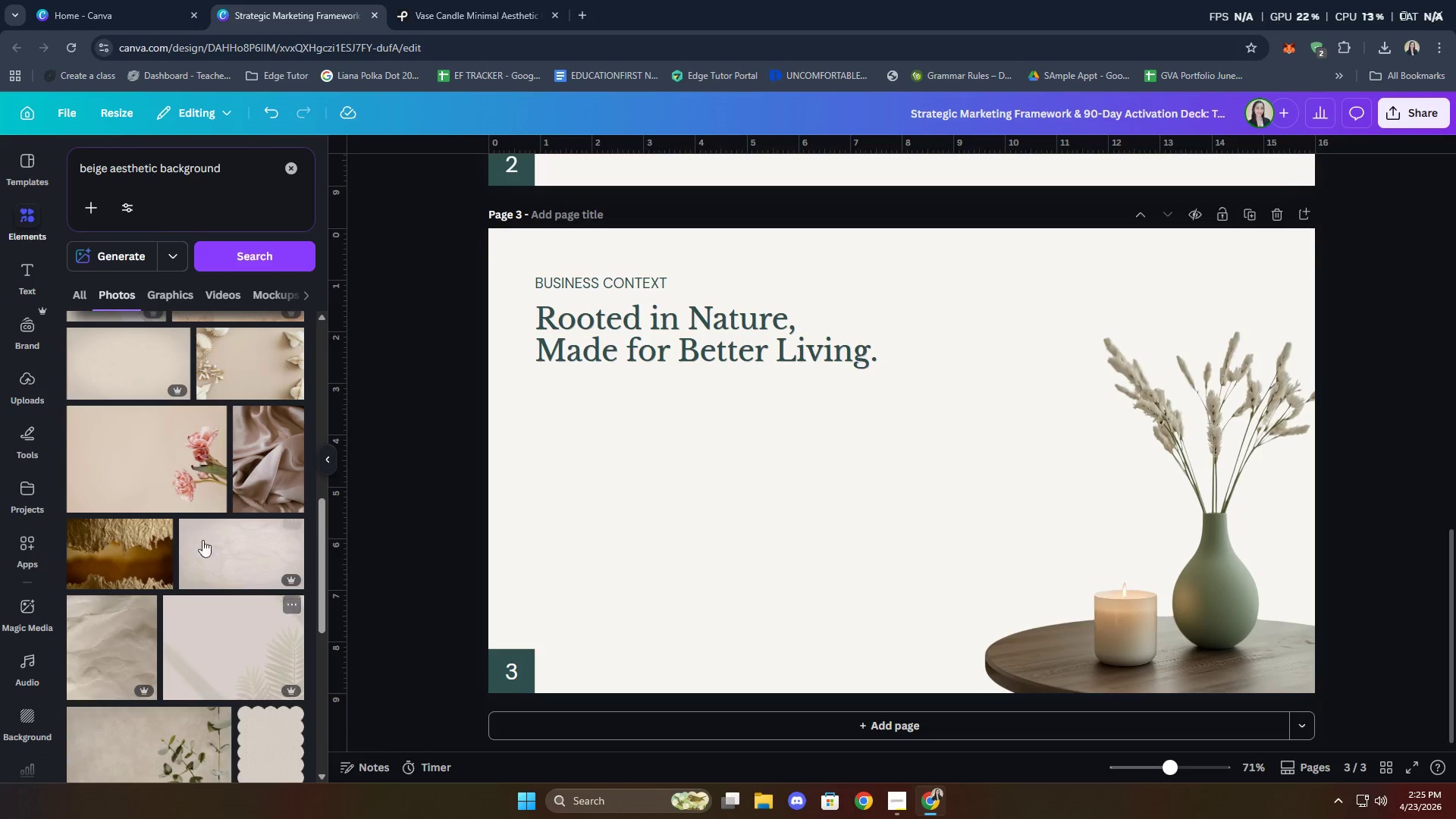 
left_click([160, 488])
 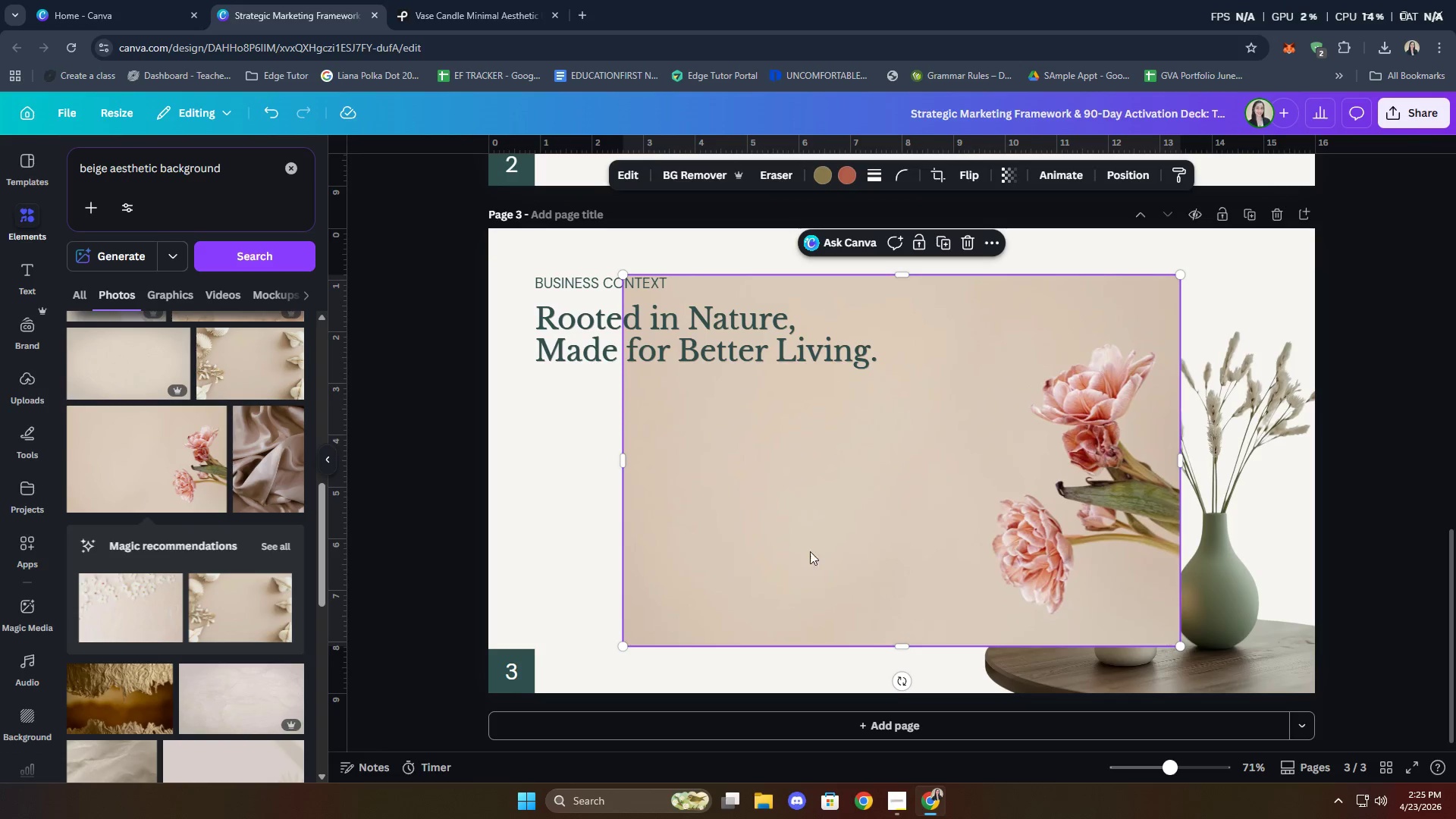 
left_click_drag(start_coordinate=[835, 477], to_coordinate=[908, 482])
 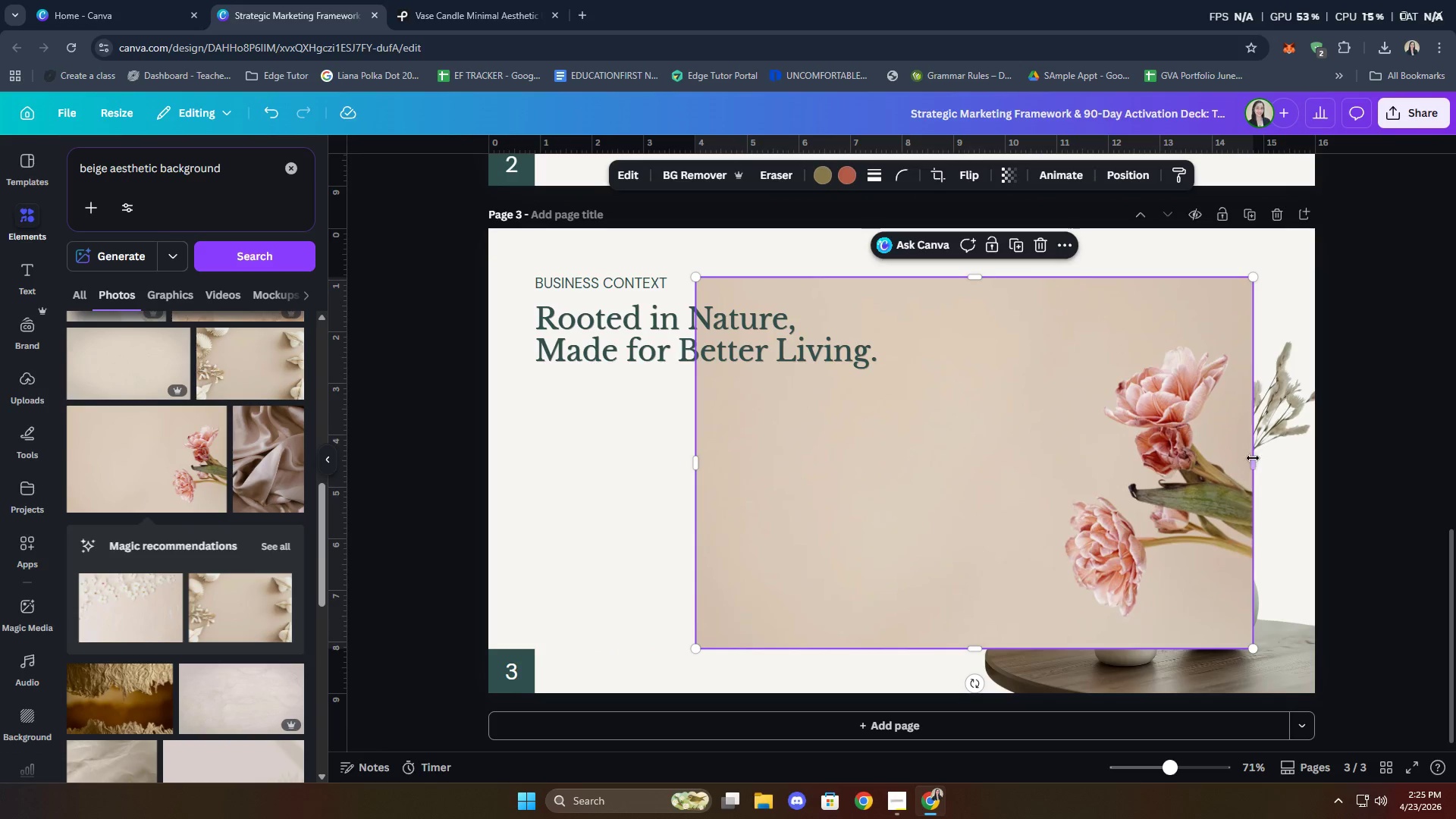 
left_click_drag(start_coordinate=[1253, 458], to_coordinate=[1054, 462])
 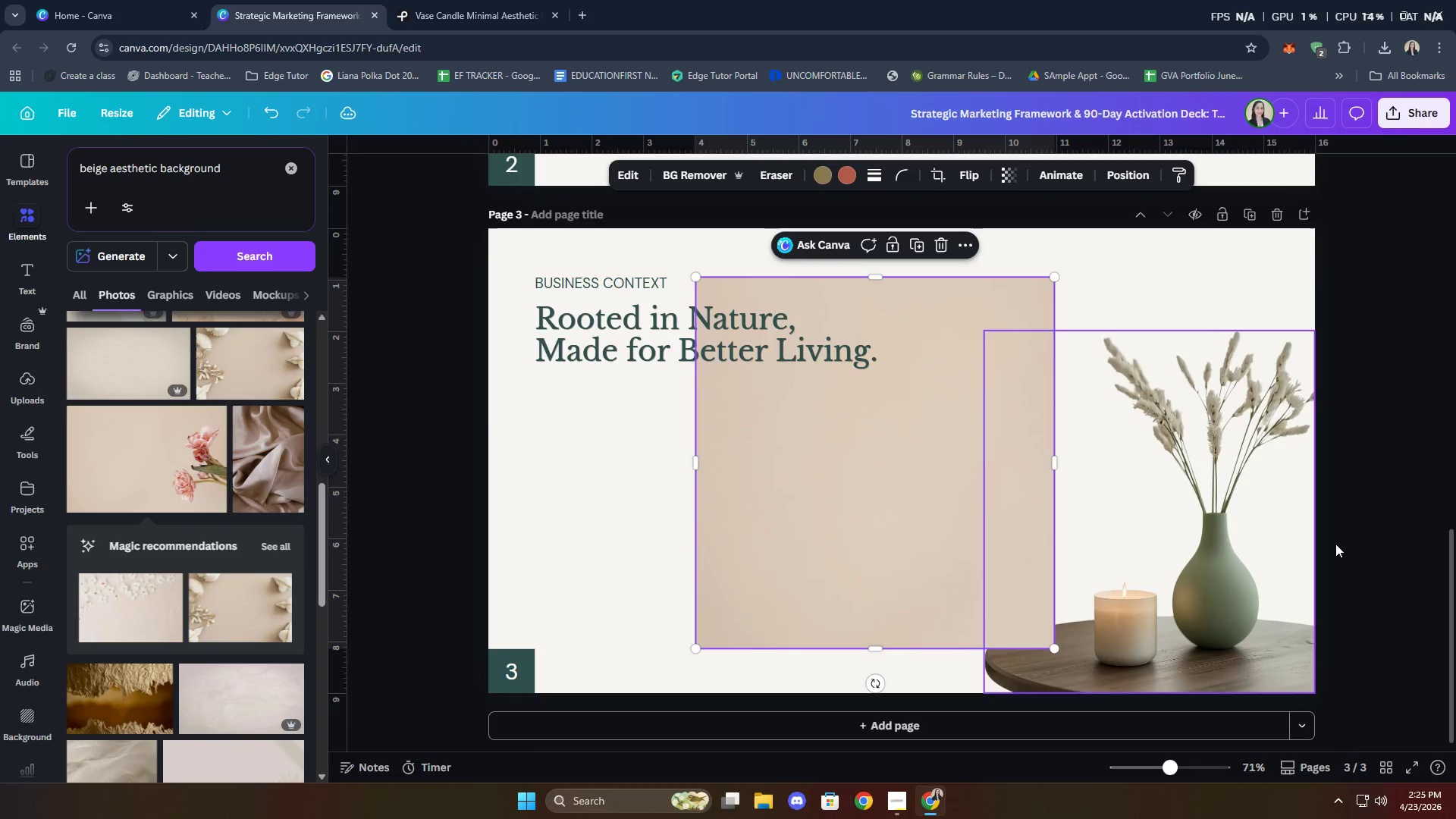 
left_click_drag(start_coordinate=[1455, 523], to_coordinate=[1451, 529])
 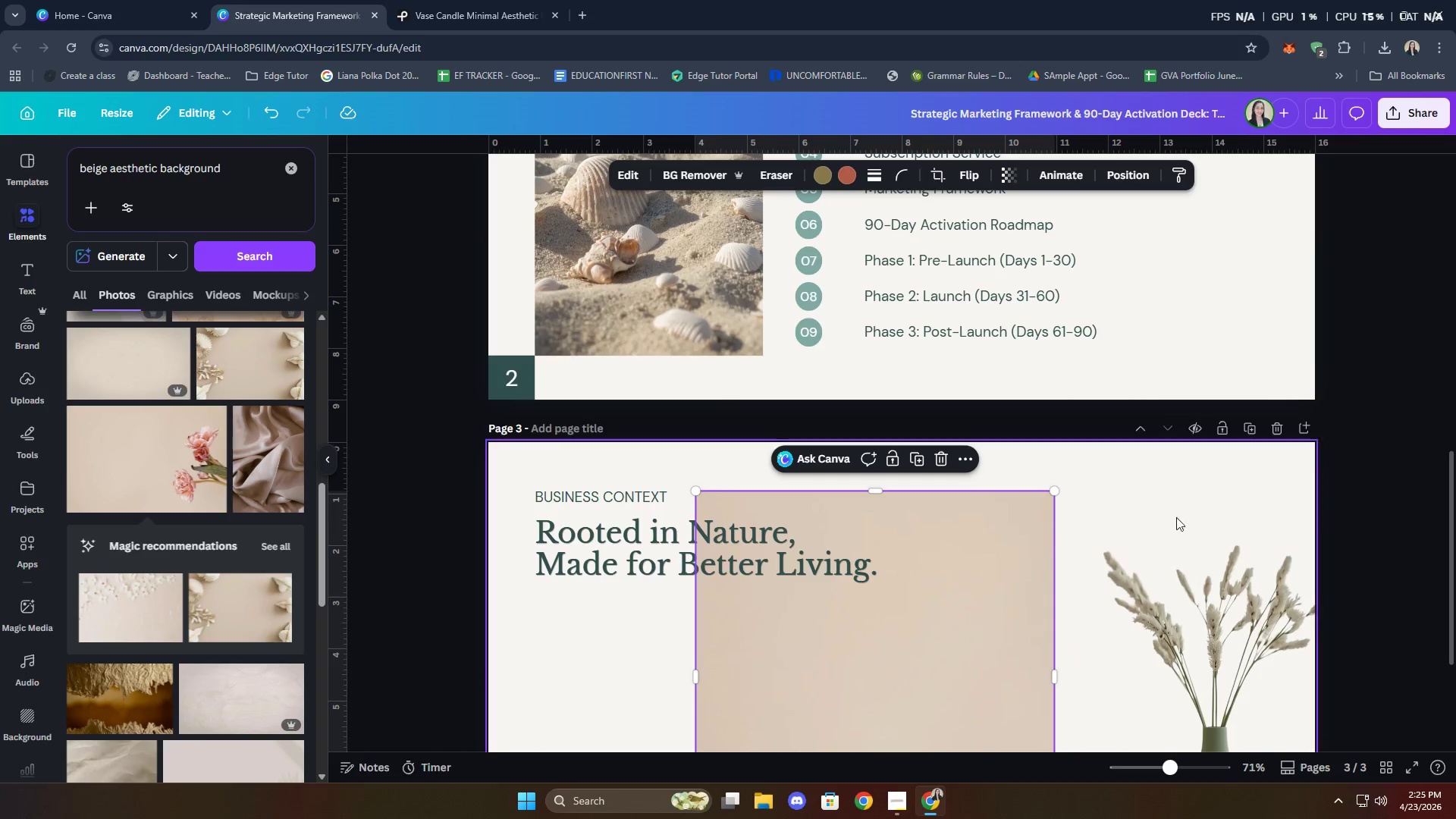 
left_click([1176, 484])
 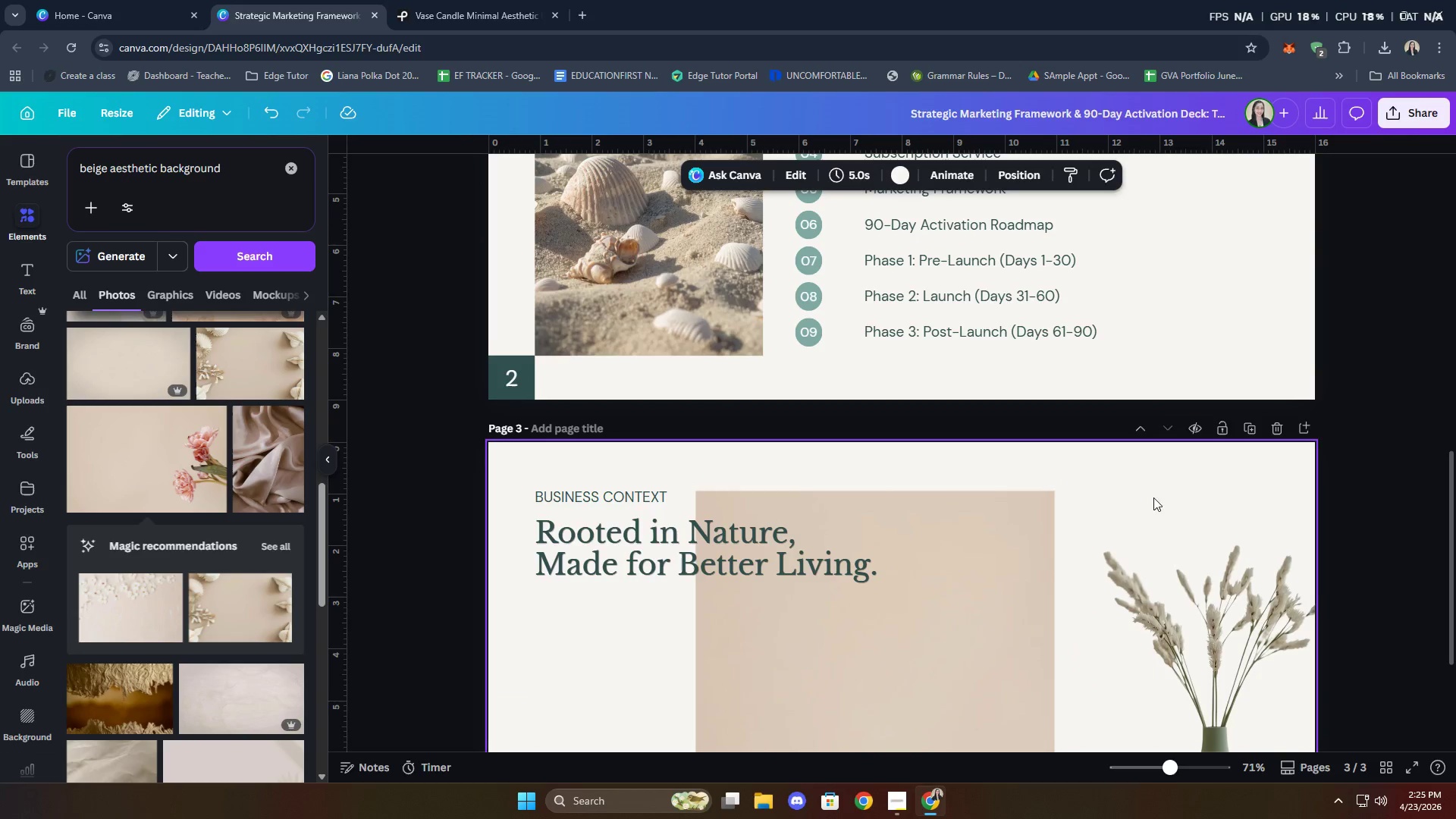 
left_click_drag(start_coordinate=[898, 544], to_coordinate=[797, 533])
 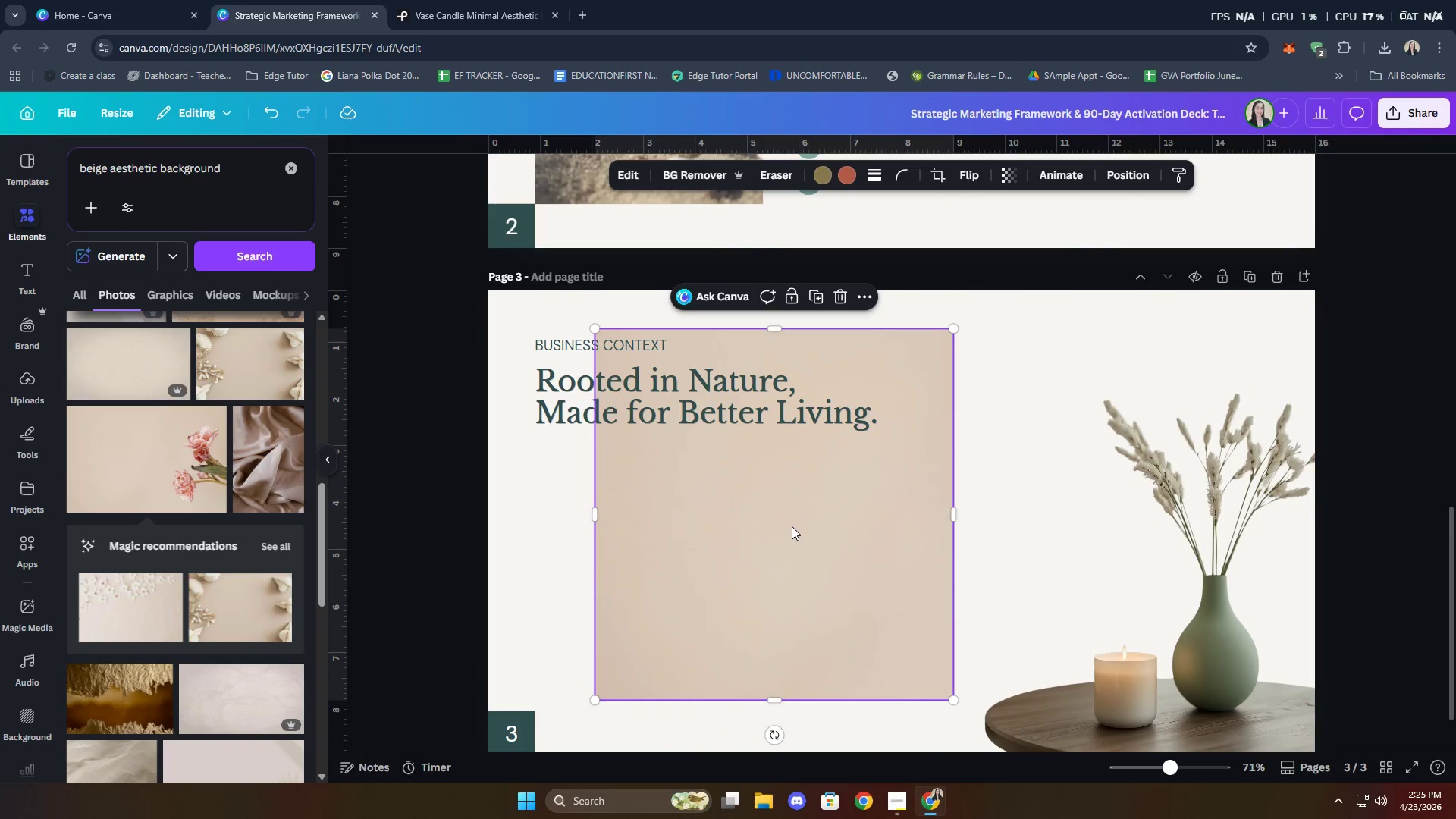 
scroll: coordinate [1056, 474], scroll_direction: down, amount: 3.0
 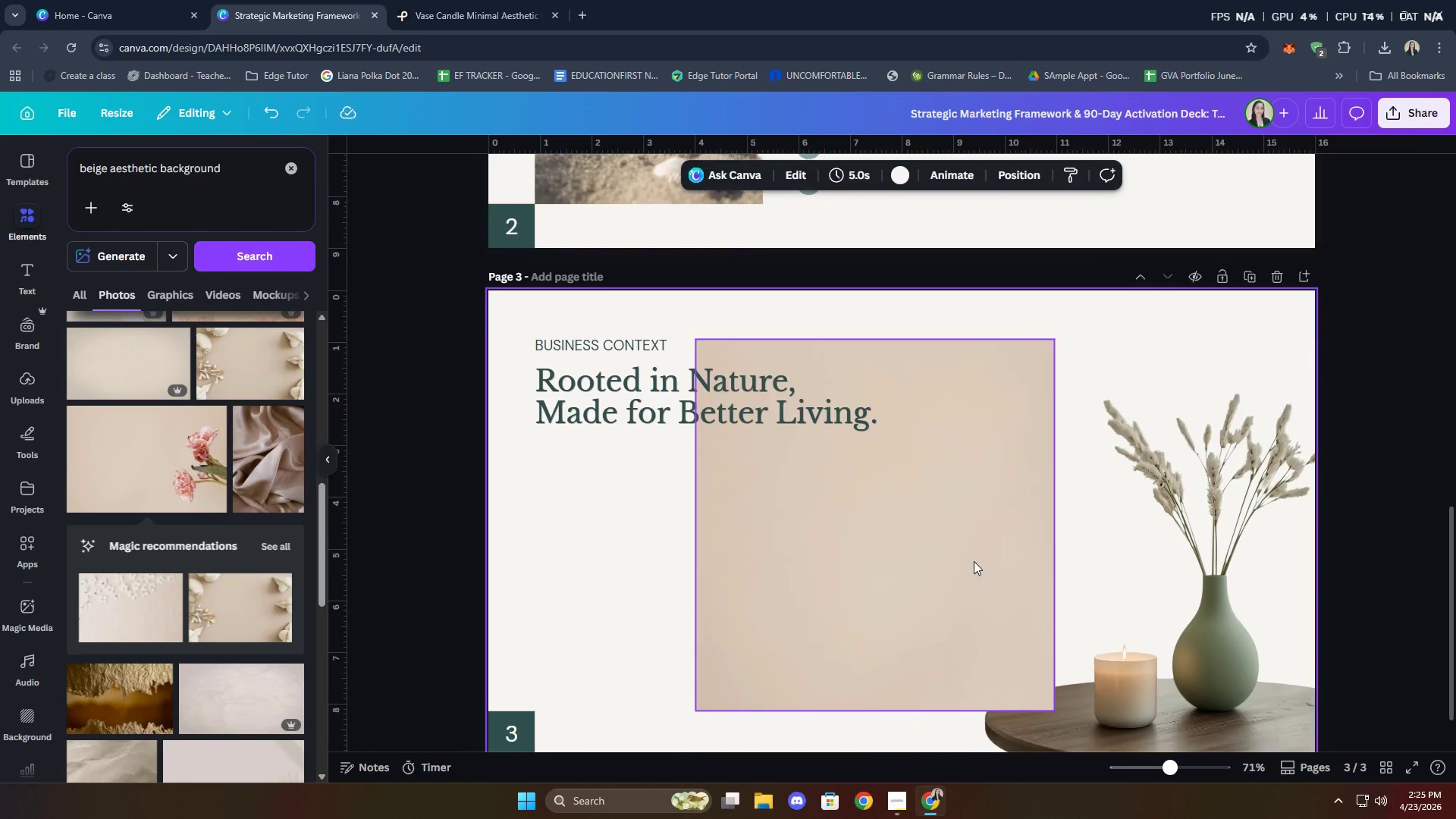 
right_click([791, 526])
 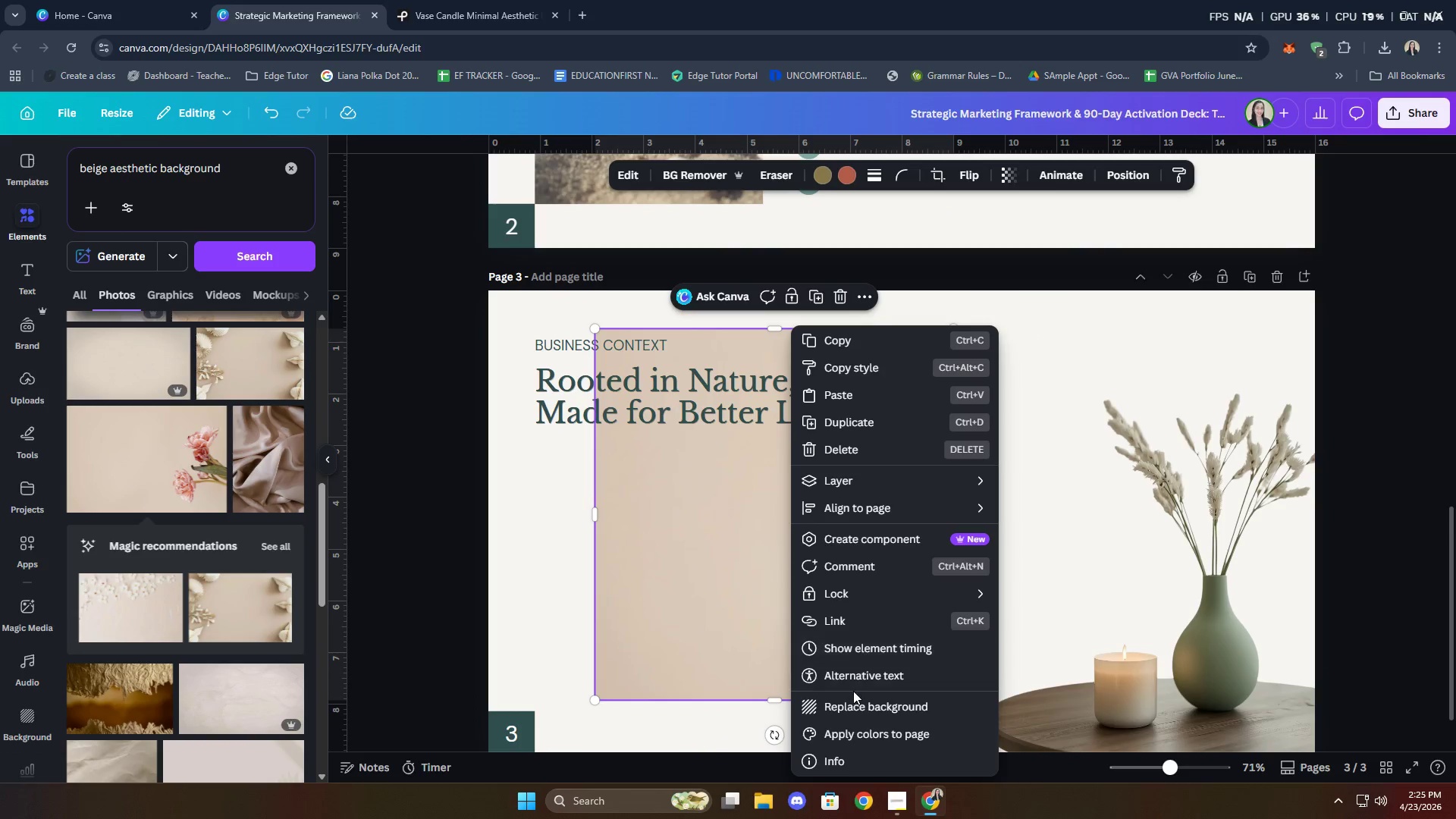 
left_click([857, 714])
 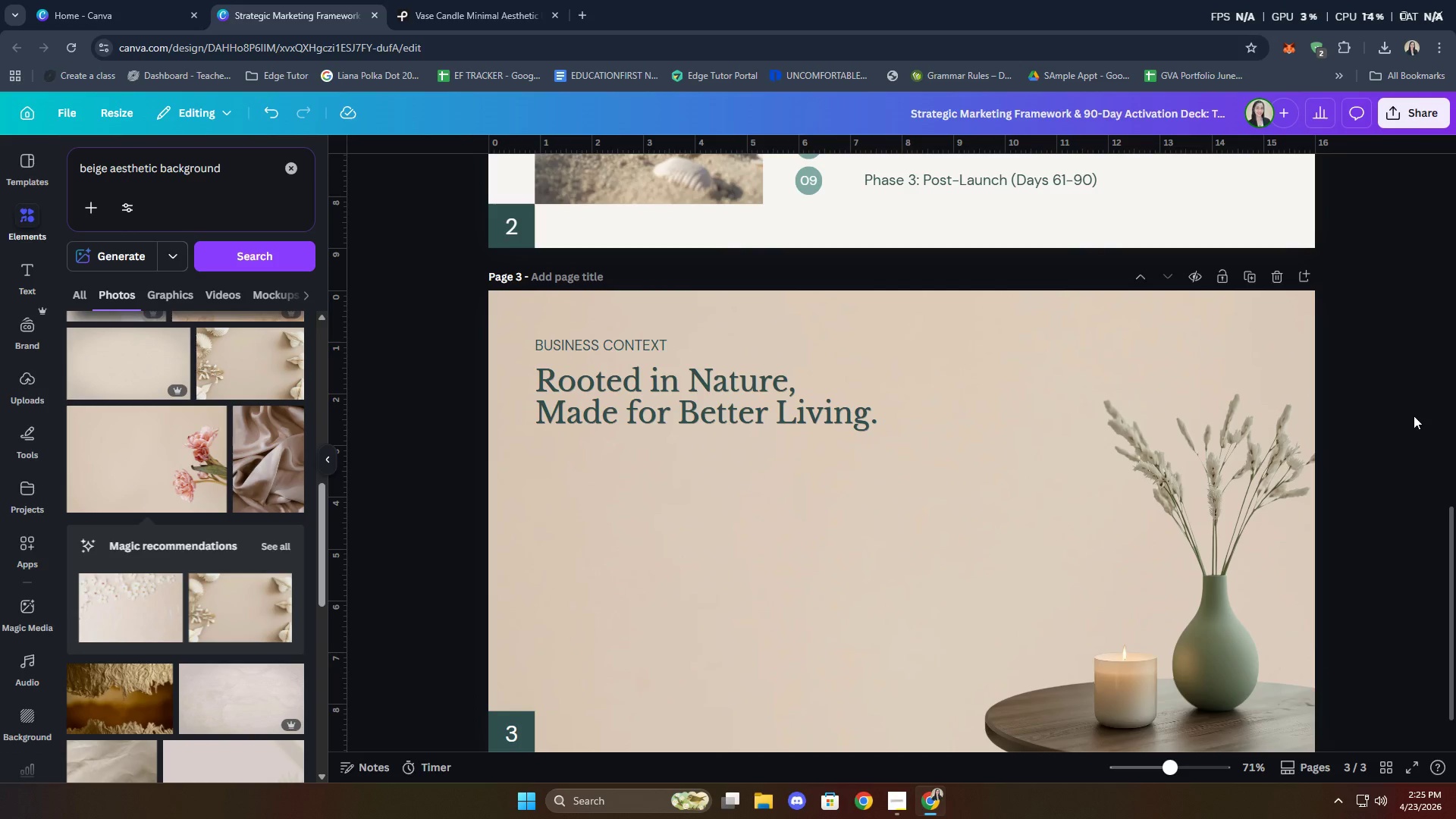 
scroll: coordinate [1307, 451], scroll_direction: down, amount: 3.0
 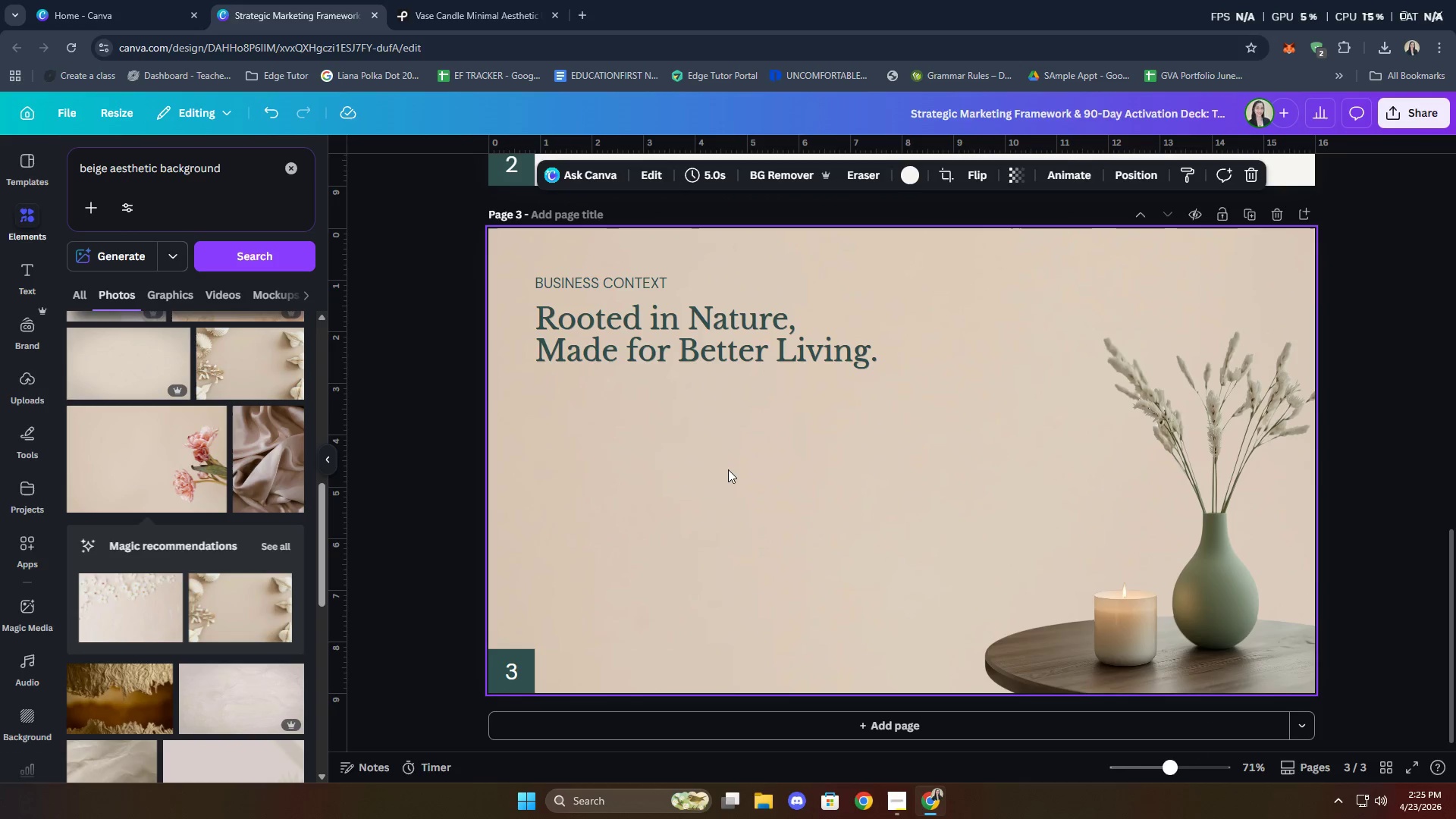 
key(Home)
 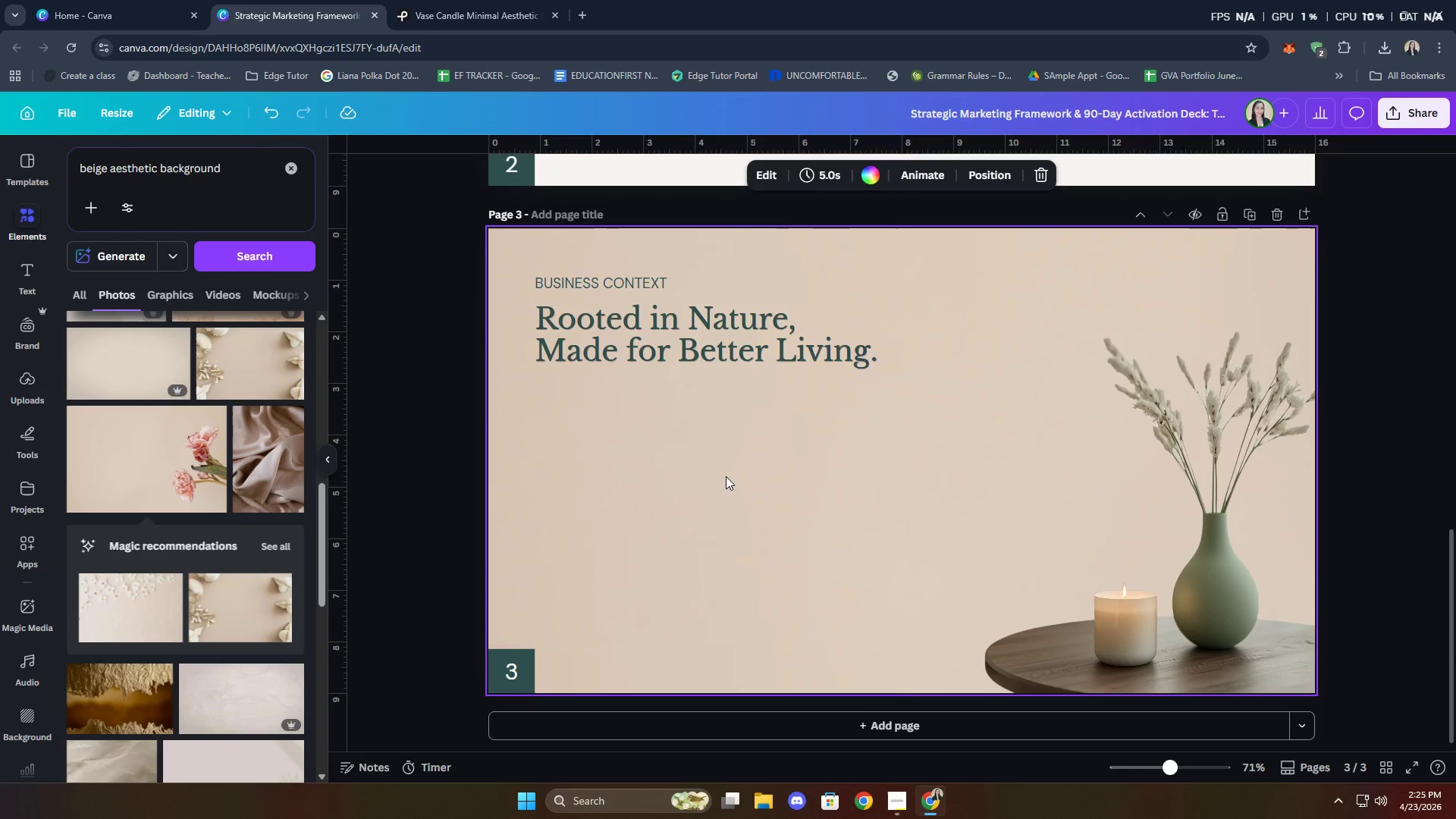 
key(Delete)
 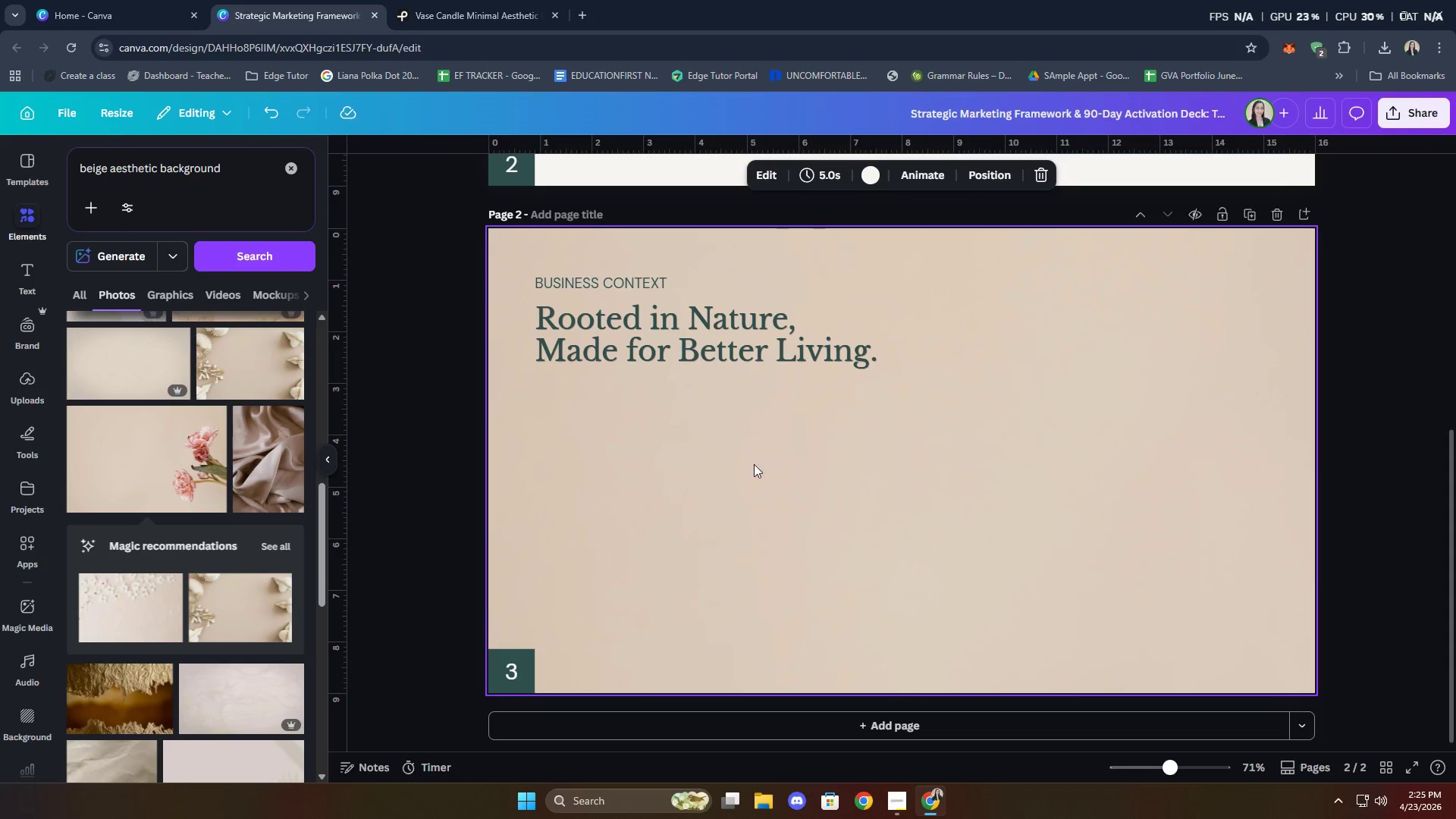 
key(Control+Z)
 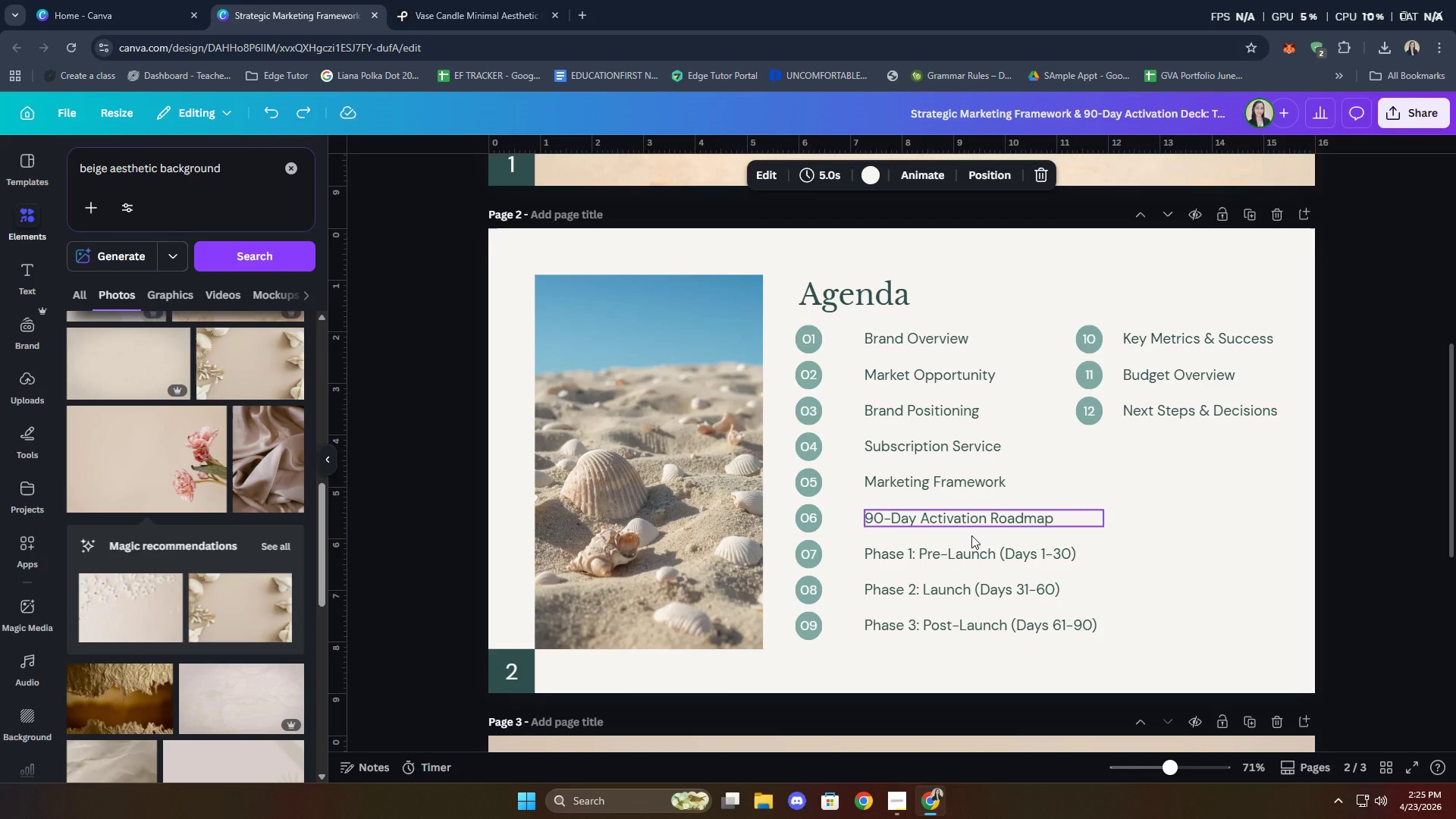 
left_click([861, 551])
 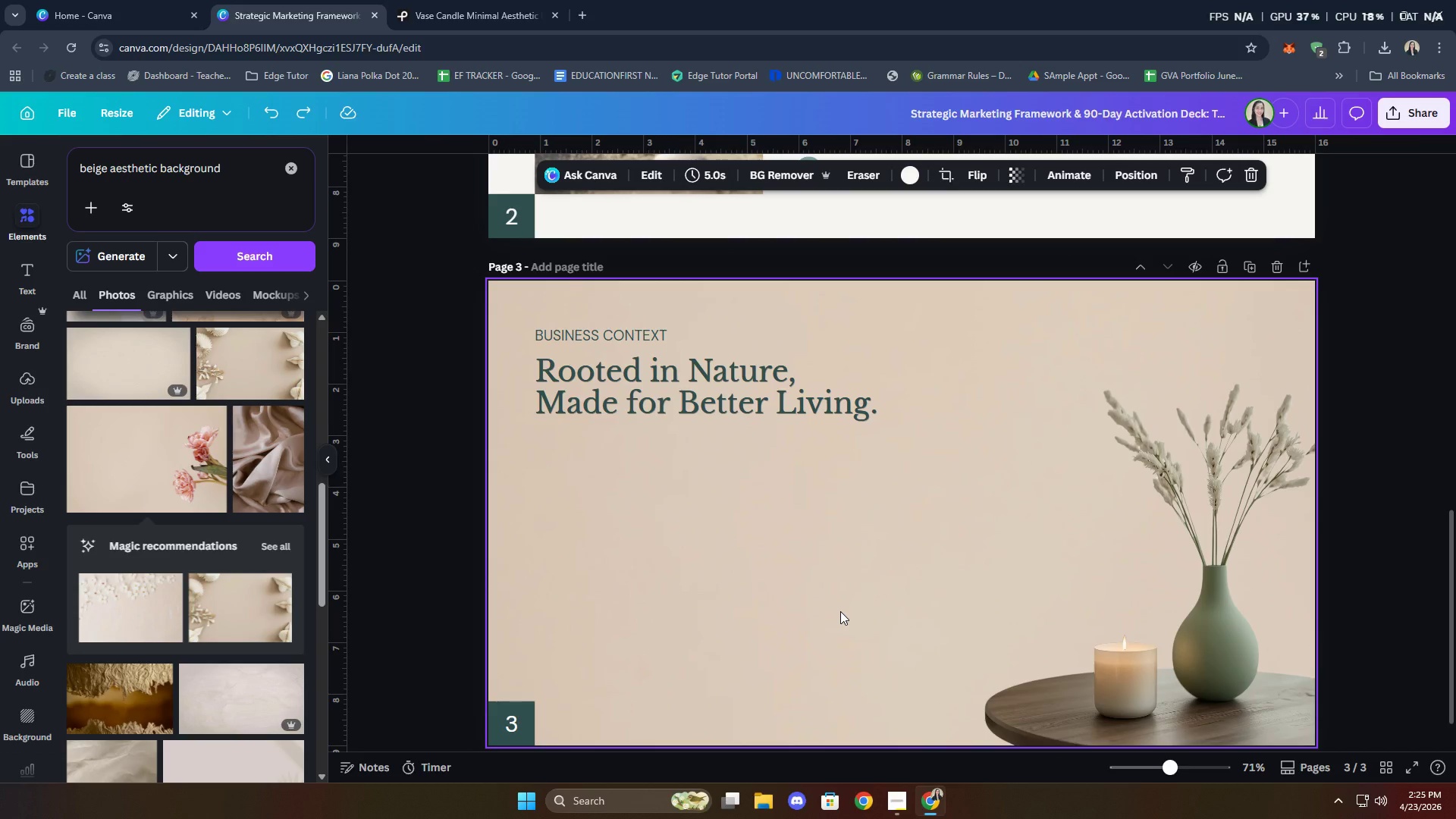 
scroll: coordinate [1192, 526], scroll_direction: down, amount: 9.0
 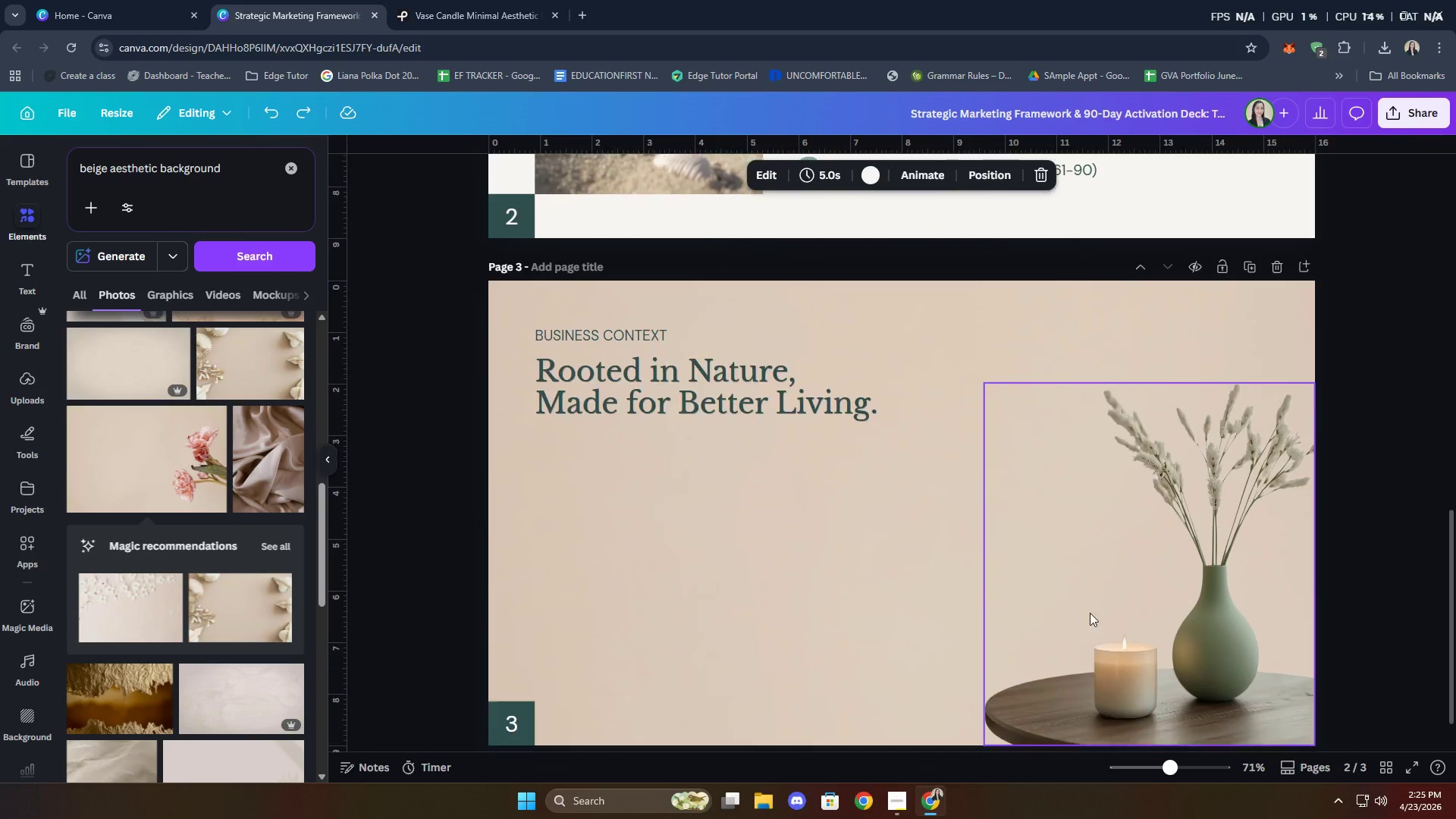 
key(Delete)
 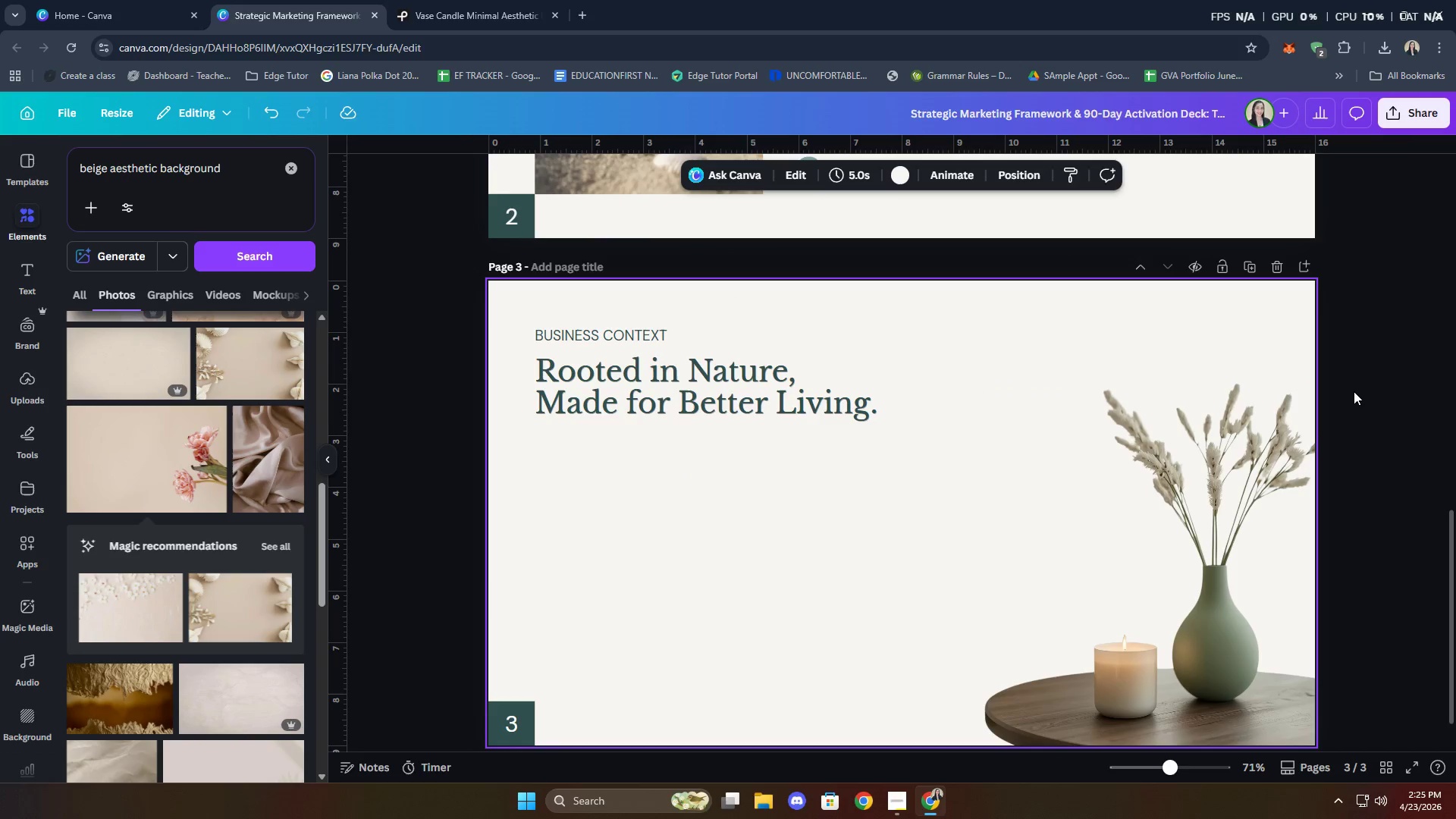 
left_click([1185, 601])
 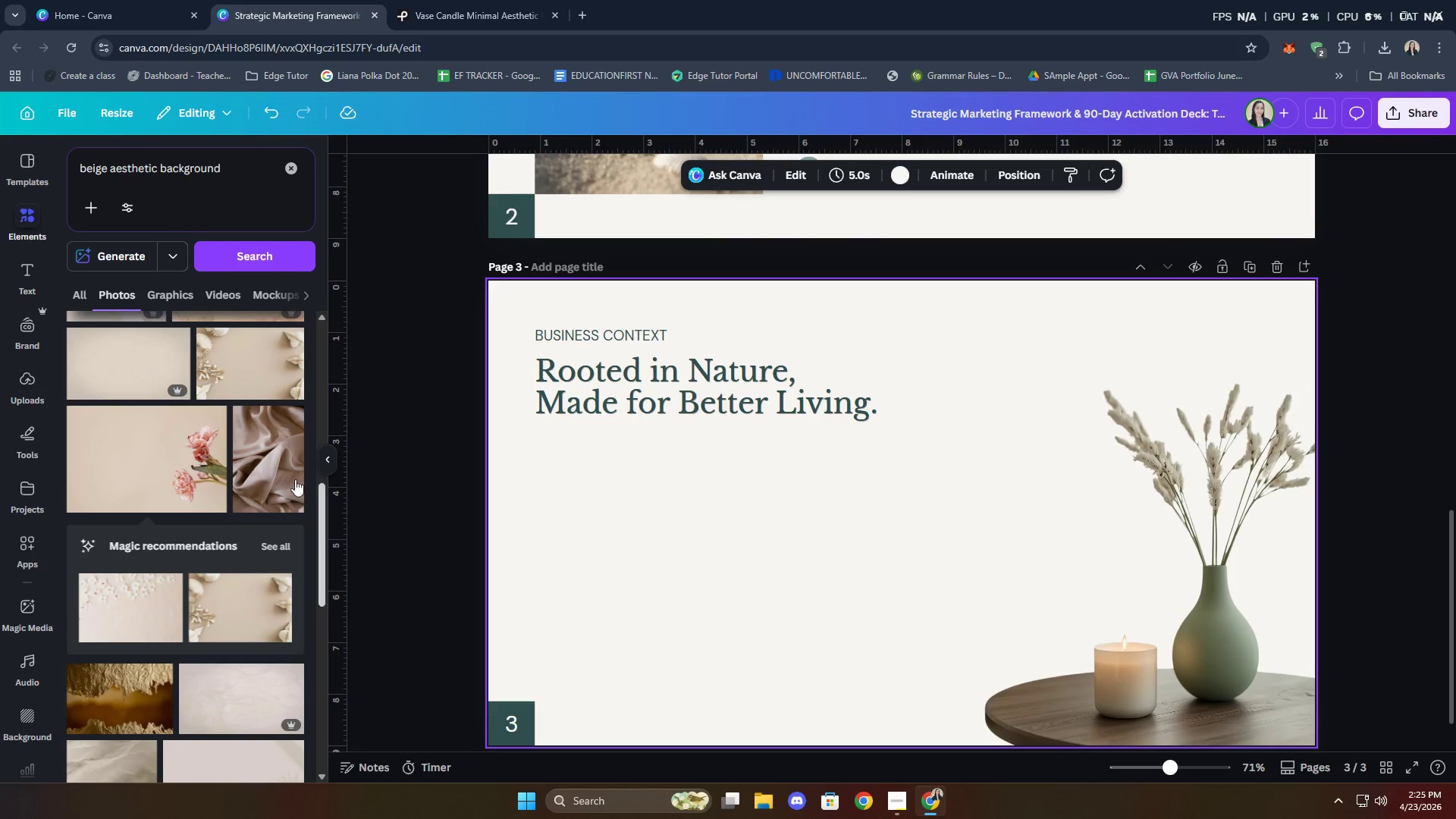 
left_click([28, 293])
 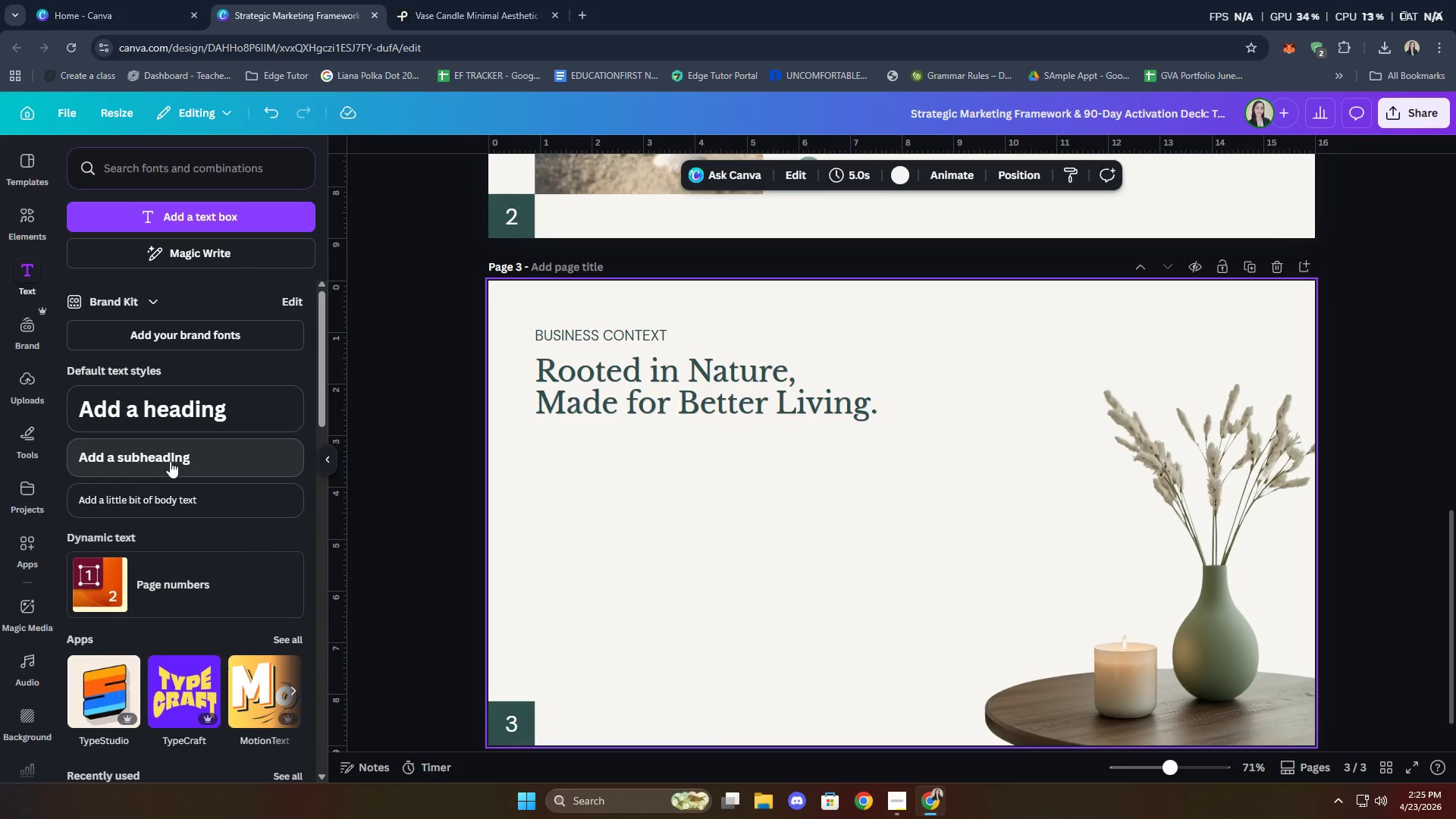 
wait(7.42)
 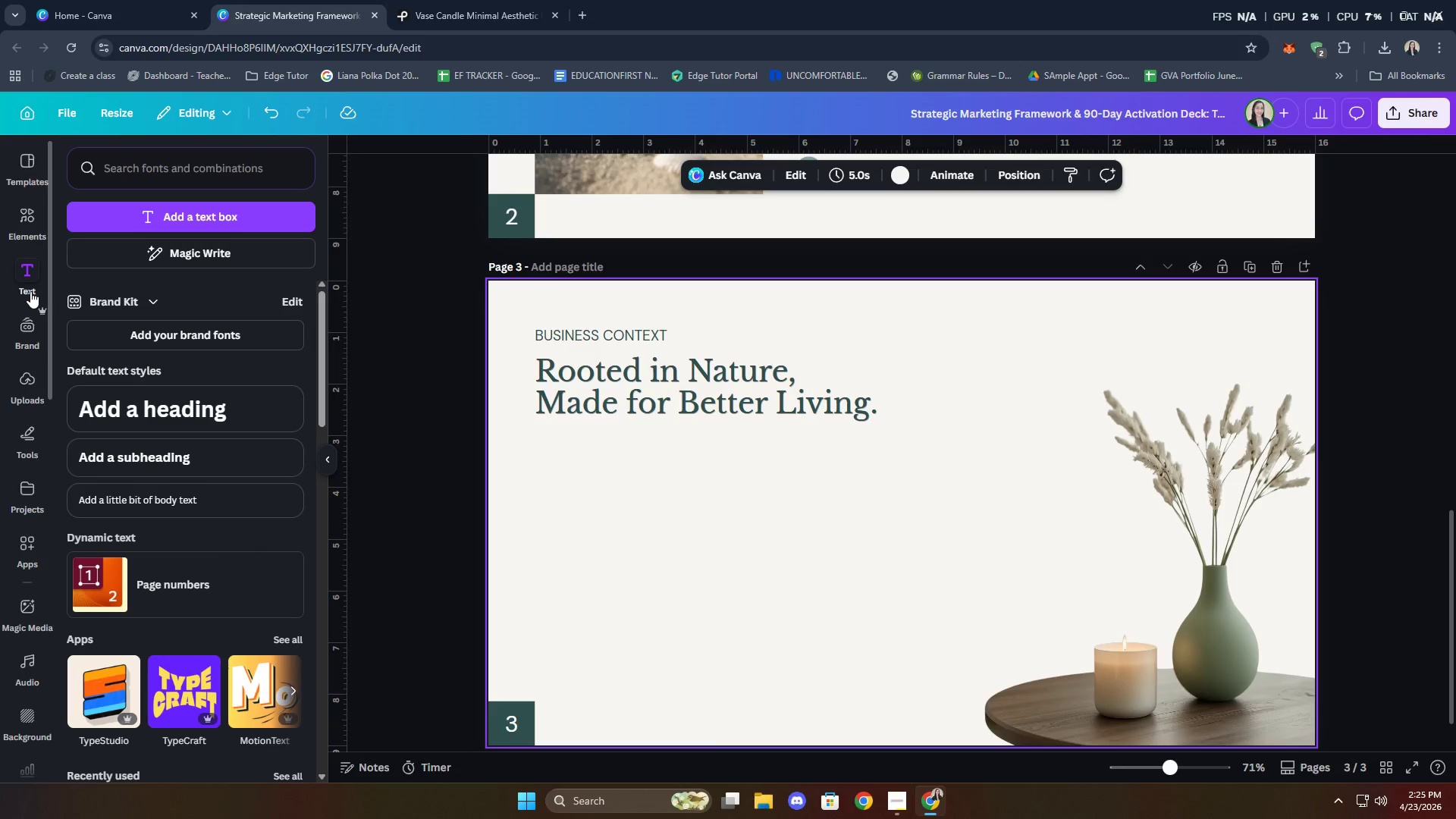 
left_click([168, 461])
 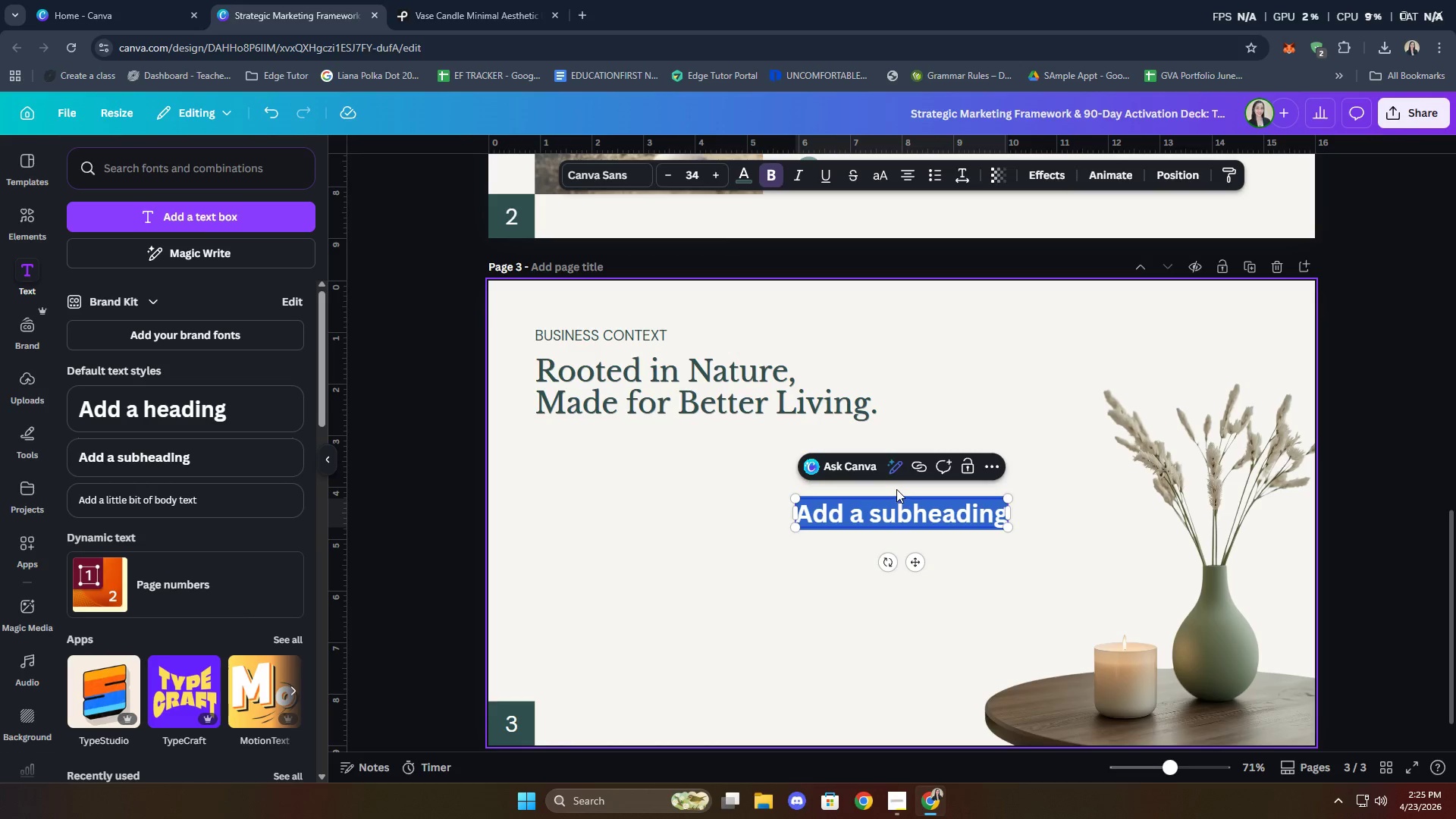 
wait(10.55)
 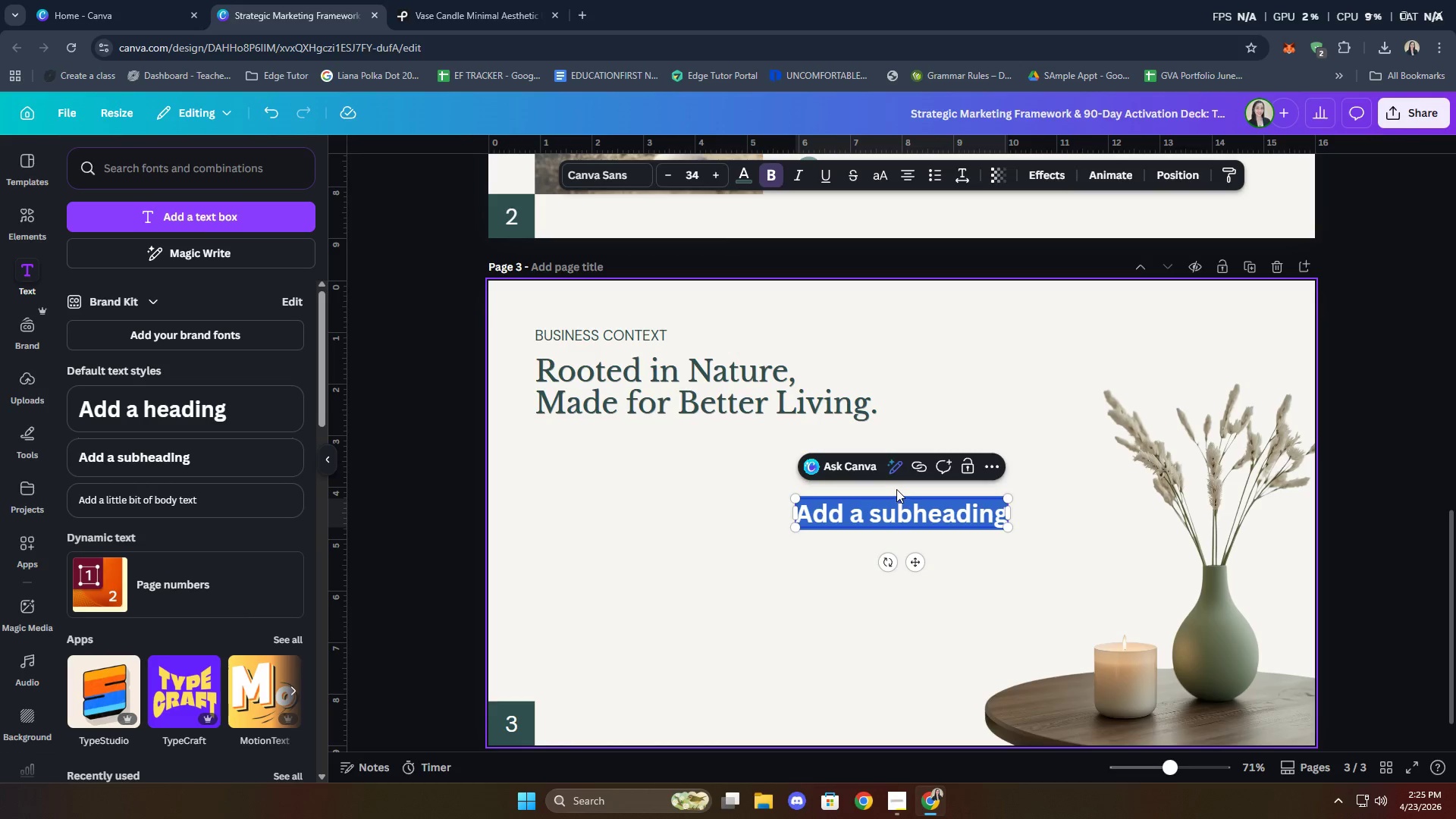 
left_click_drag(start_coordinate=[916, 568], to_coordinate=[656, 531])
 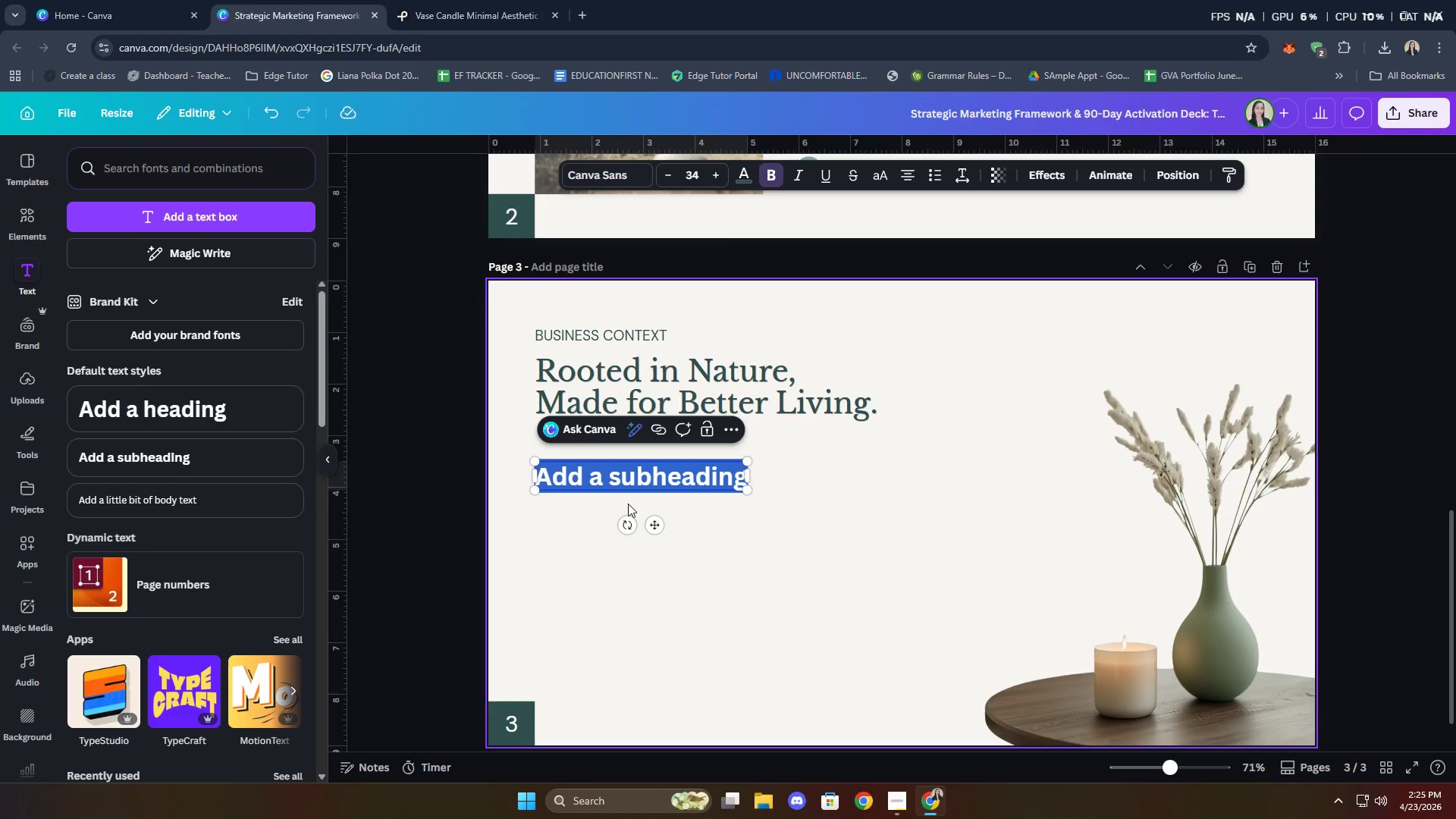 
wait(5.2)
 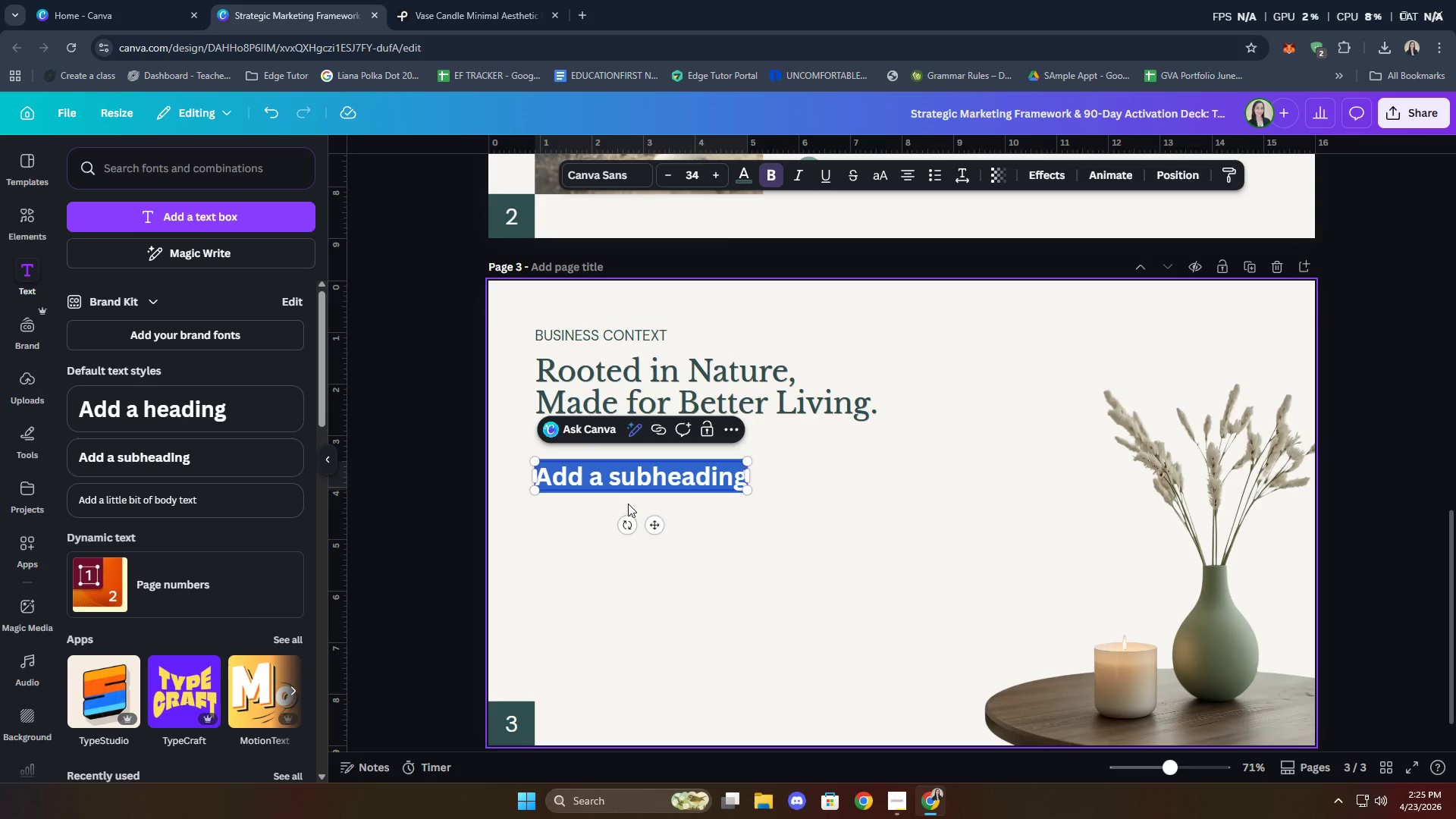 
type(Tee)
 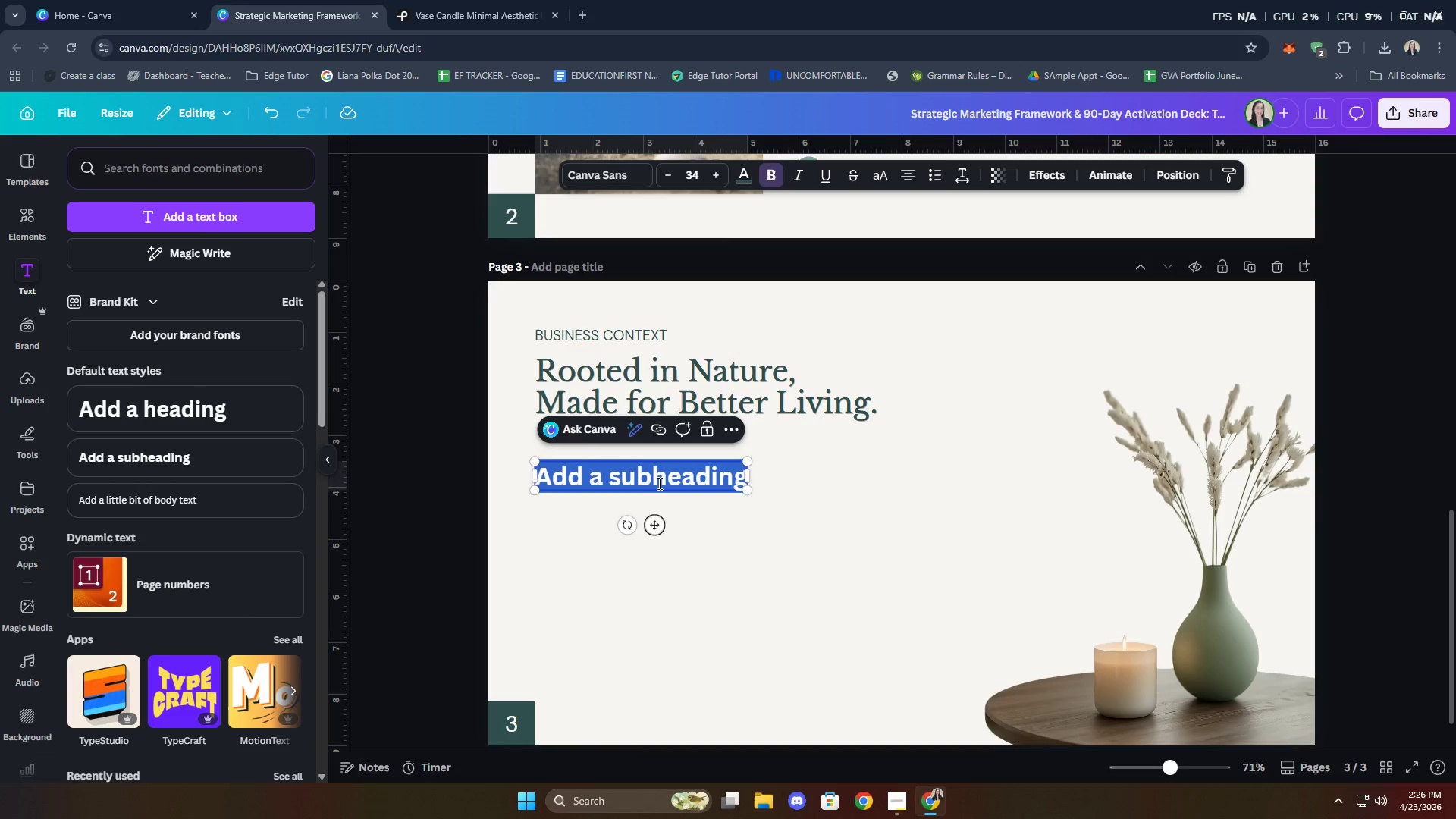 
triple_click([659, 483])
 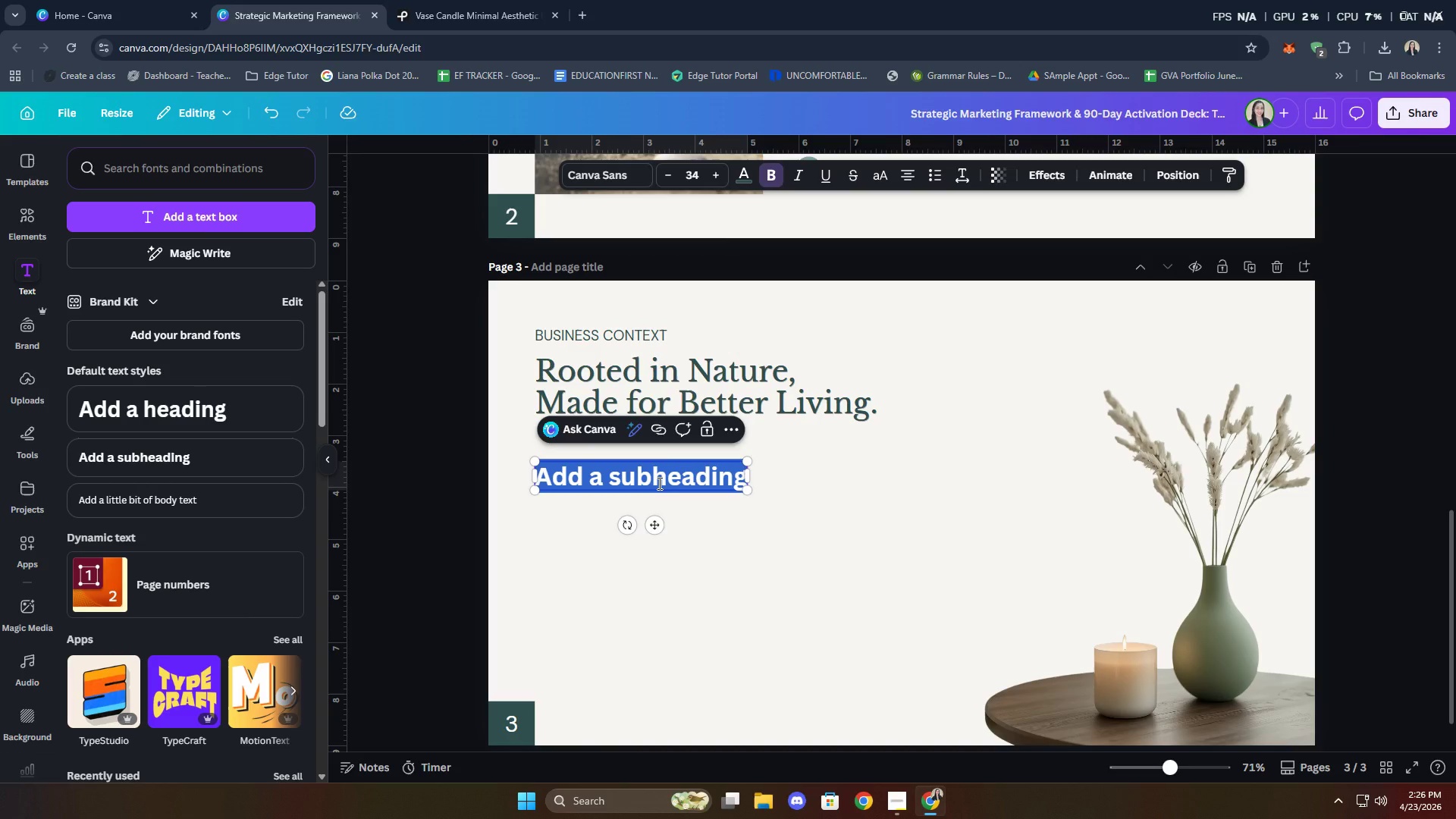 
triple_click([658, 483])
 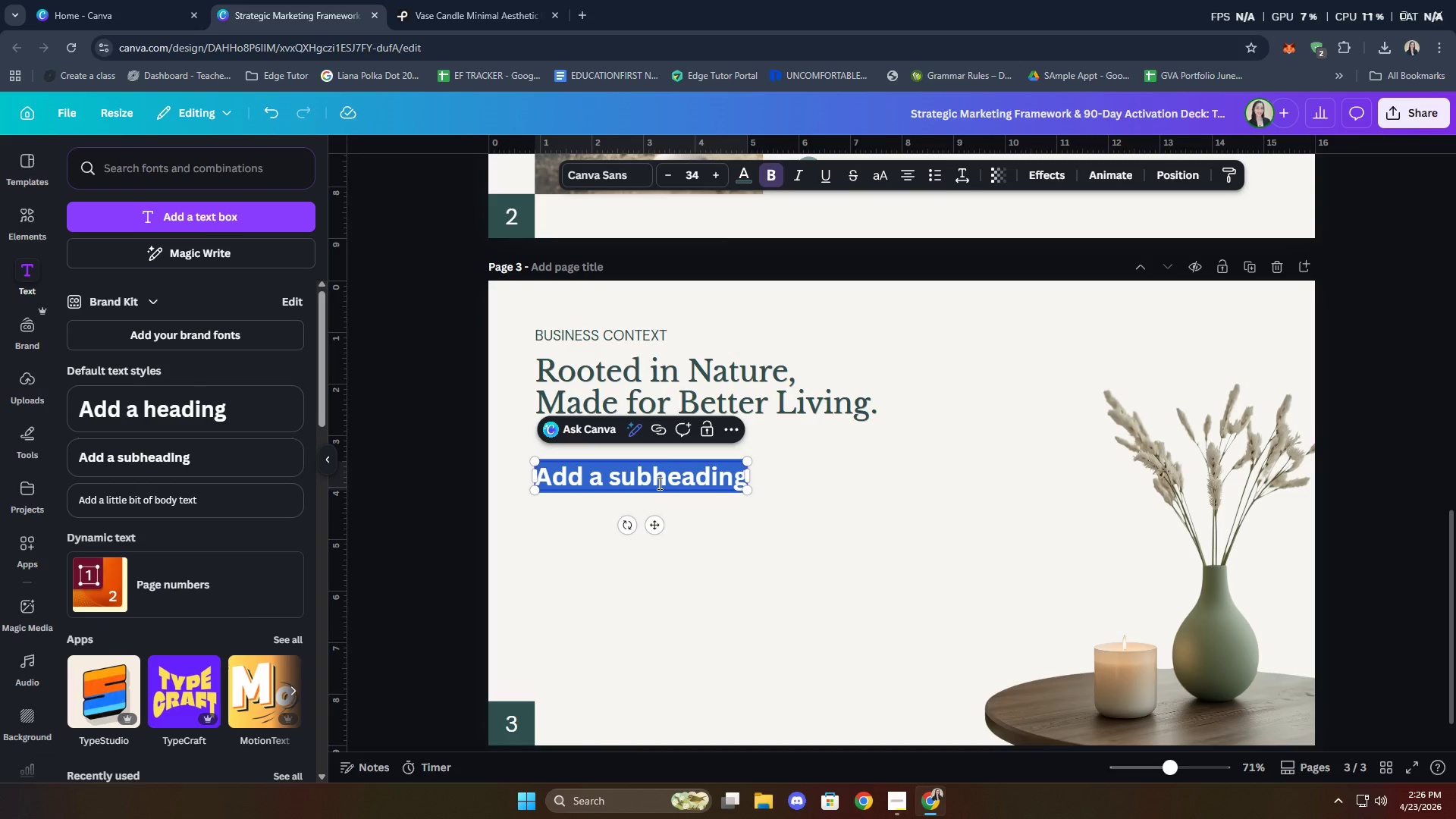 
type(Terra & td)
key(Backspace)
key(Backspace)
key(Backspace)
type(T)
key(Backspace)
type( Tide is the )
key(Backspace)
key(Backspace)
key(Backspace)
key(Backspace)
type(a diretc)
key(Backspace)
key(Backspace)
type(ct-to-consumer brand c)
key(Backspace)
type(franchise)
key(Backspace)
key(Backspace)
key(Backspace)
key(Backspace)
key(Backspace)
key(Backspace)
key(Backspace)
key(Backspace)
key(Backspace)
type(focused on the sus)
key(Backspace)
key(Backspace)
key(Backspace)
key(Backspace)
type(su)
key(Backspace)
key(Backspace)
type( sustainable, coastal-inspr)
key(Backspace)
type(ired home foo)
key(Backspace)
key(Backspace)
key(Backspace)
type(goods.)
 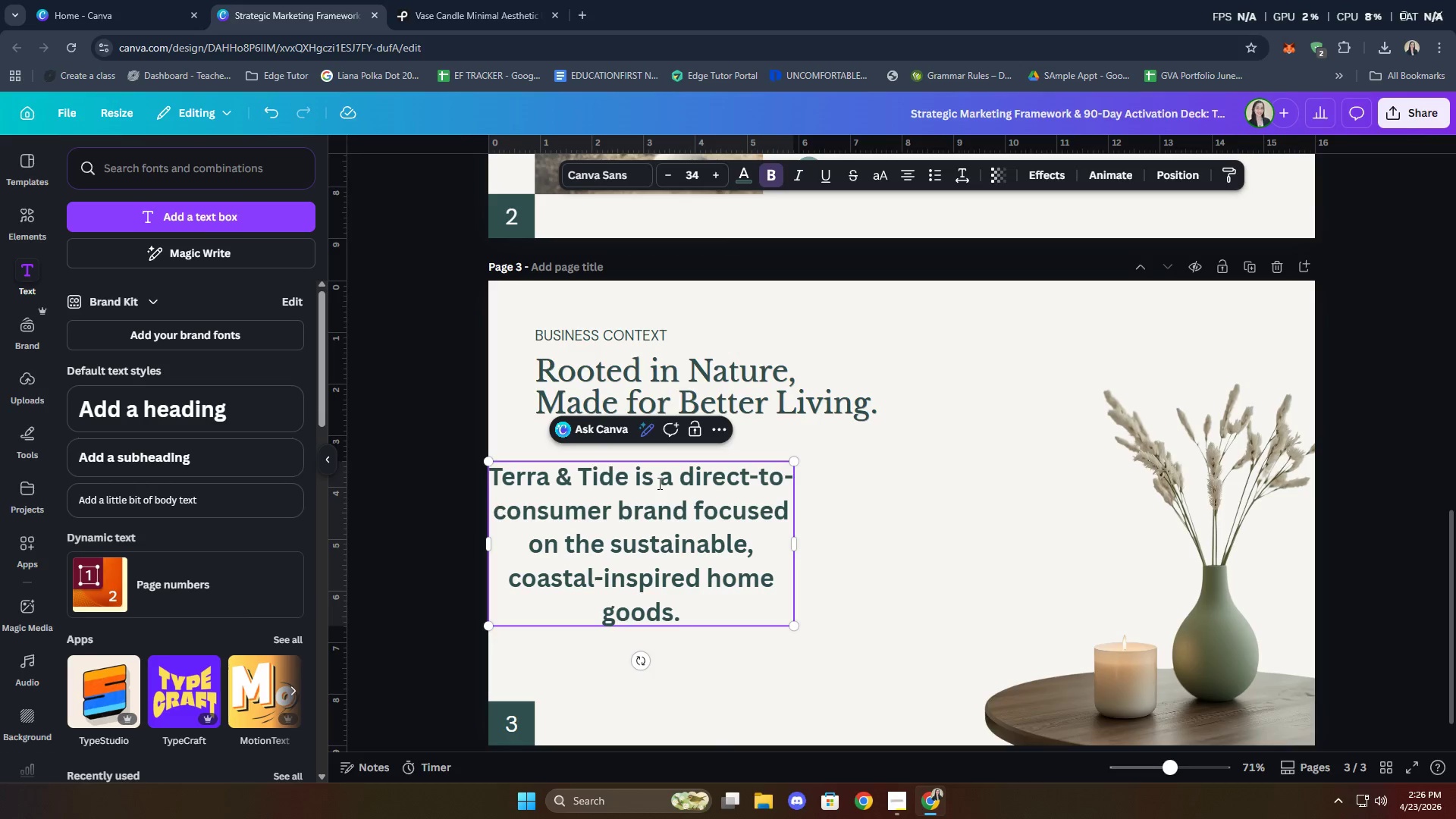 
left_click_drag(start_coordinate=[795, 544], to_coordinate=[984, 532])
 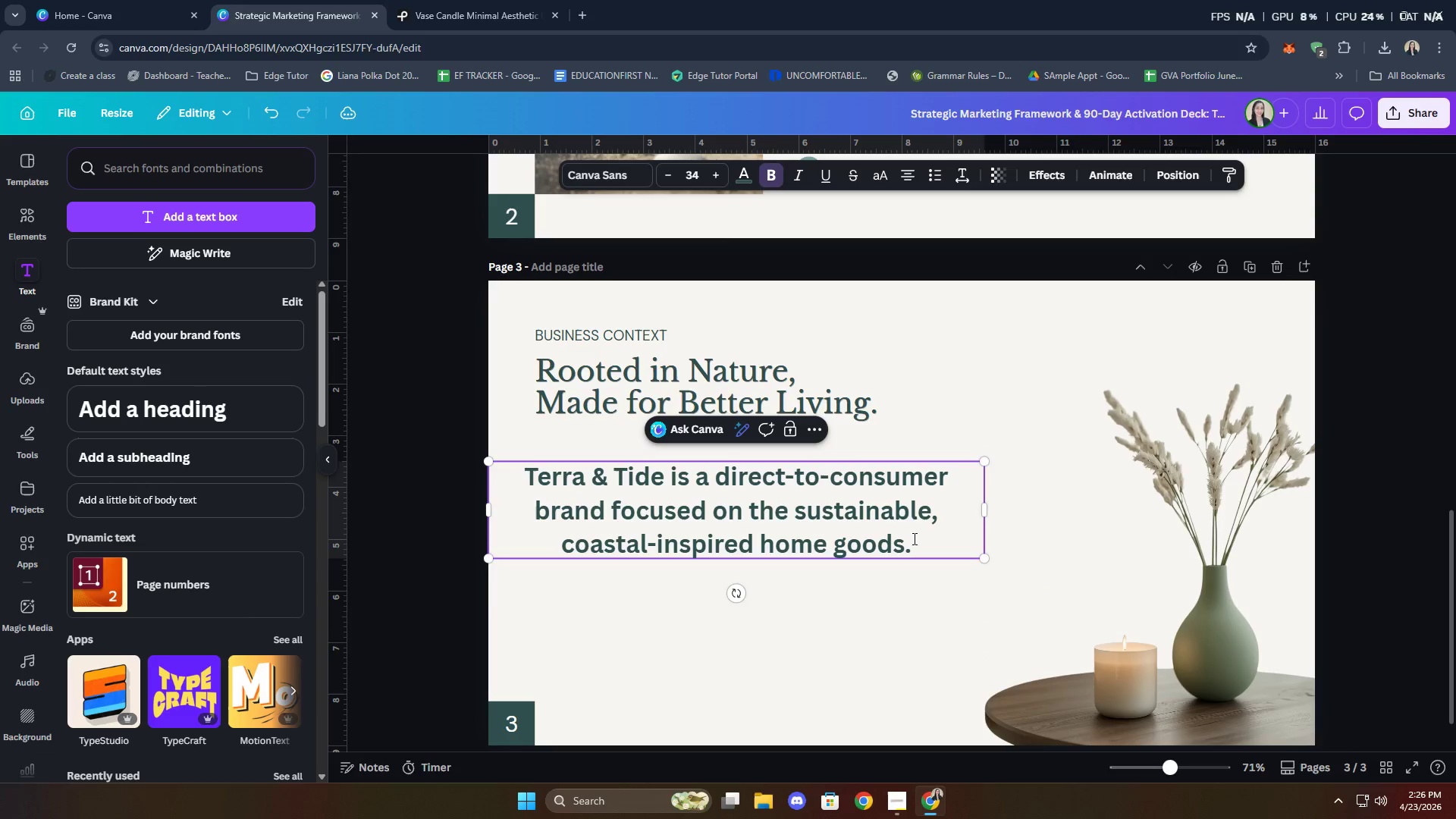 
left_click([906, 537])
 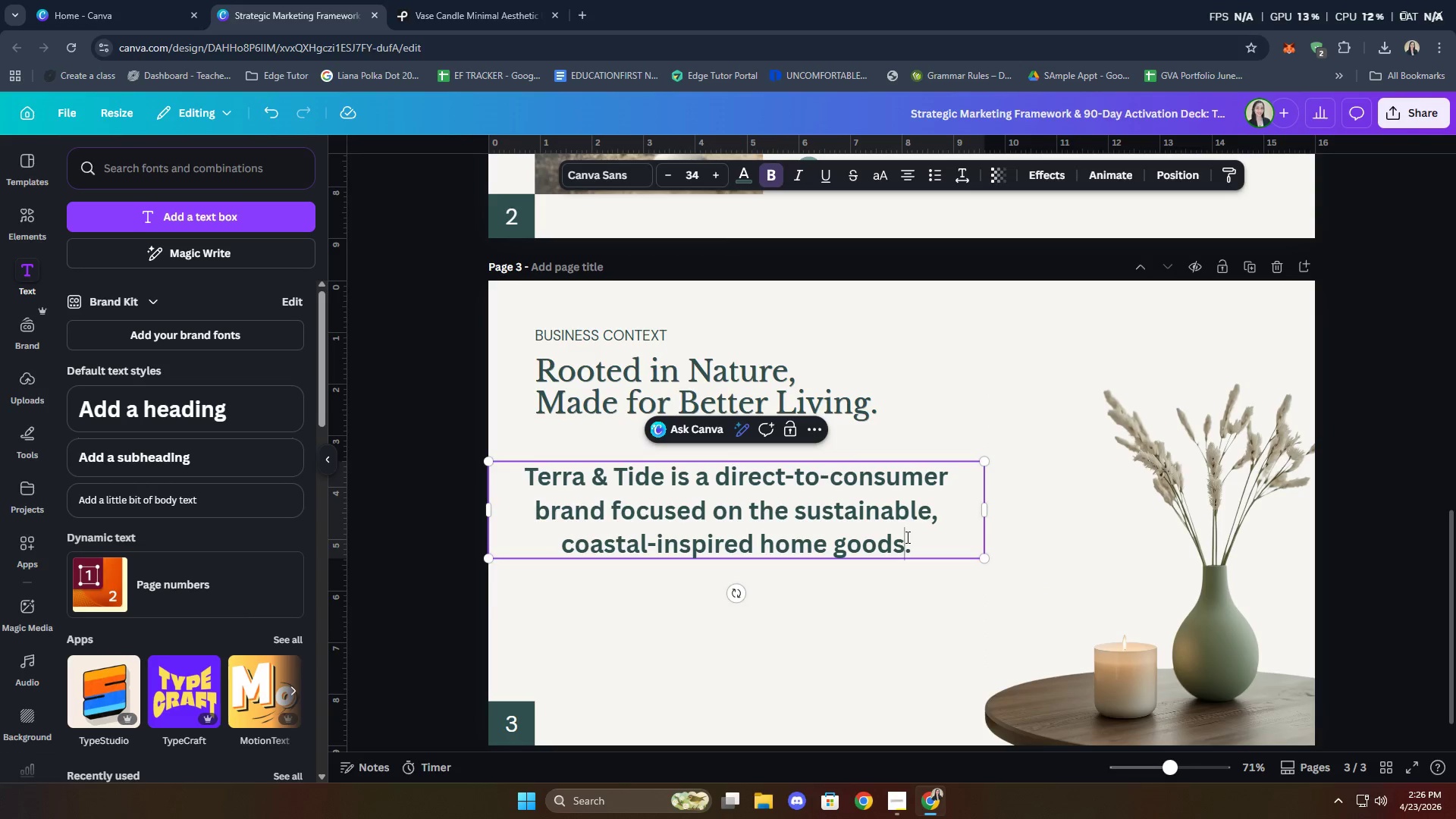 
key(Control+A)
 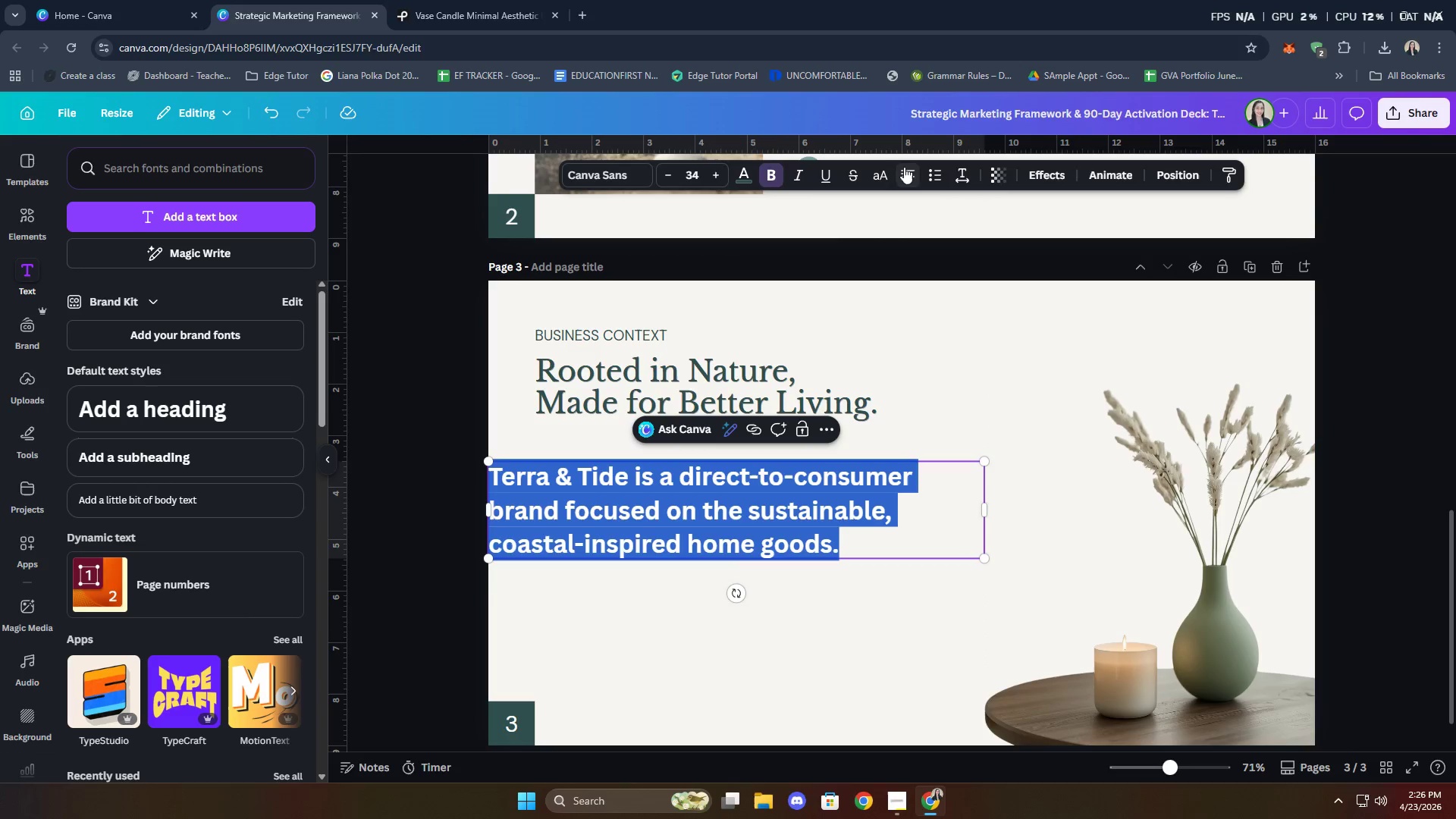 
left_click([908, 177])
 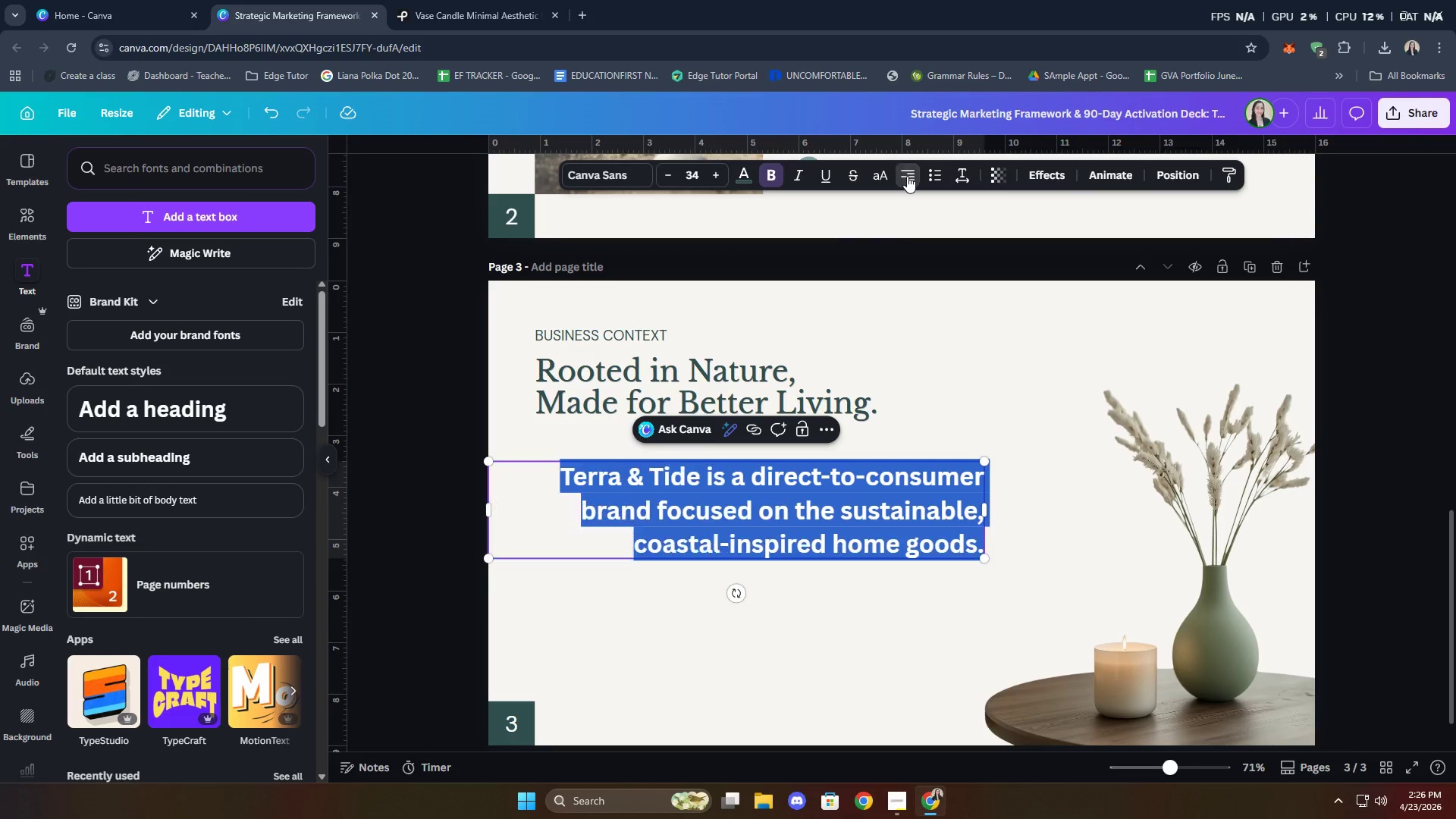 
double_click([907, 176])
 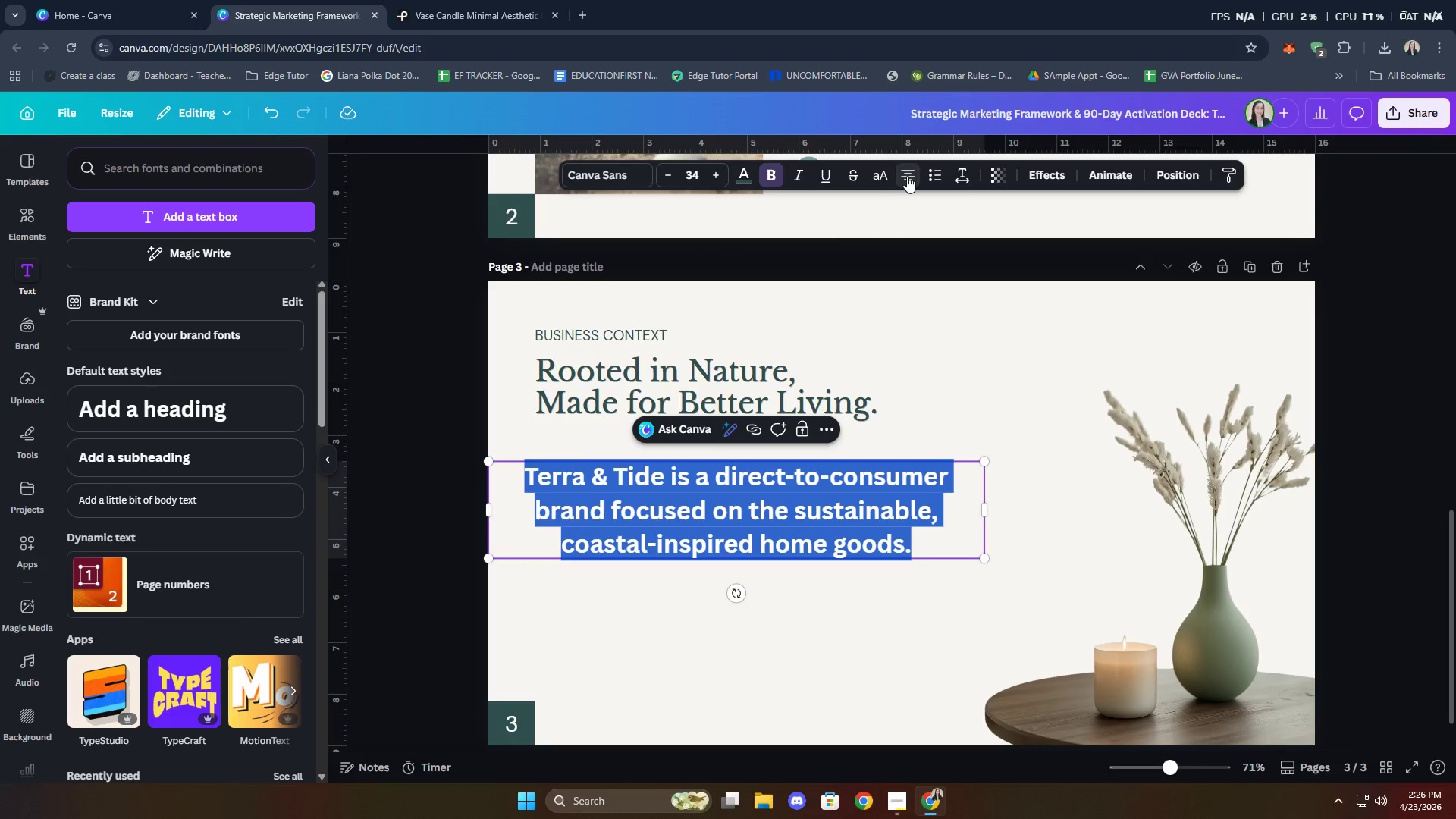 
triple_click([907, 176])
 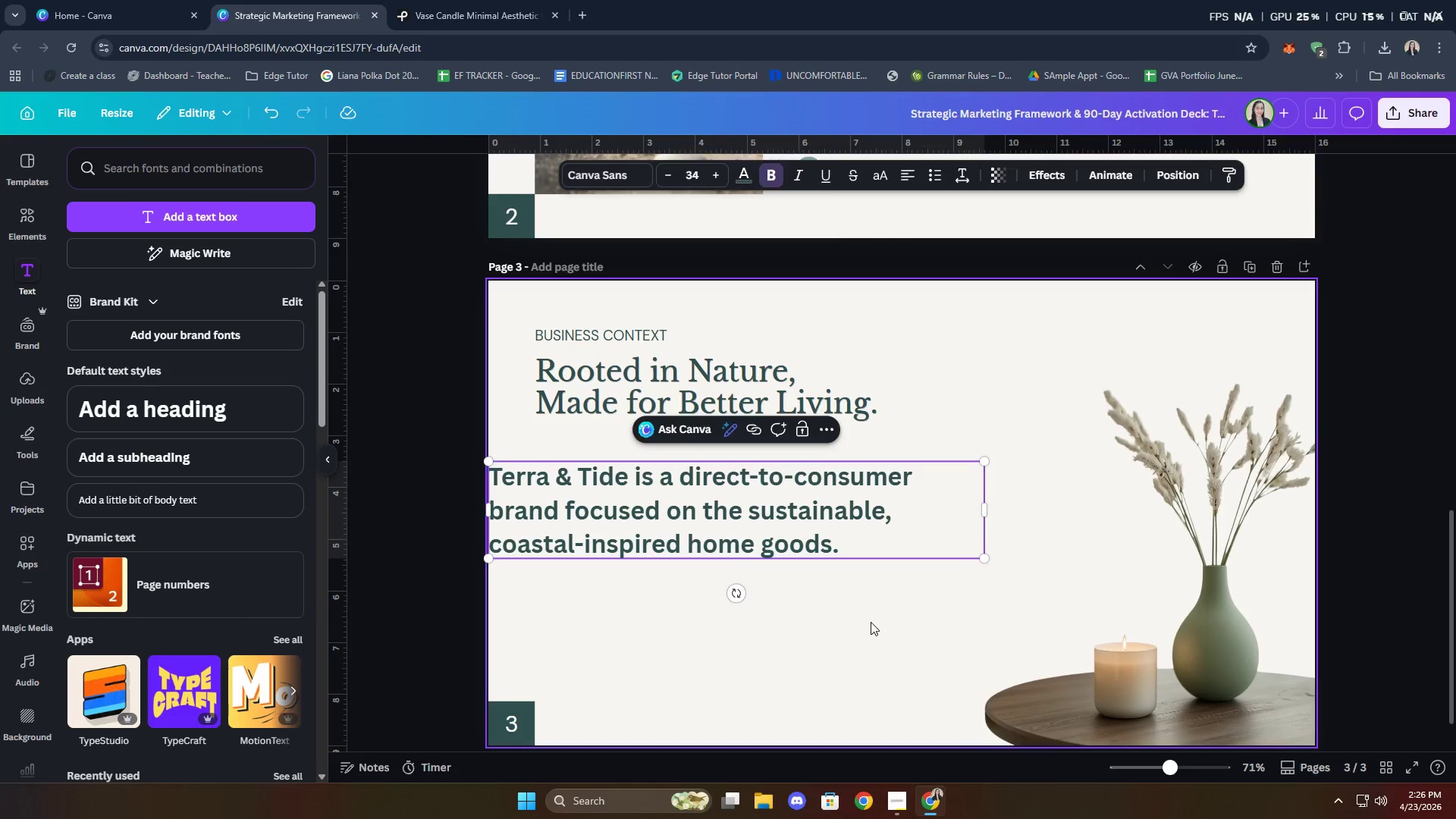 
double_click([872, 529])
 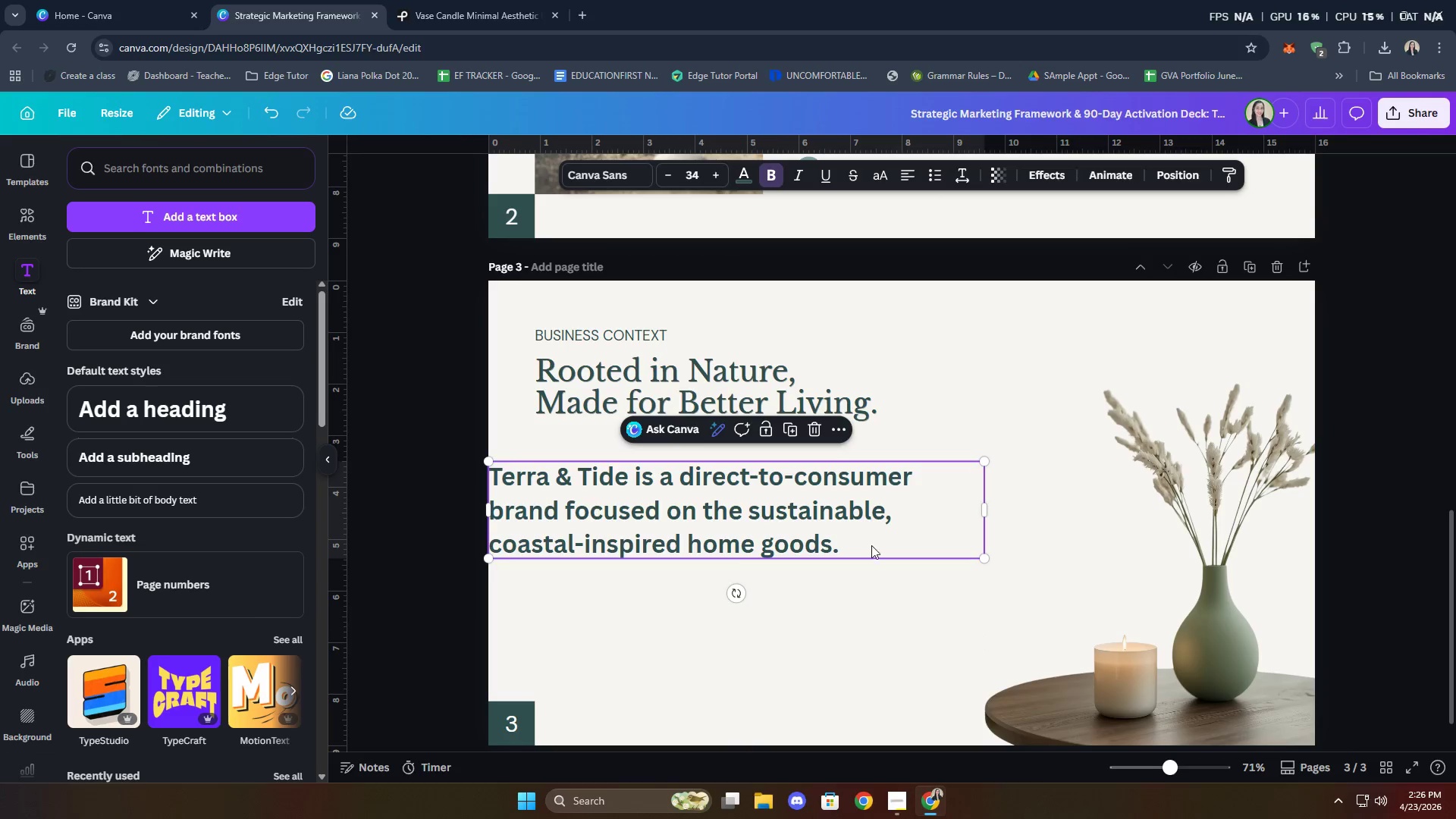 
left_click_drag(start_coordinate=[871, 544], to_coordinate=[914, 539])
 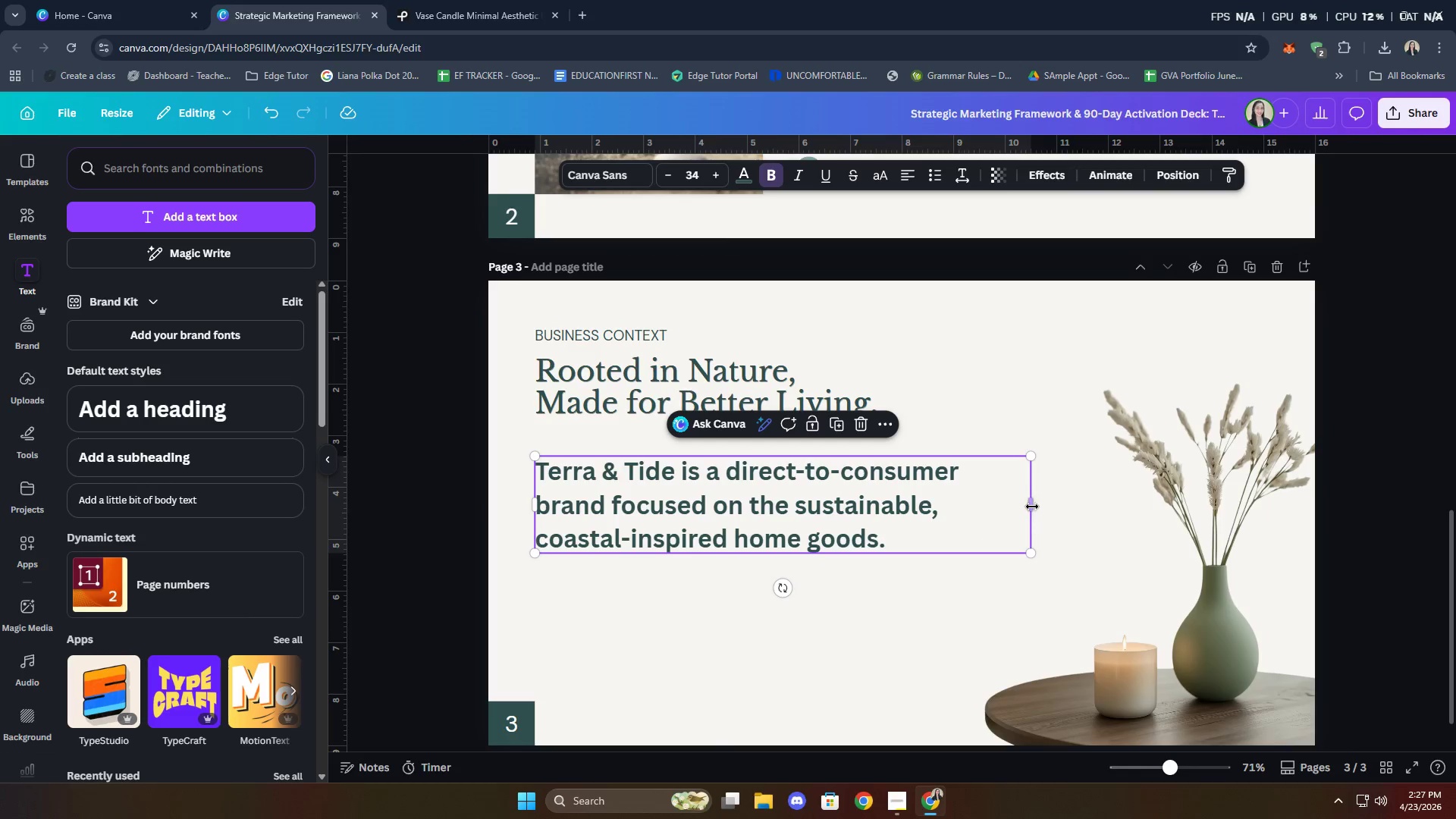 
left_click_drag(start_coordinate=[1032, 507], to_coordinate=[871, 479])
 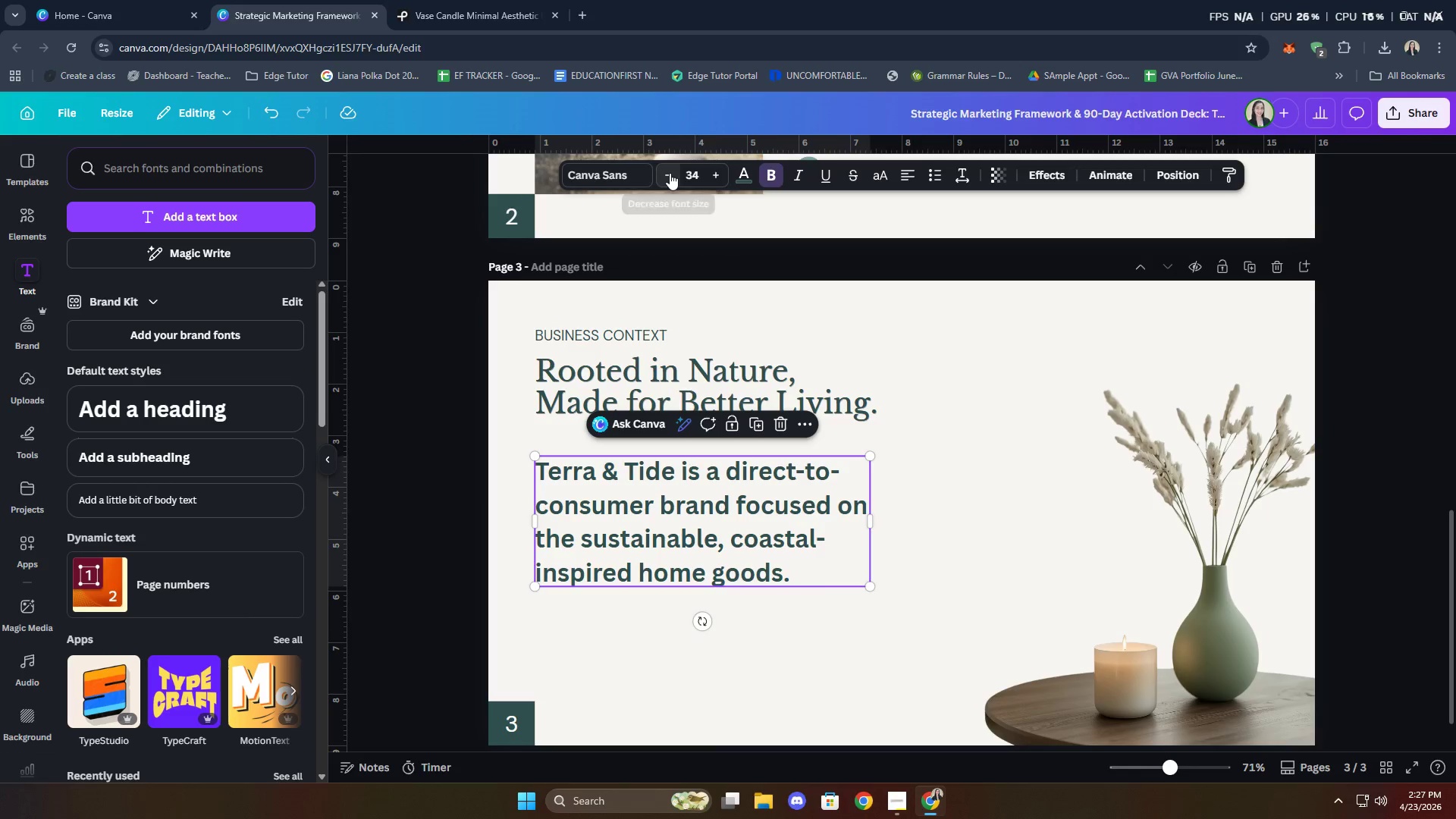 
double_click([669, 172])
 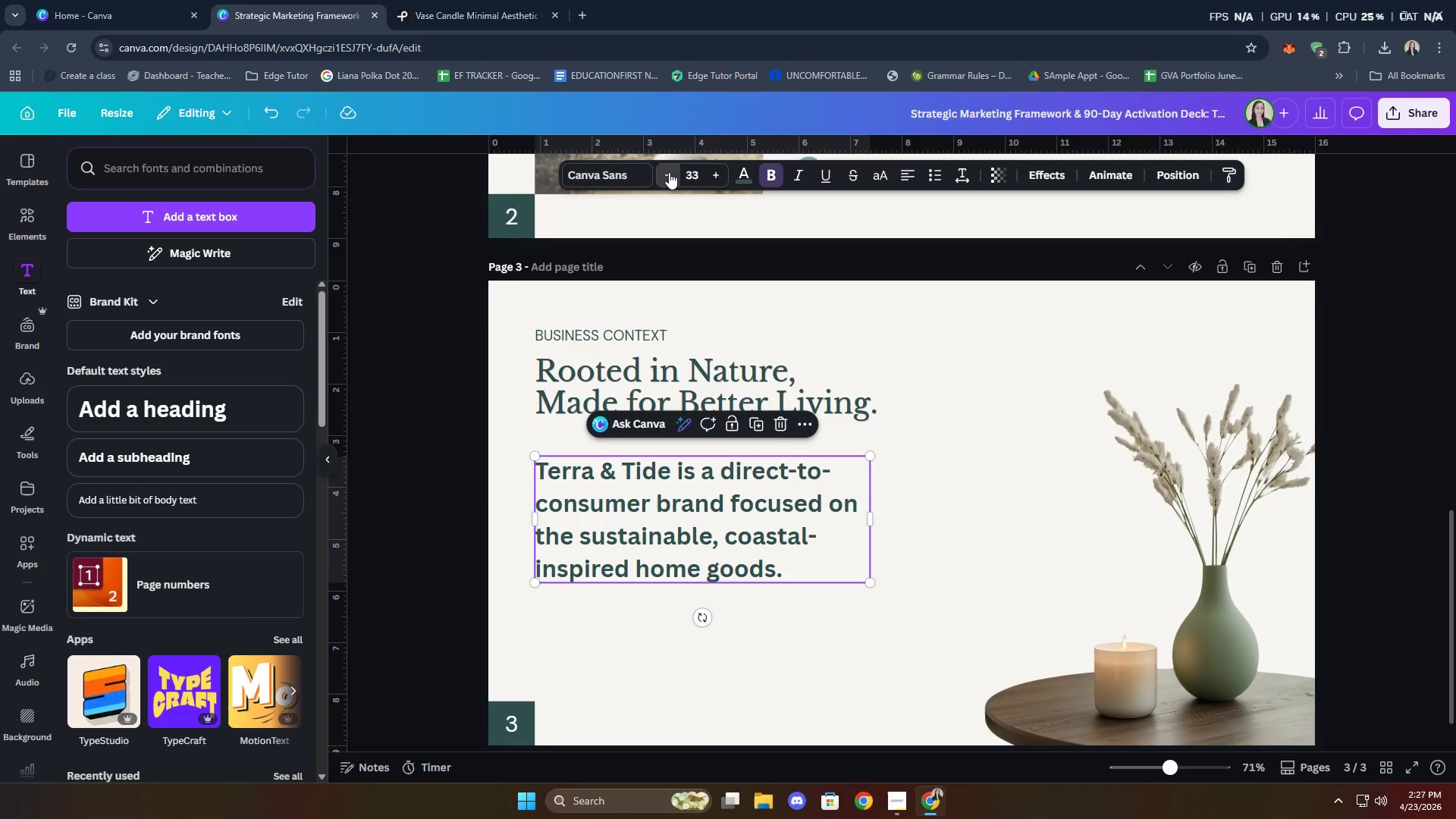 
triple_click([669, 172])
 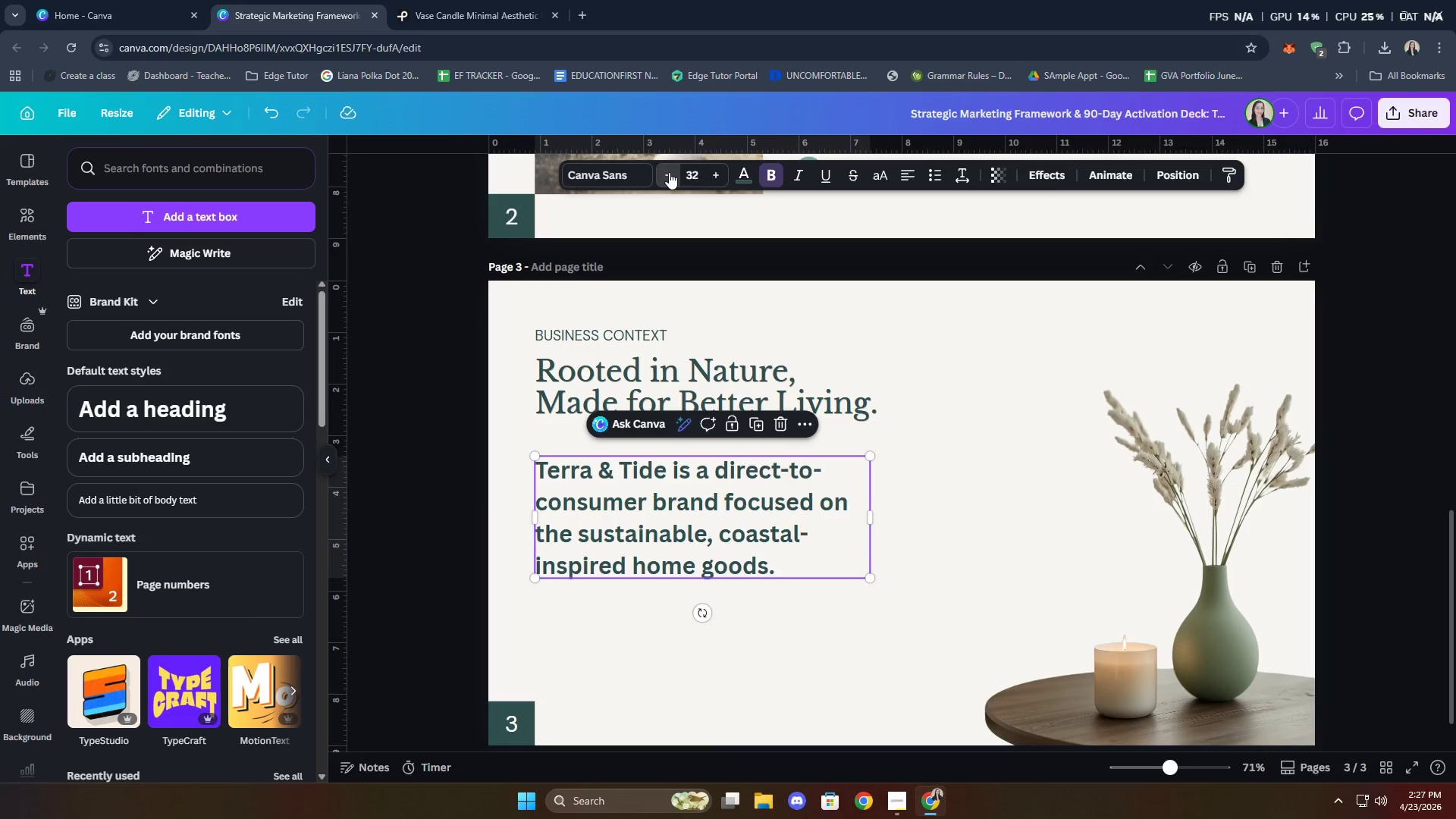 
triple_click([669, 172])
 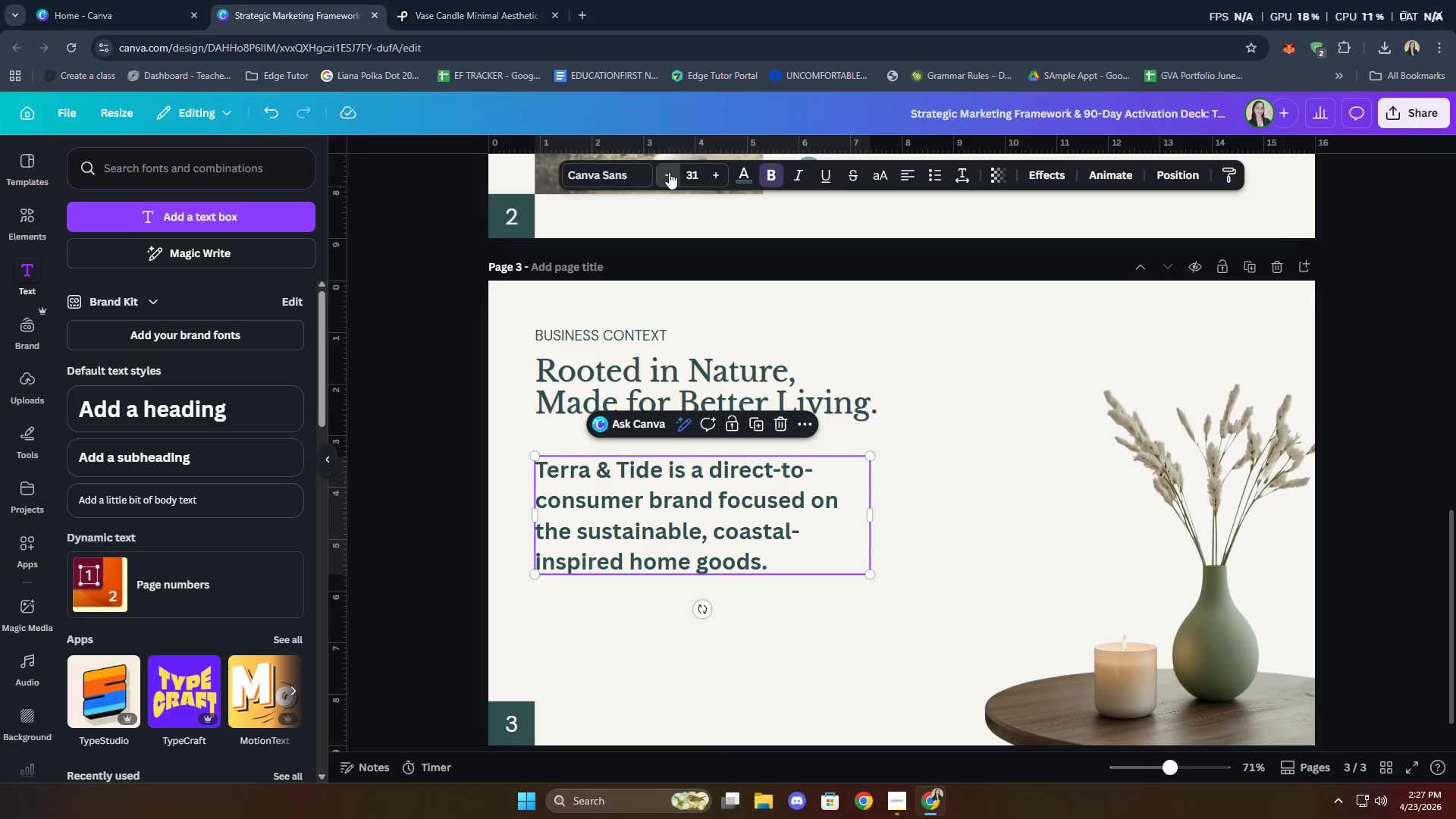 
triple_click([669, 172])
 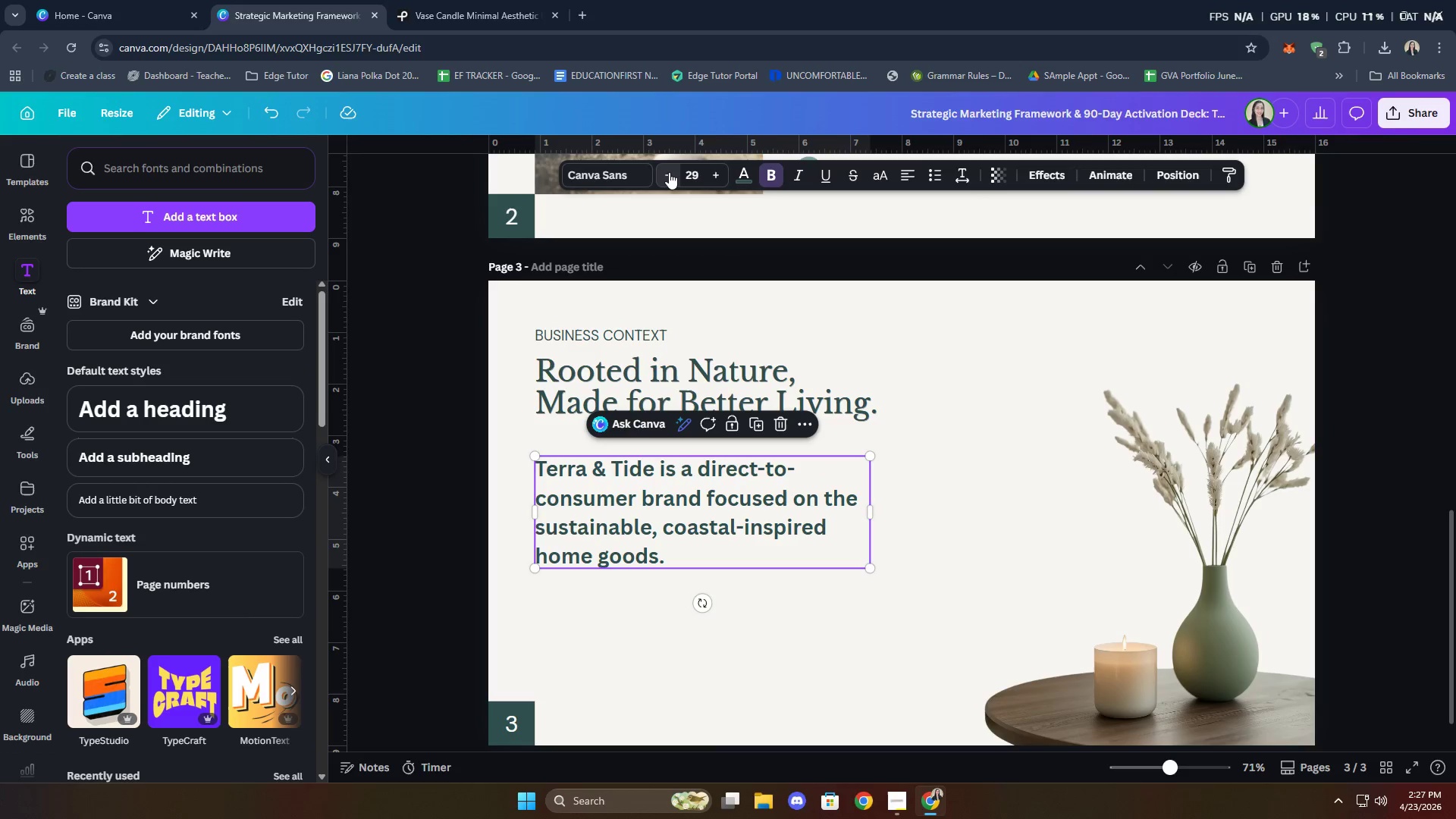 
triple_click([669, 172])
 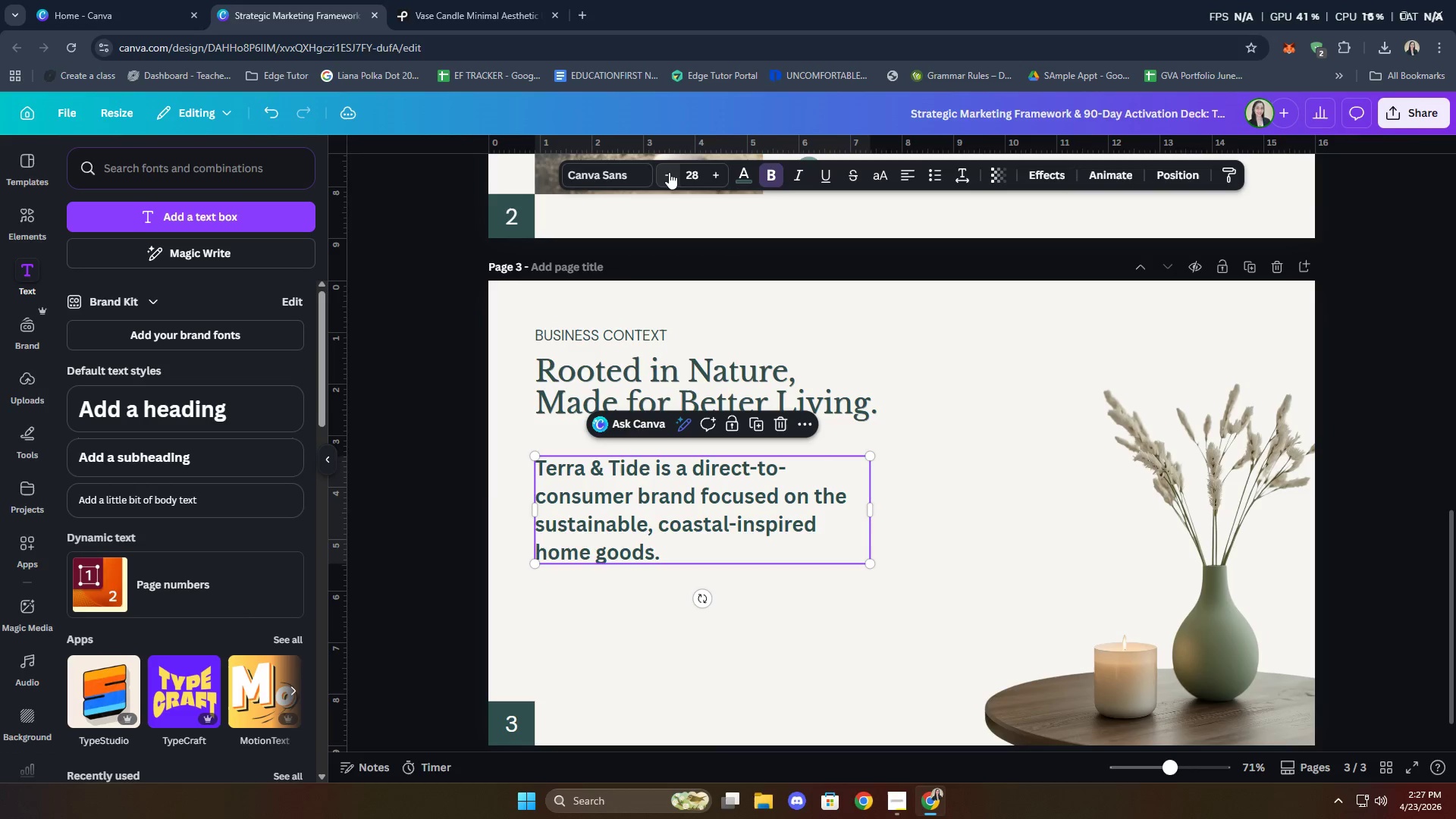 
triple_click([669, 172])
 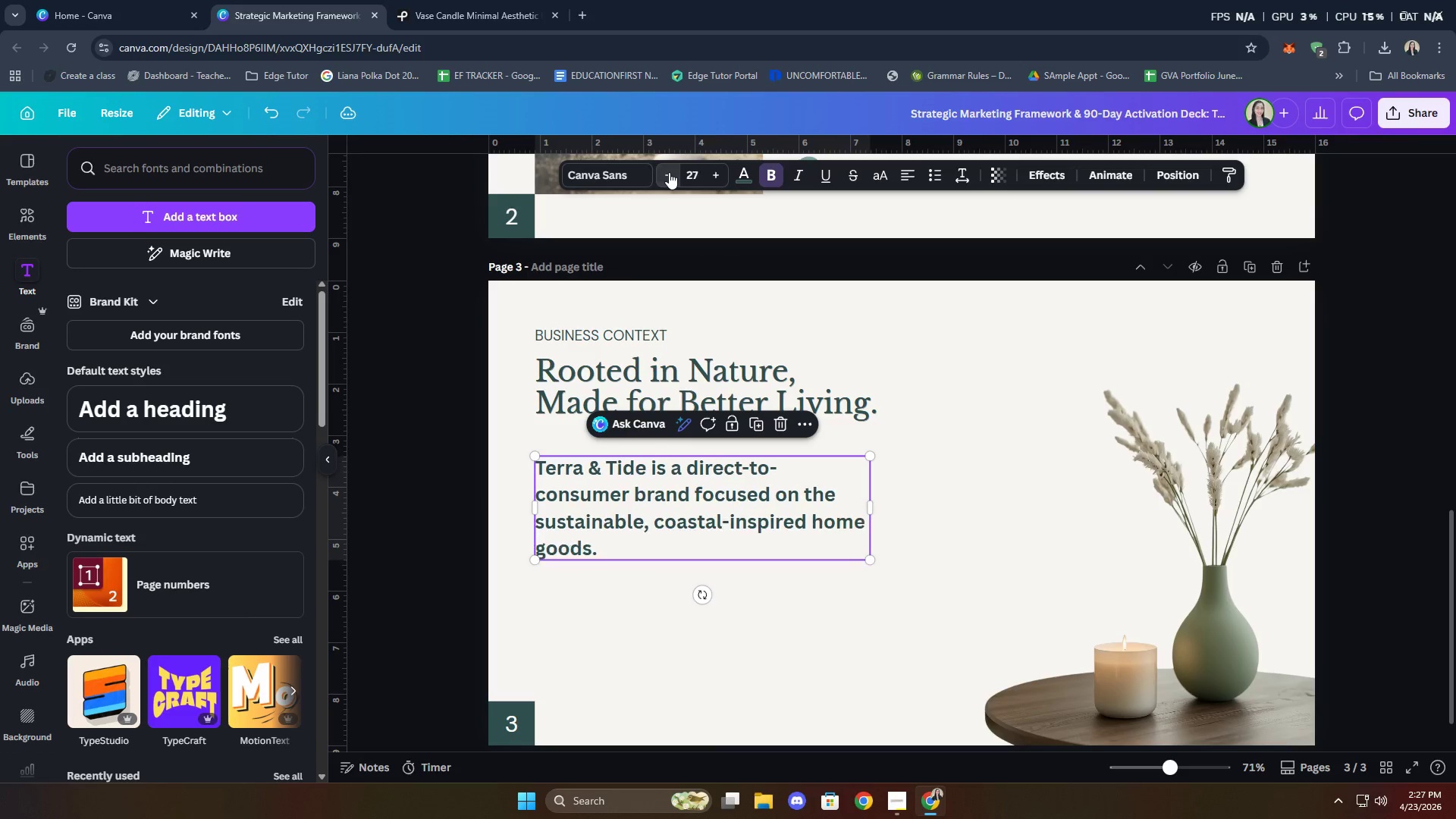 
triple_click([669, 172])
 